 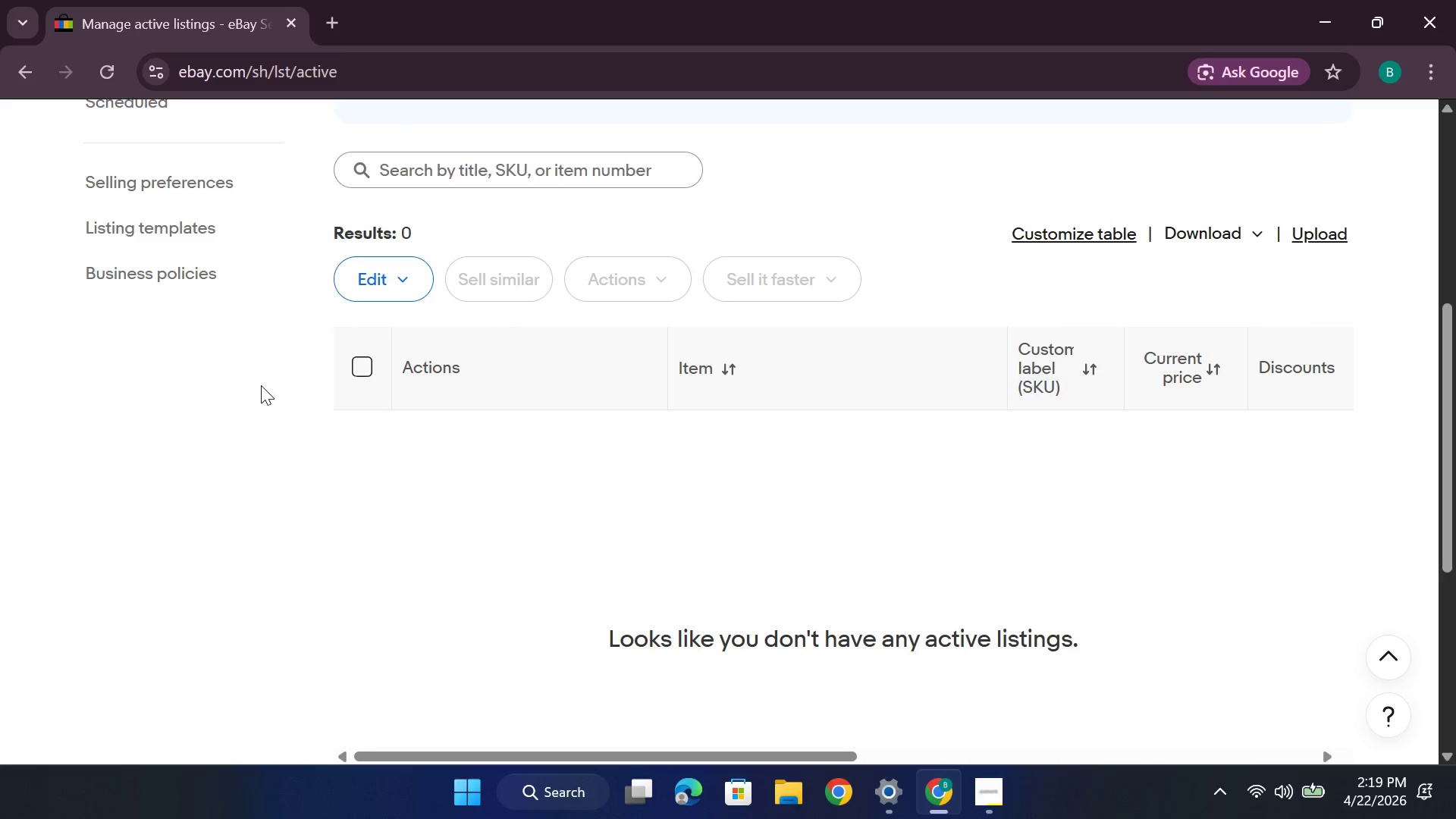 
scroll: coordinate [221, 367], scroll_direction: up, amount: 2.0
 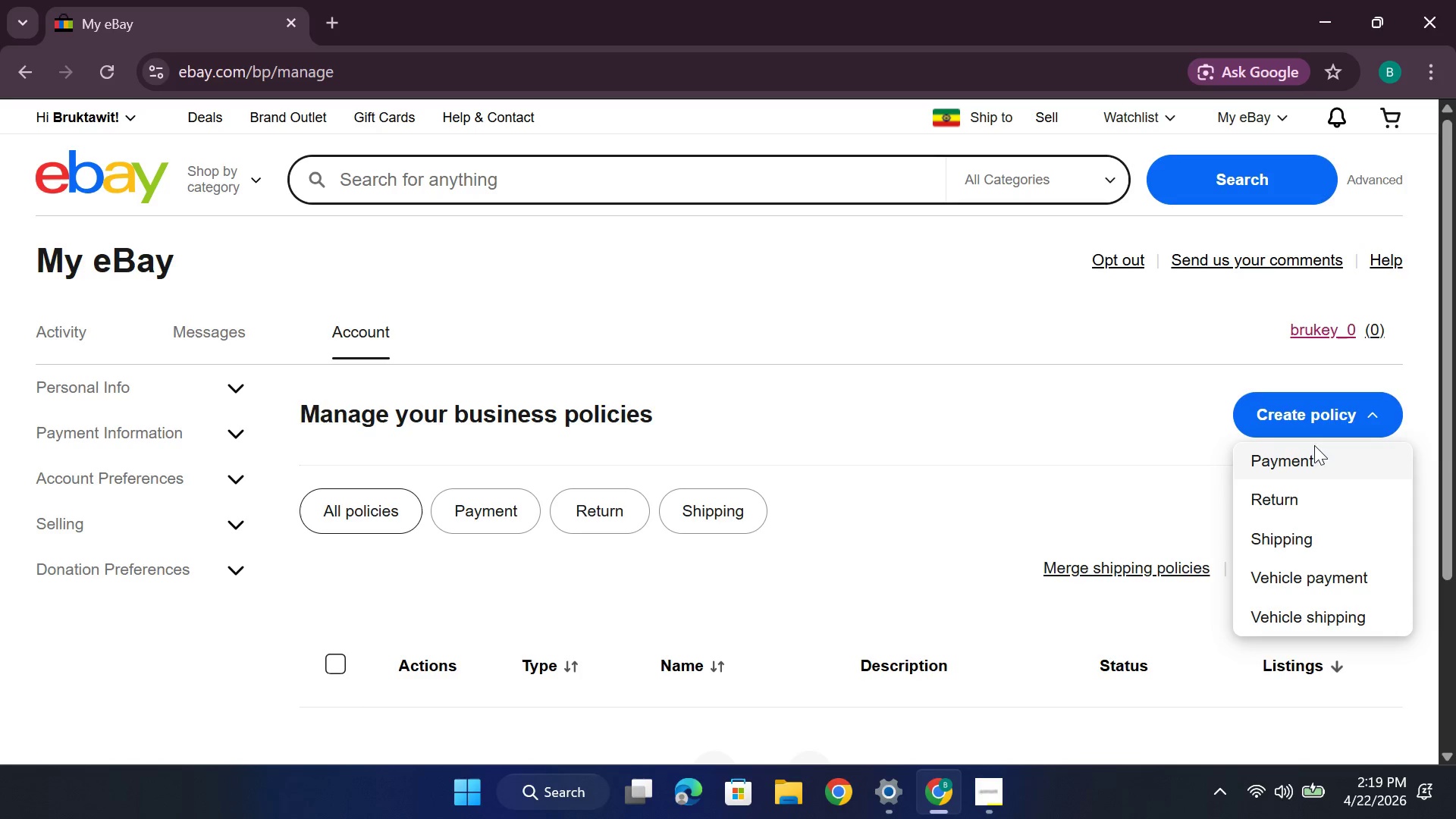 
wait(12.73)
 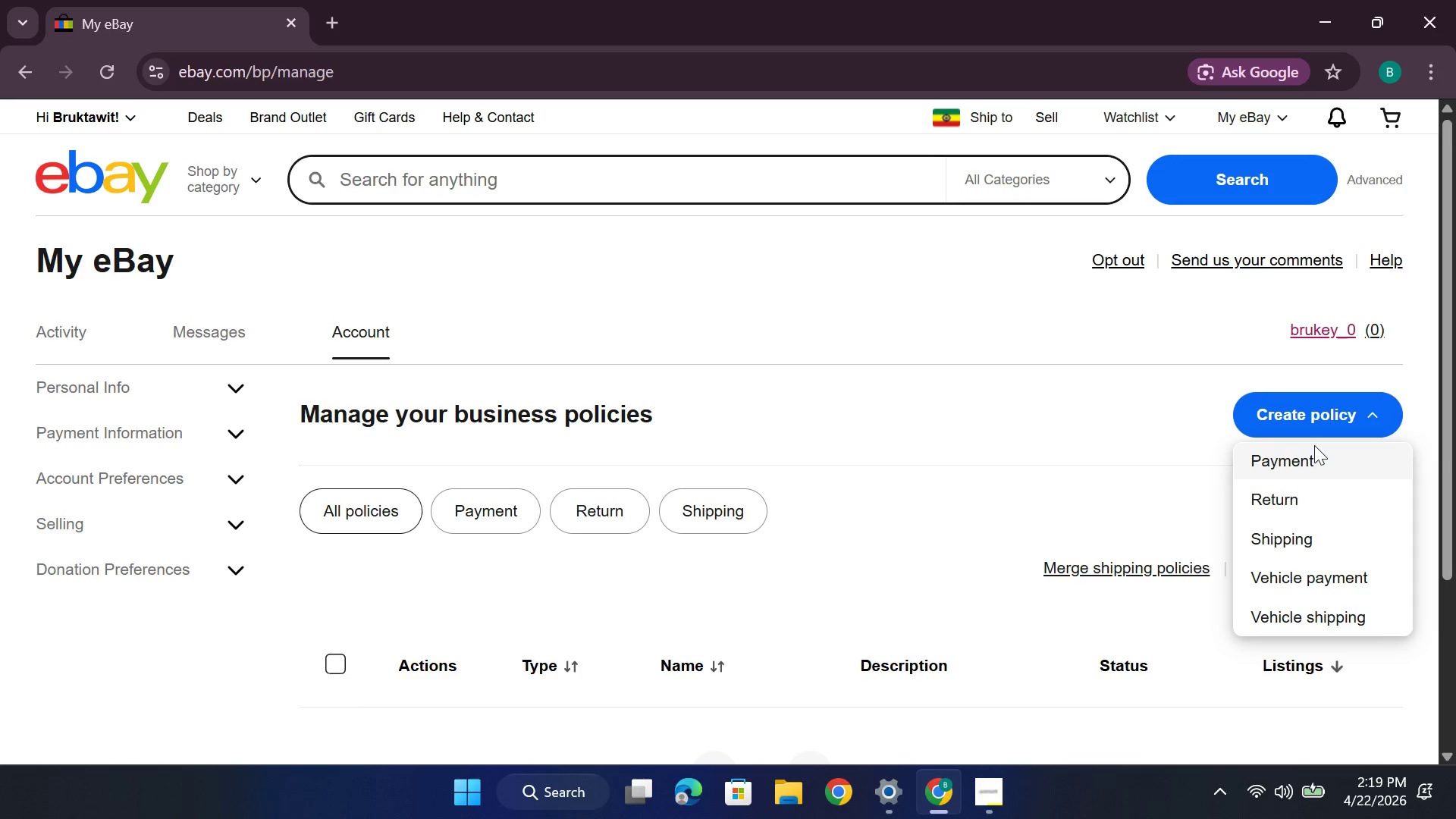 
left_click([1310, 536])
 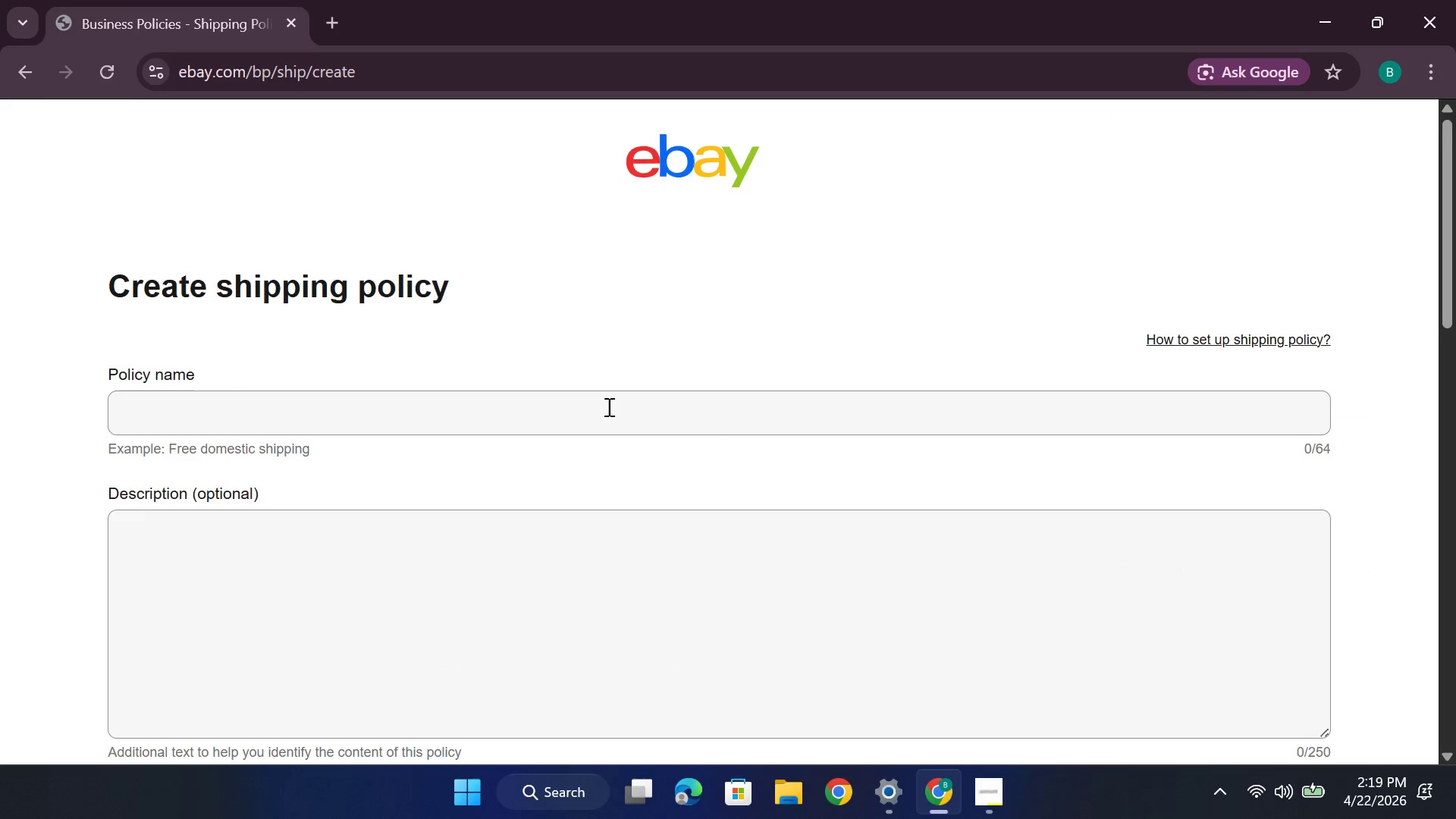 
type(Bistro Shi)
key(Backspace)
key(Backspace)
type(tandard Shipping)
 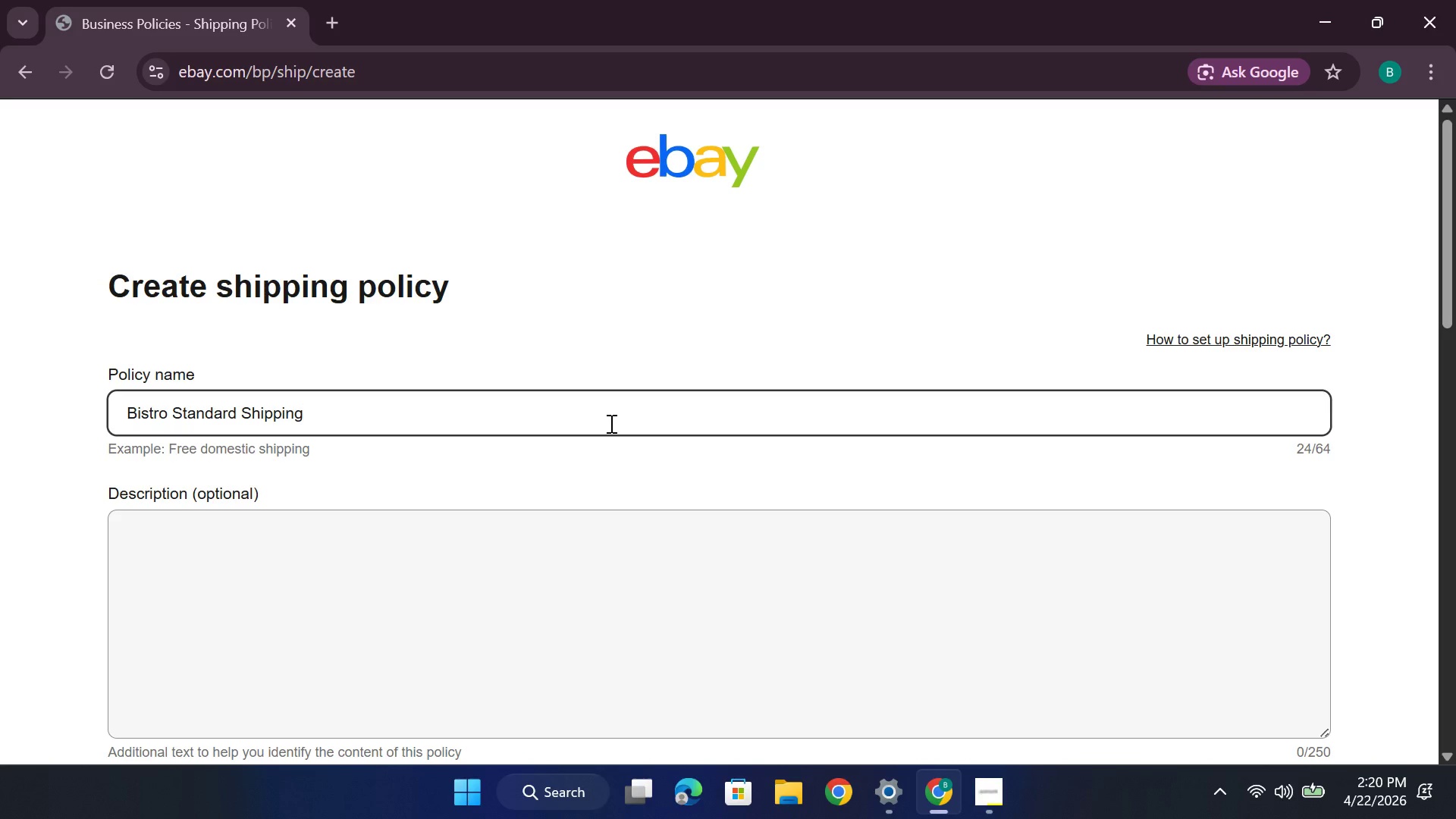 
left_click([405, 623])
 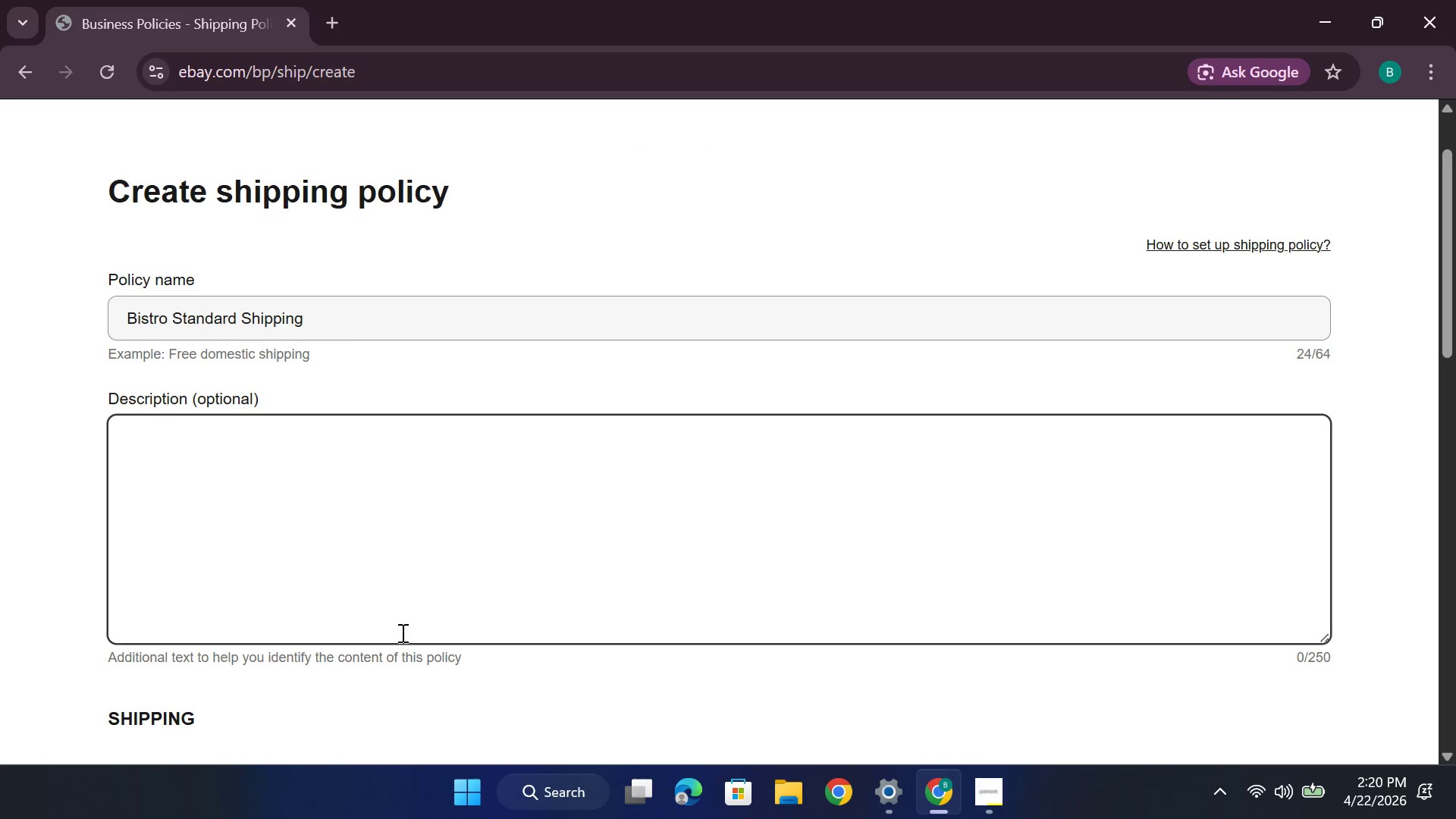 
type(Heavy bisrti)
key(Backspace)
type(o equipment)
 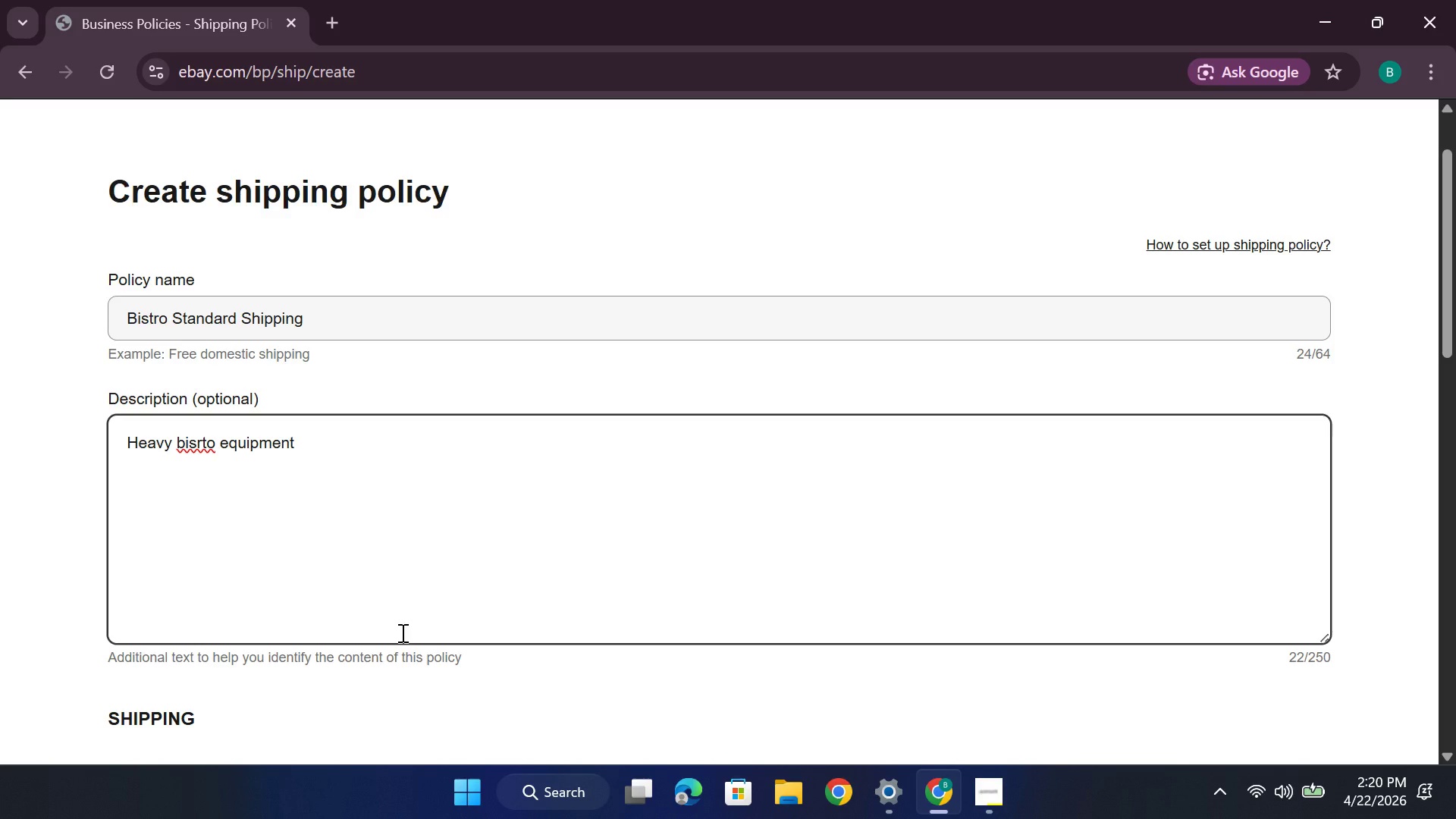 
type(, 3- day handling . )
key(Backspace)
key(Backspace)
type(.)
key(Backspace)
type(, no PO boxes)
 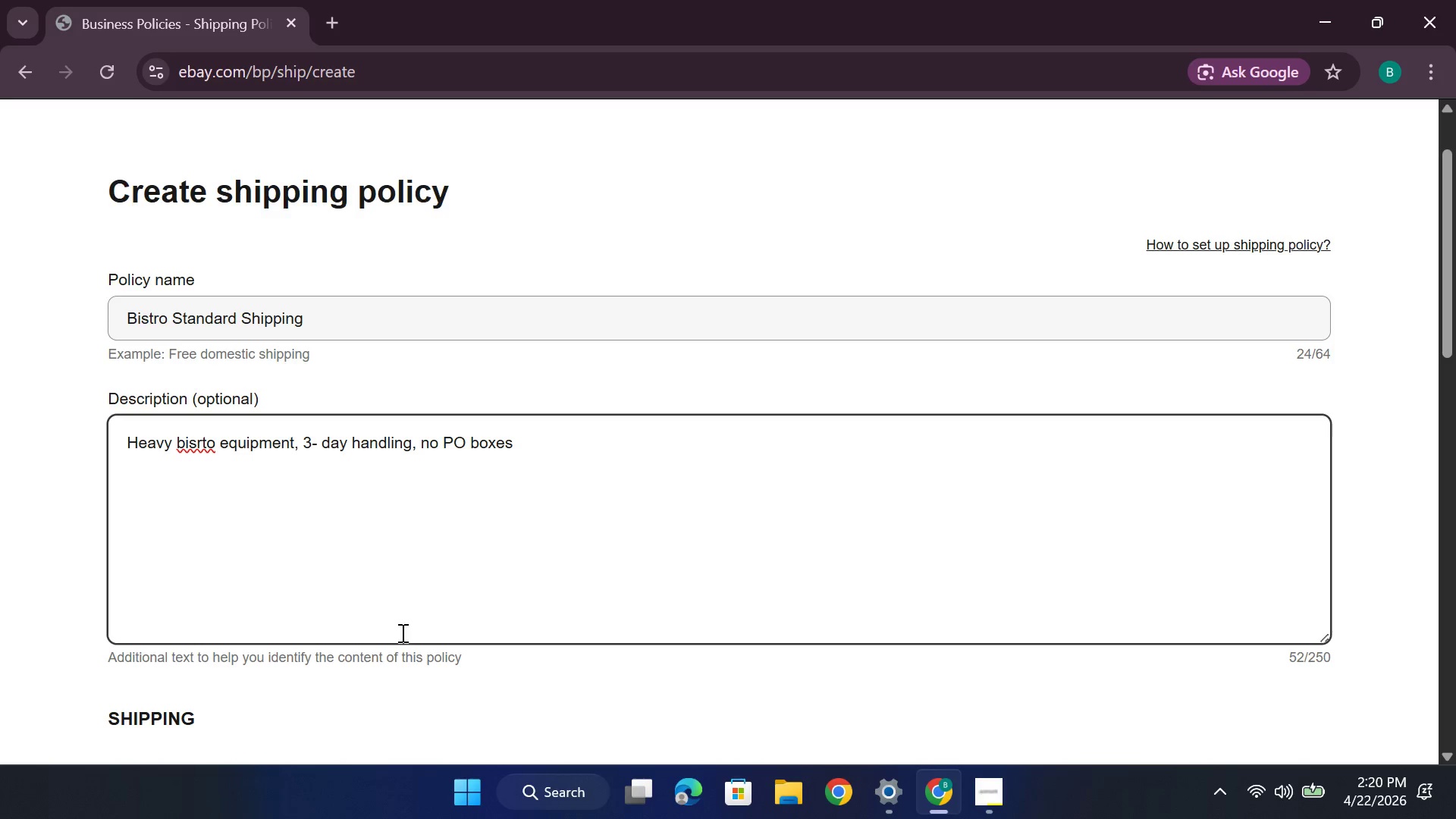 
left_click([419, 636])
 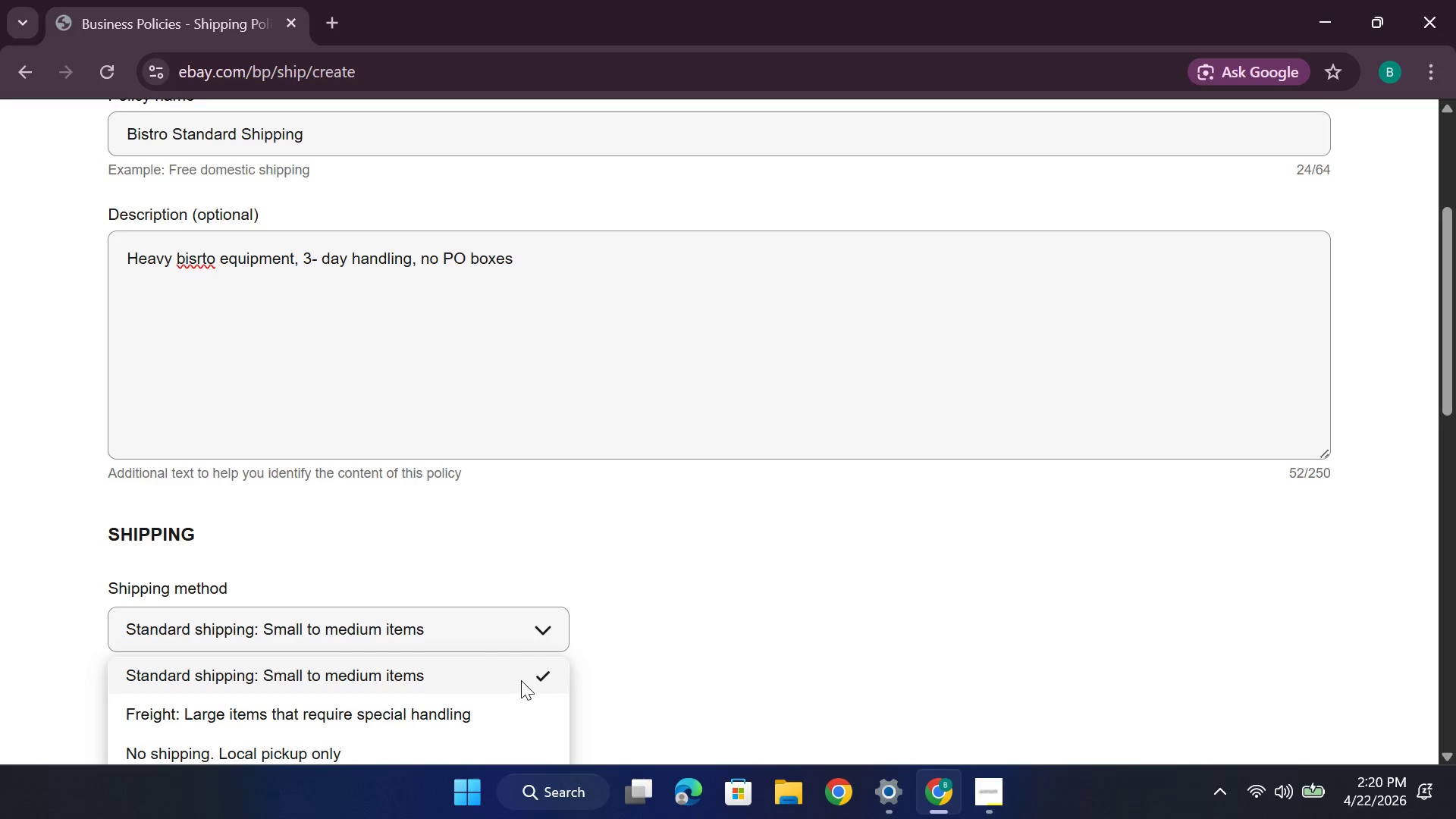 
left_click([883, 592])
 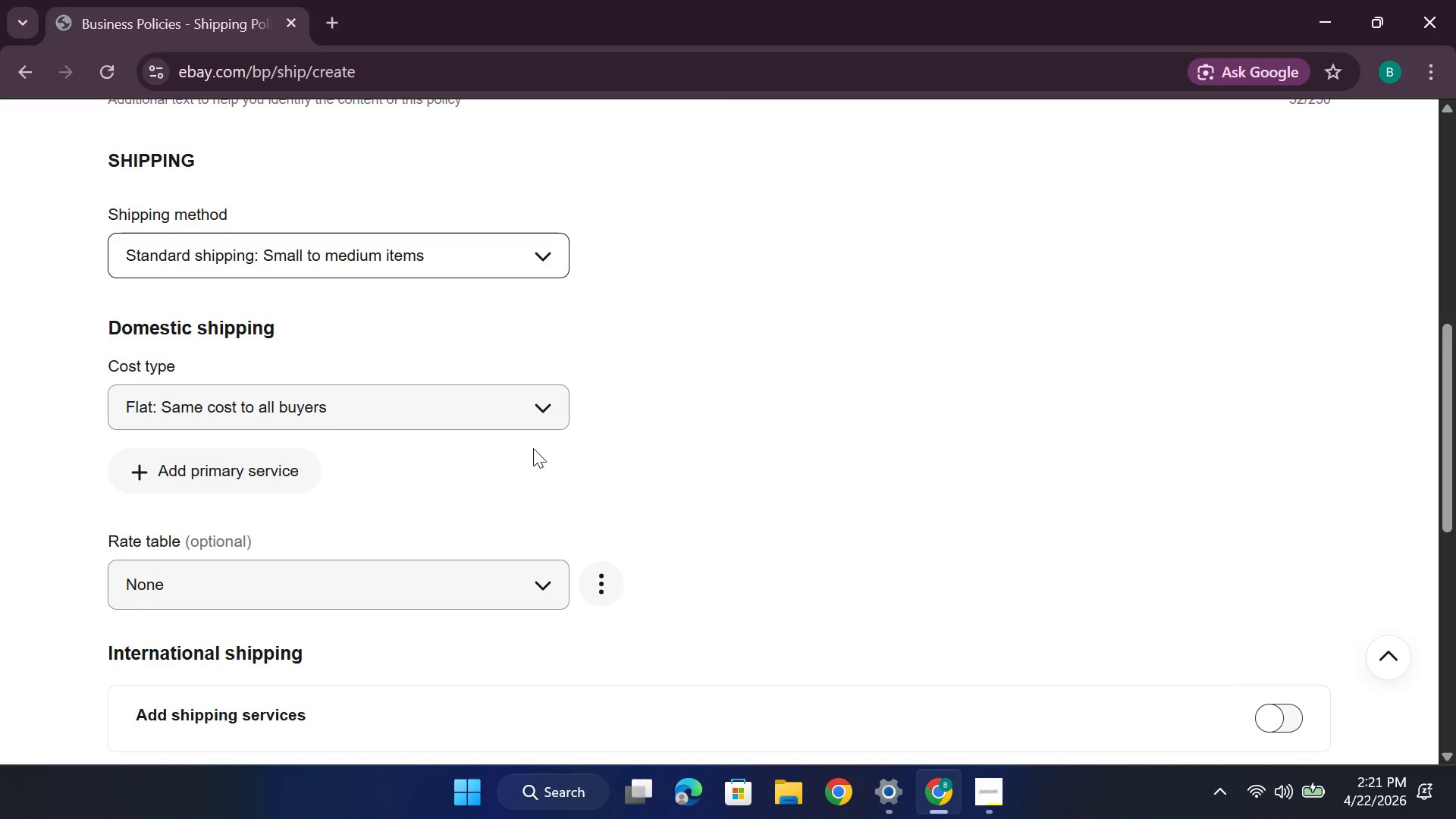 
left_click([512, 416])
 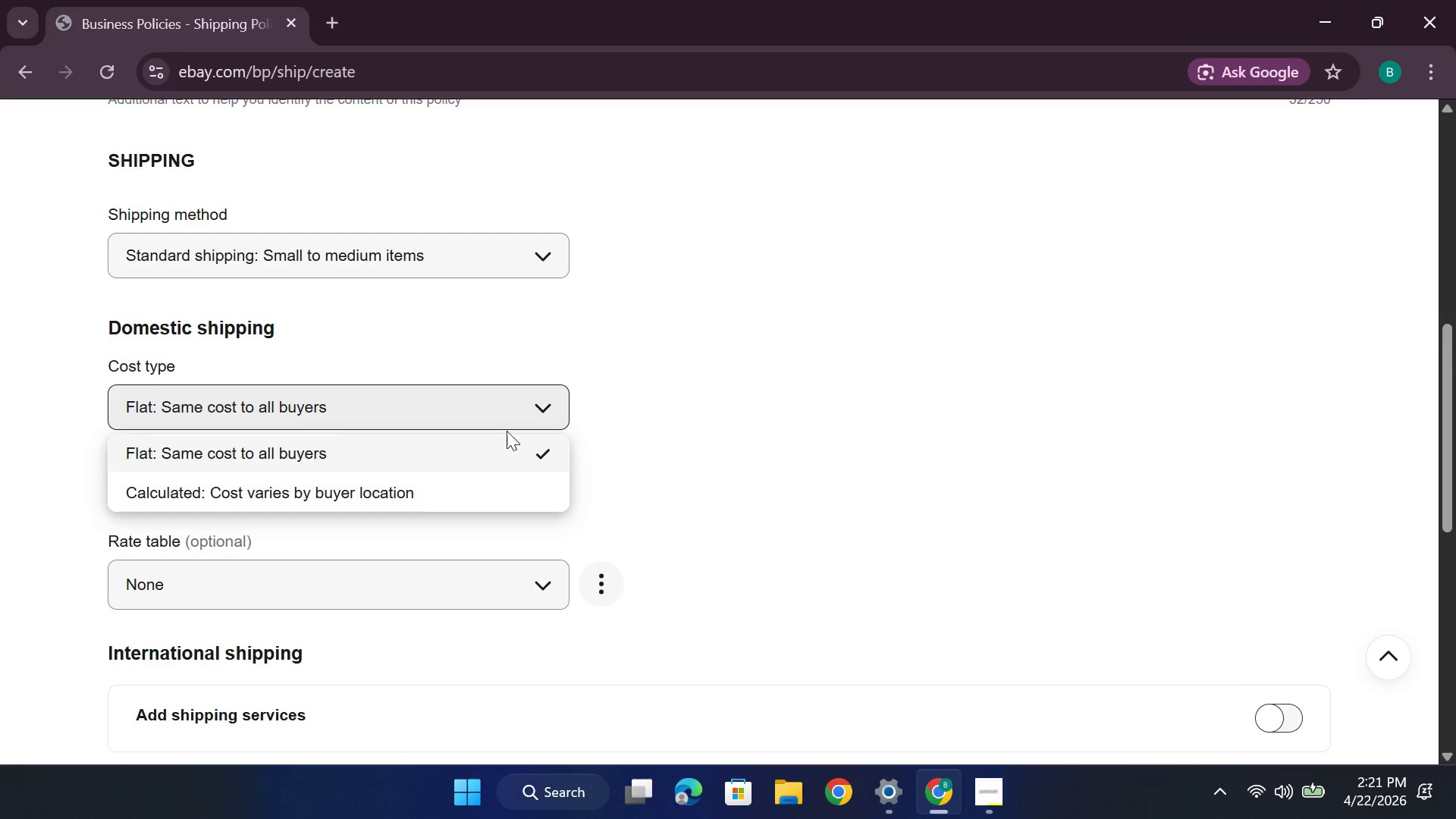 
left_click([474, 460])
 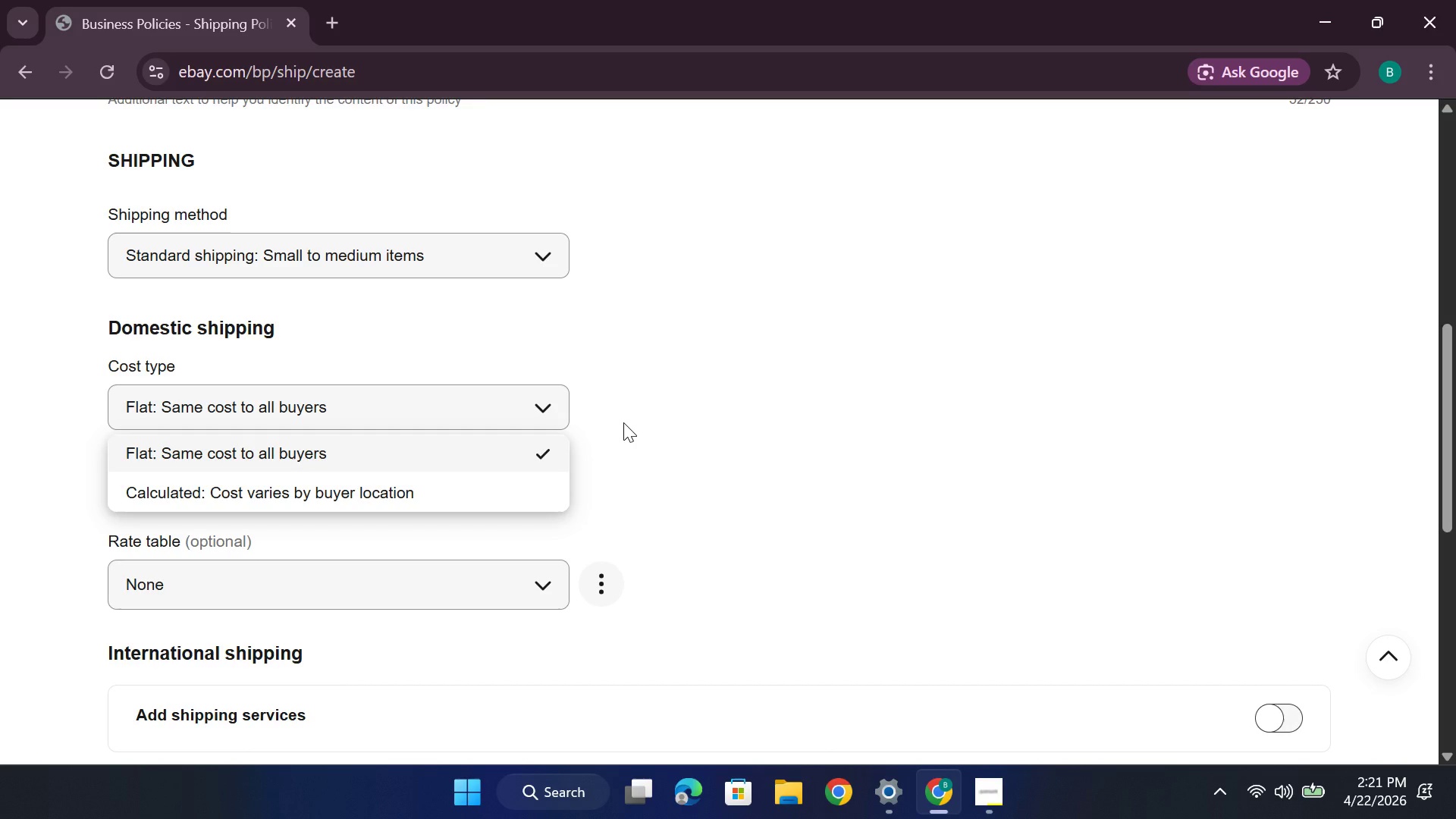 
left_click([623, 422])
 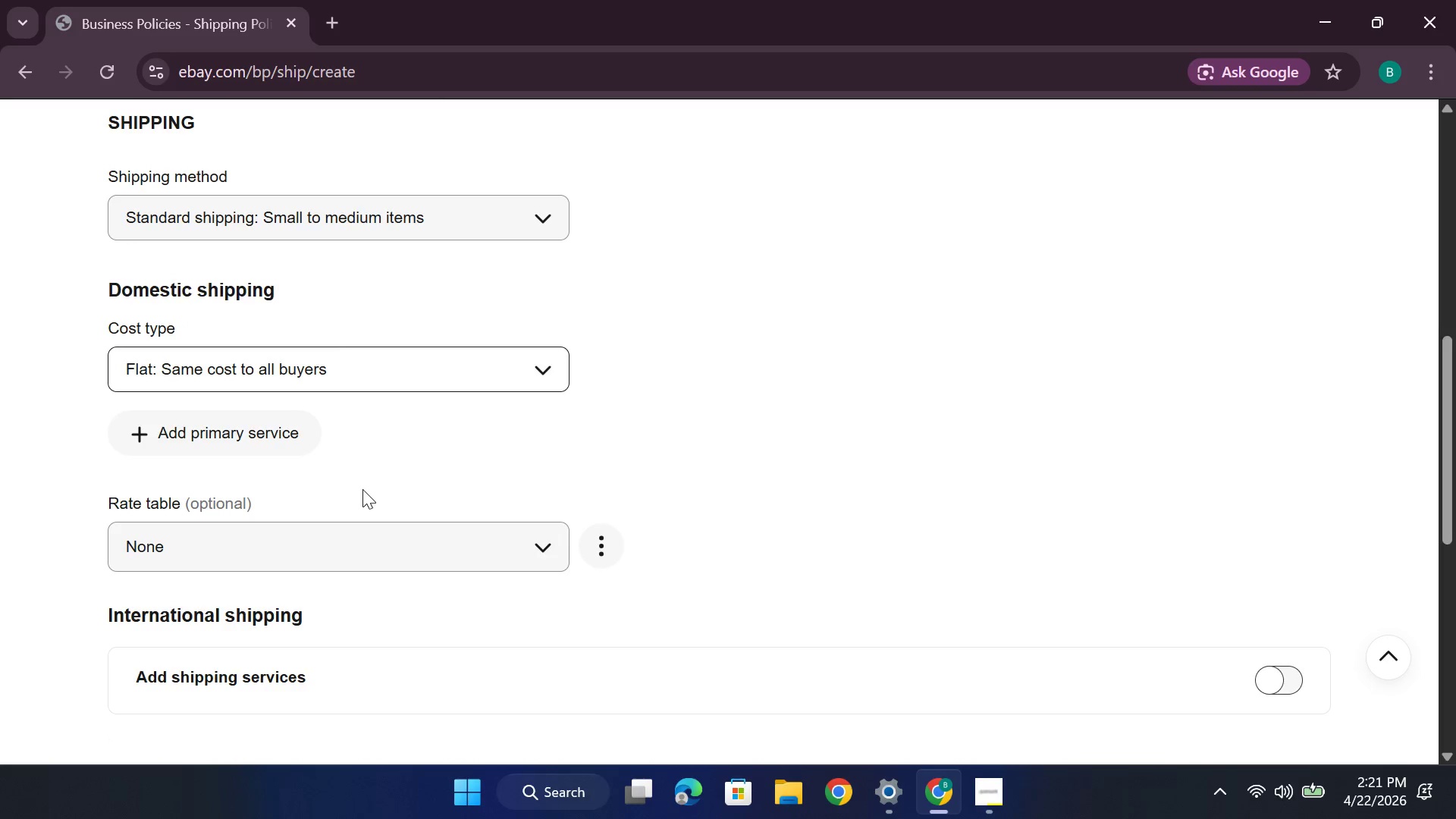 
wait(8.11)
 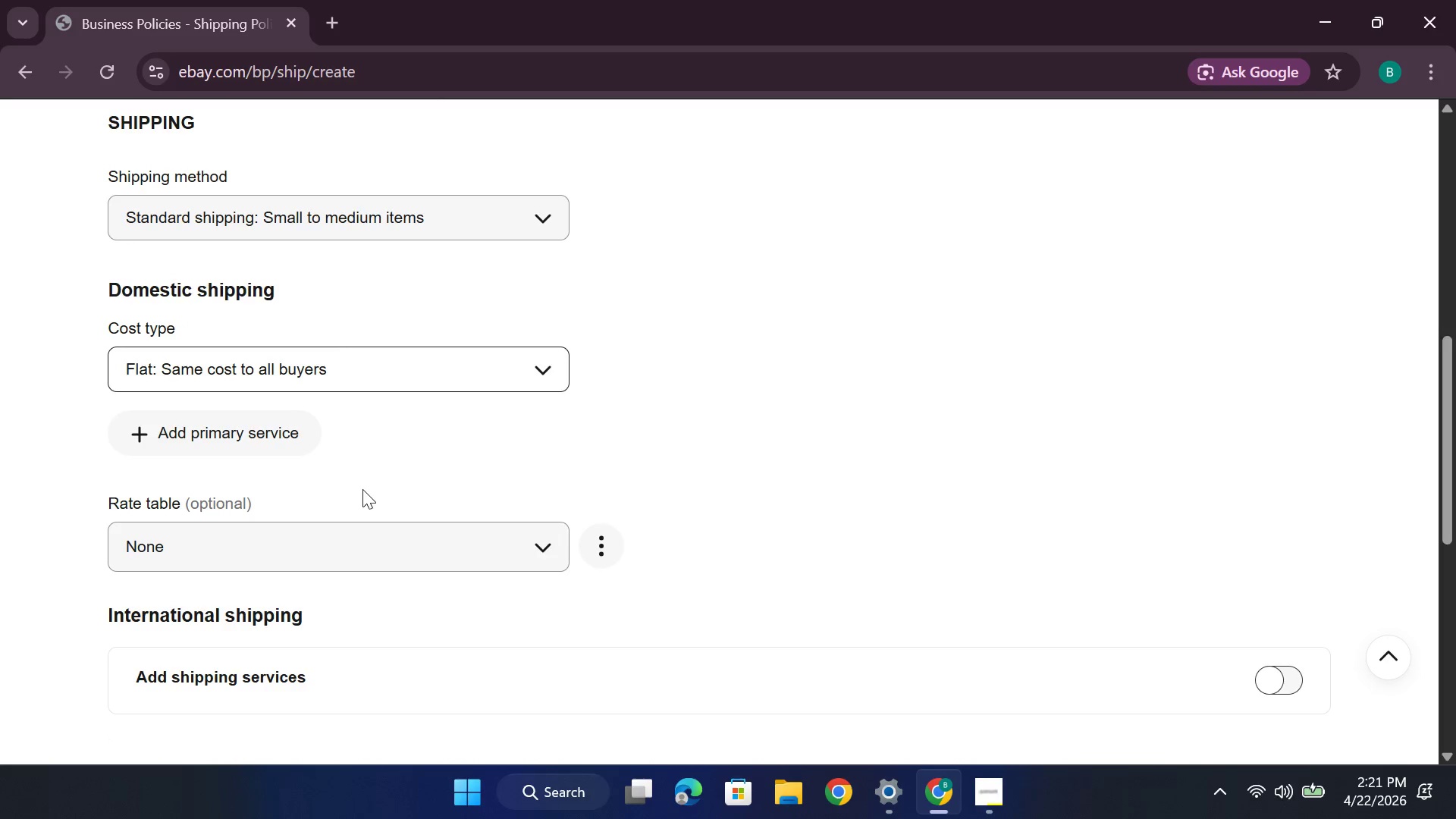 
left_click([252, 277])
 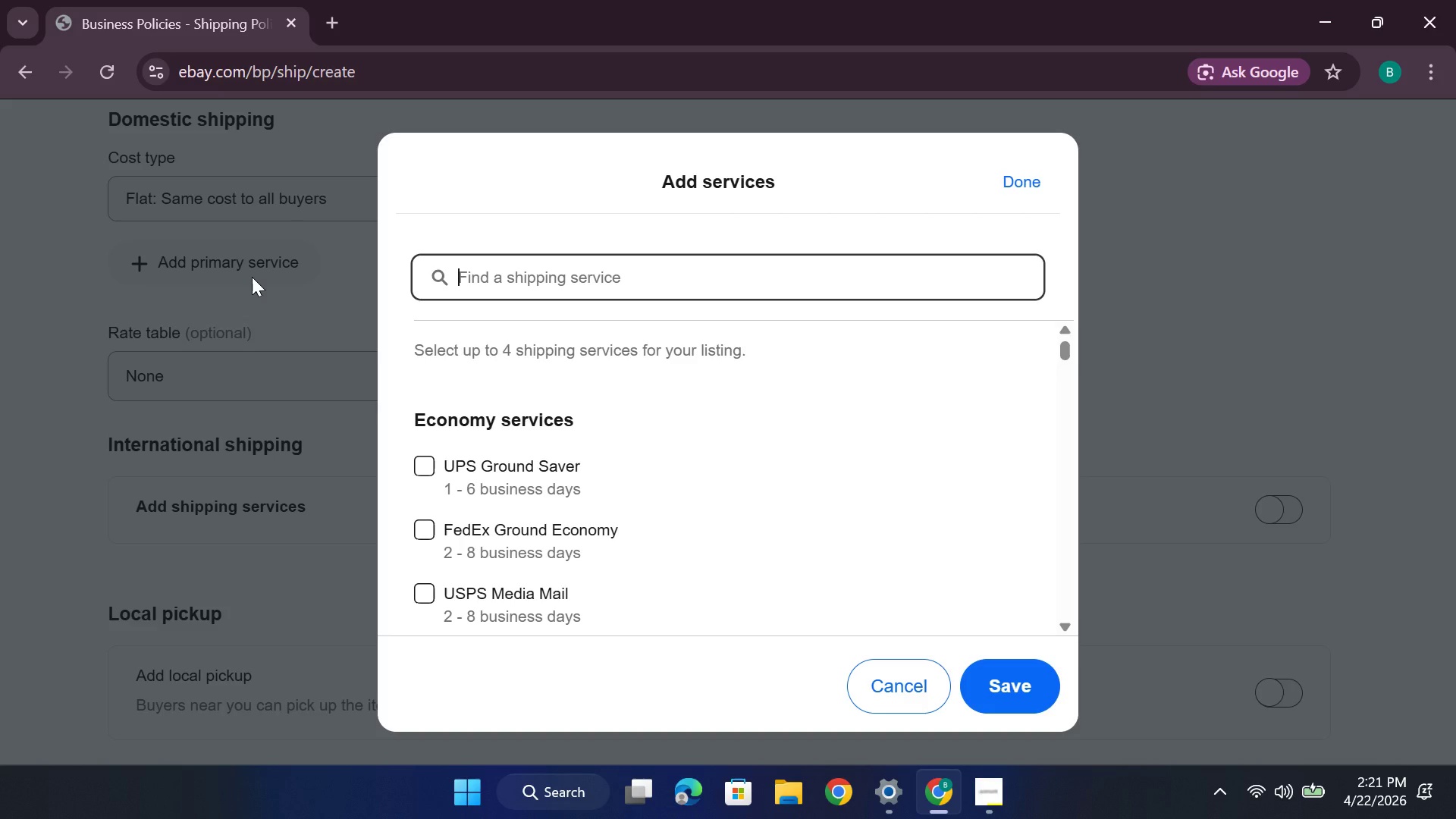 
wait(5.08)
 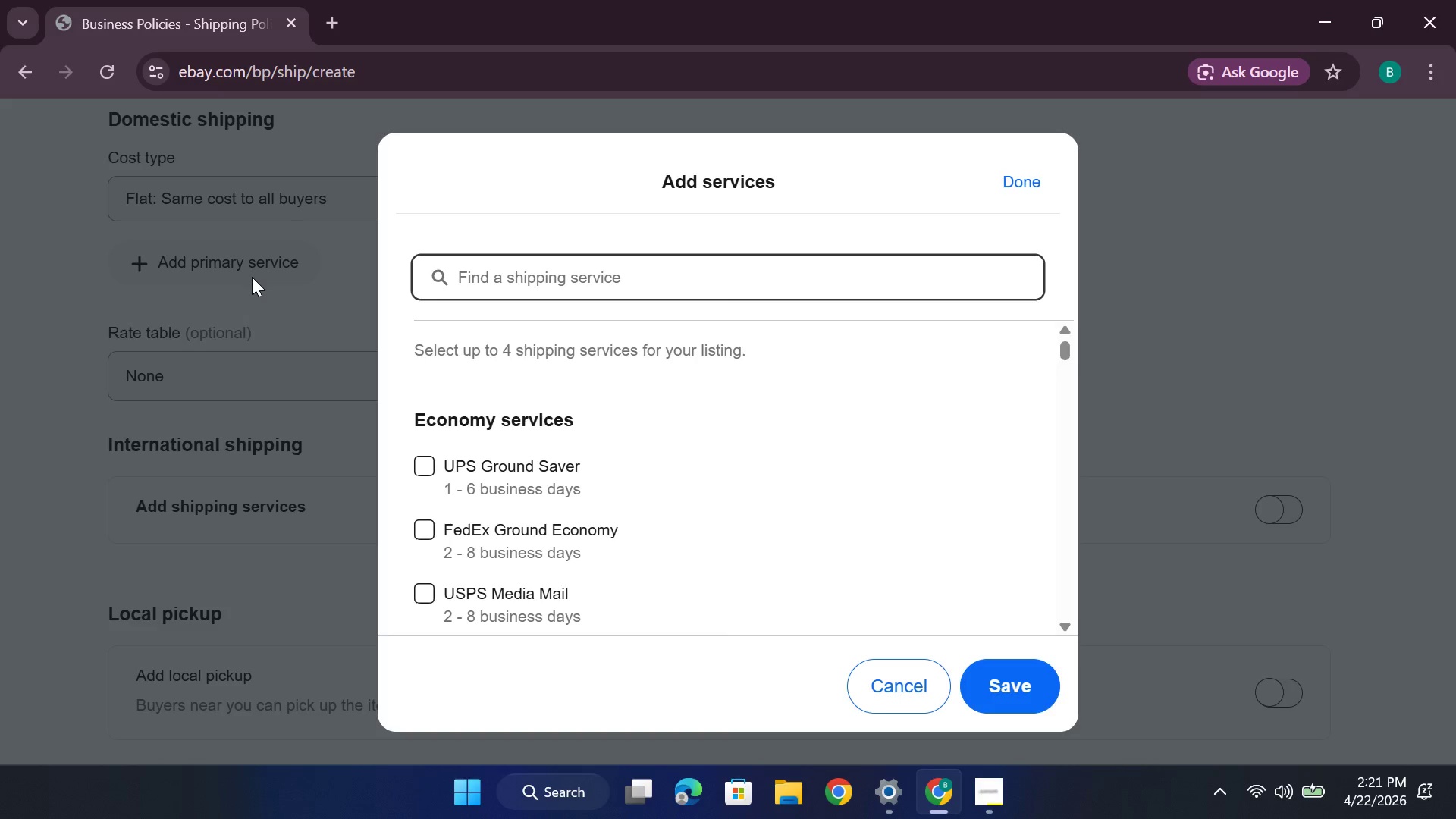 
type(Standard )
 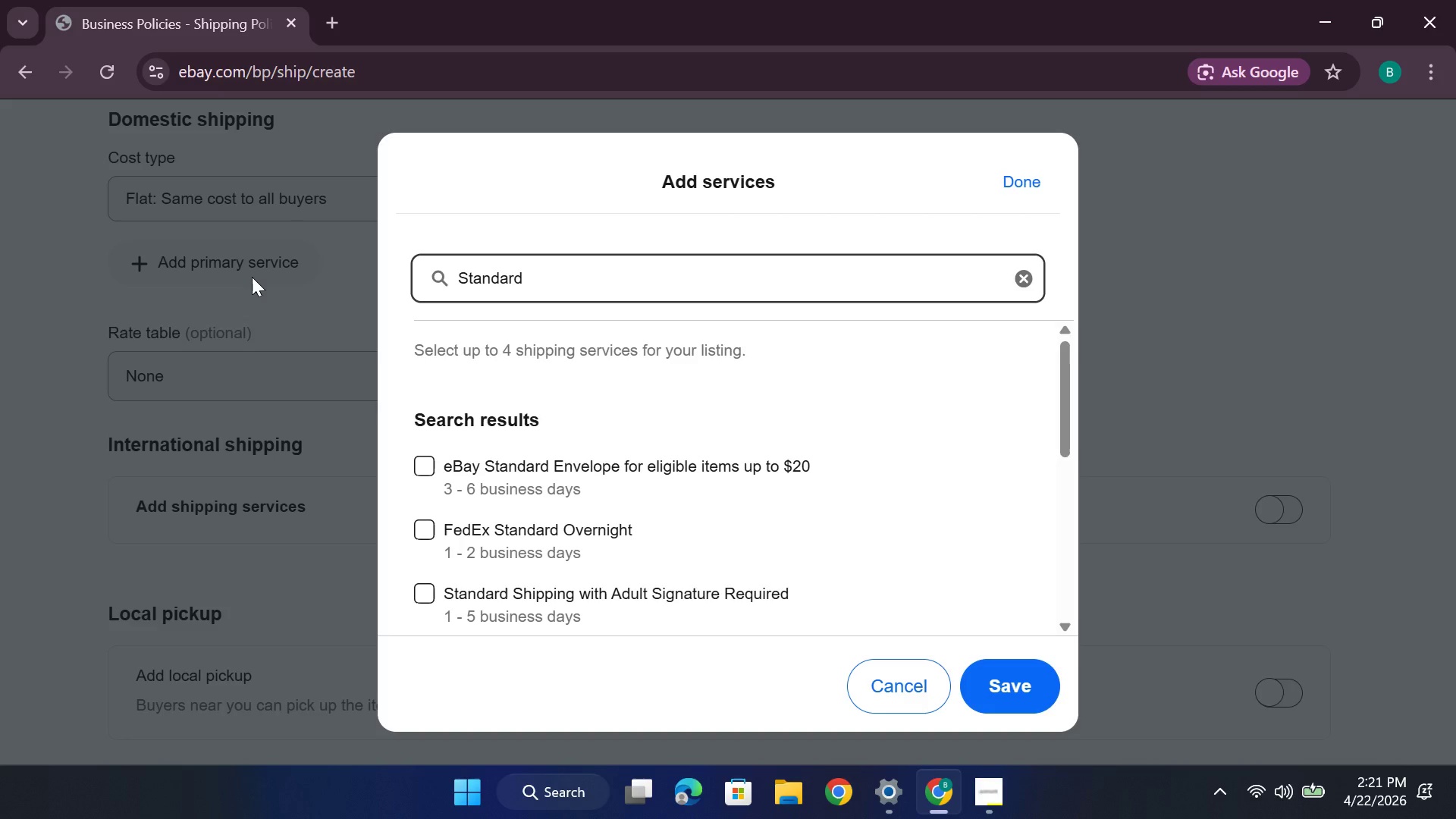 
wait(8.69)
 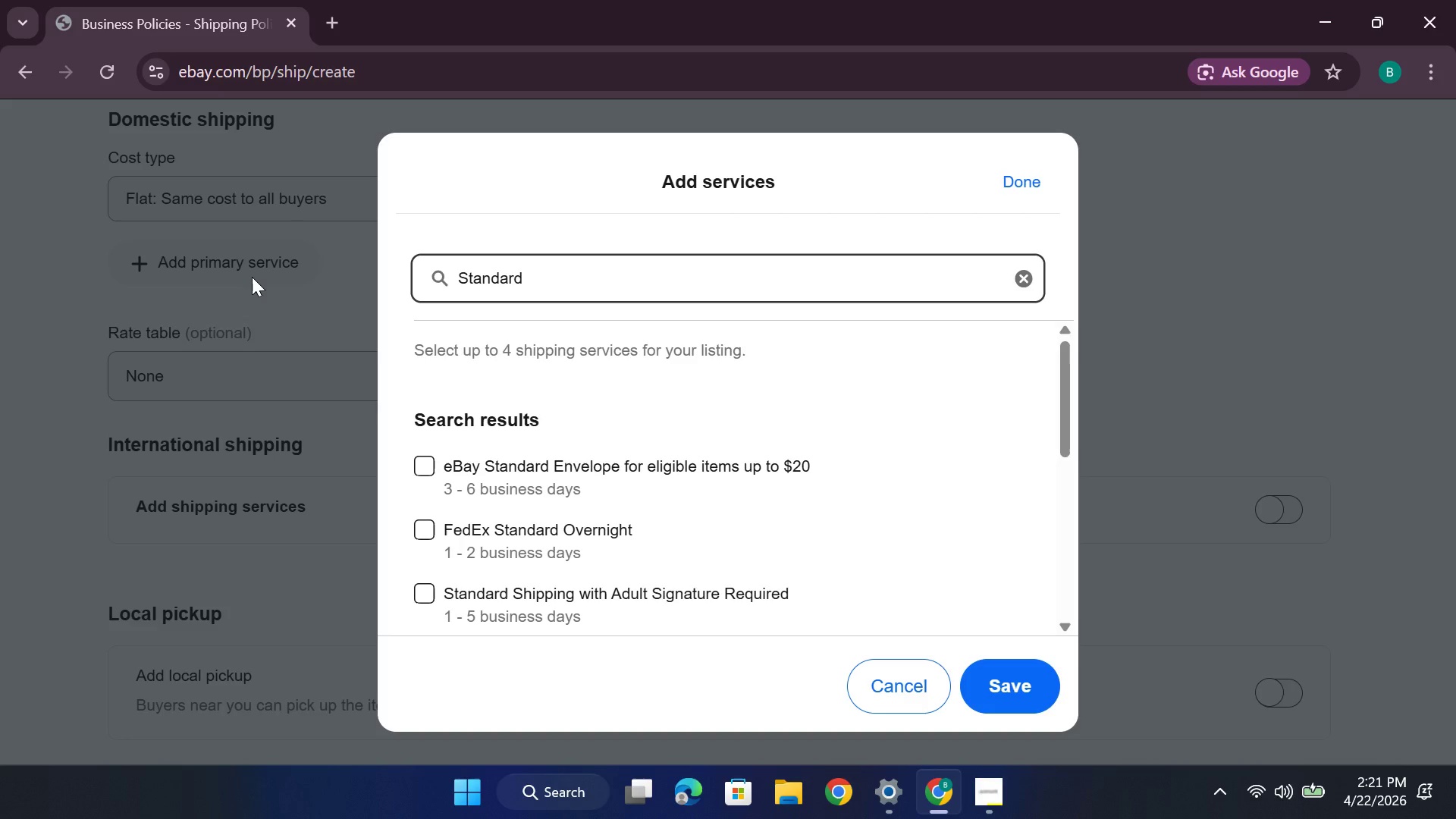 
type(shi)
 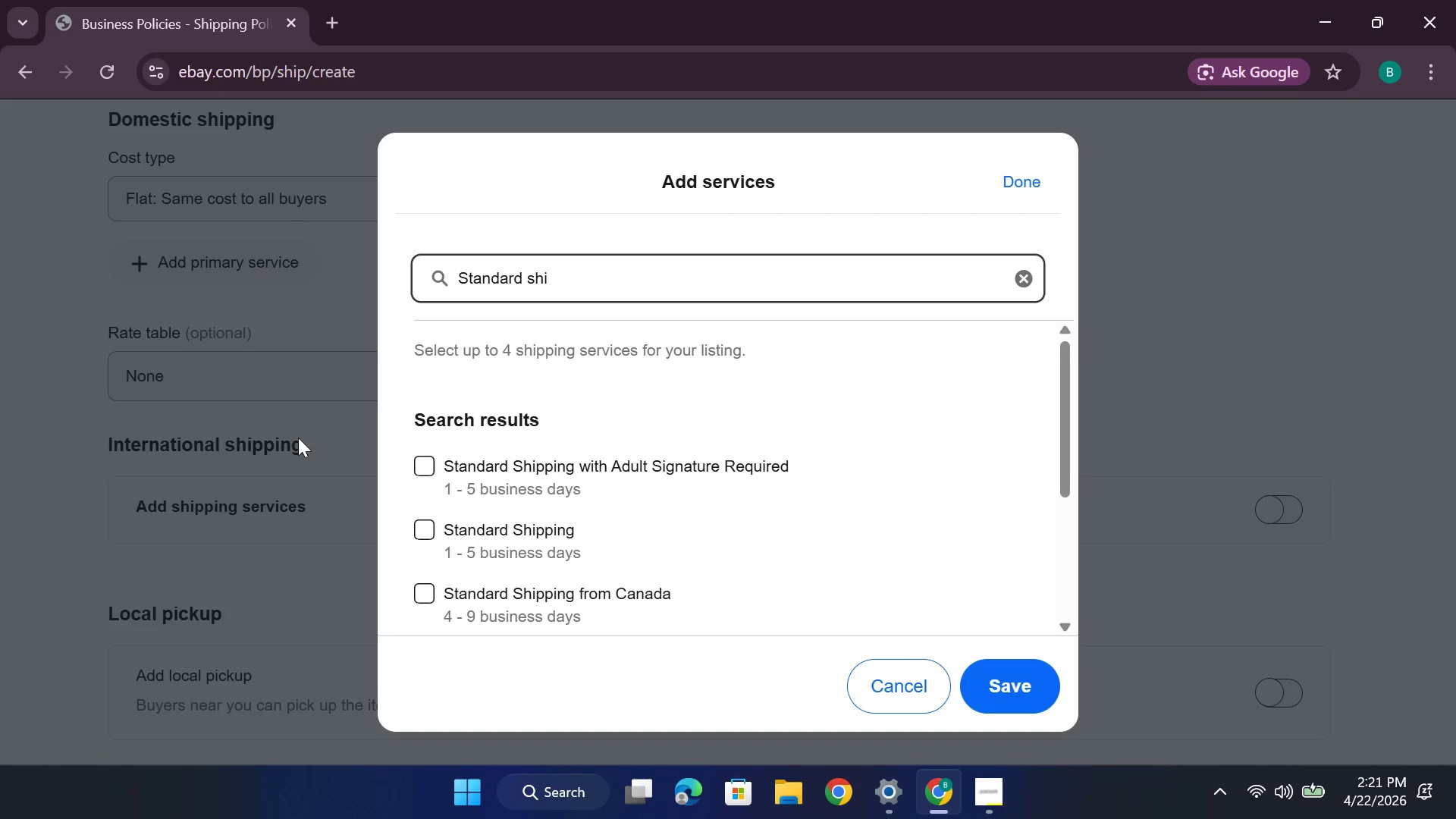 
left_click_drag(start_coordinate=[423, 529], to_coordinate=[423, 526])
 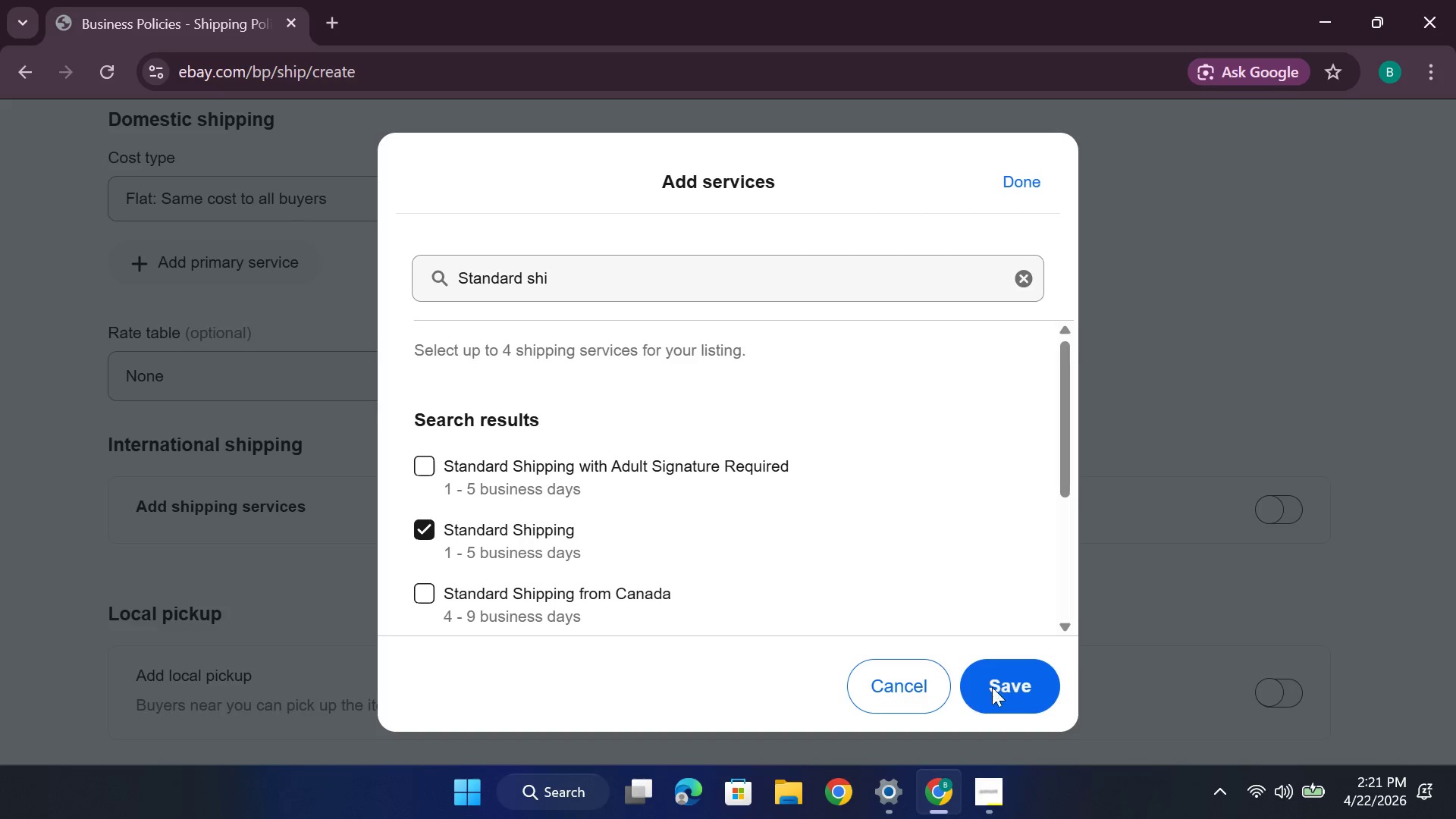 
left_click([1009, 682])
 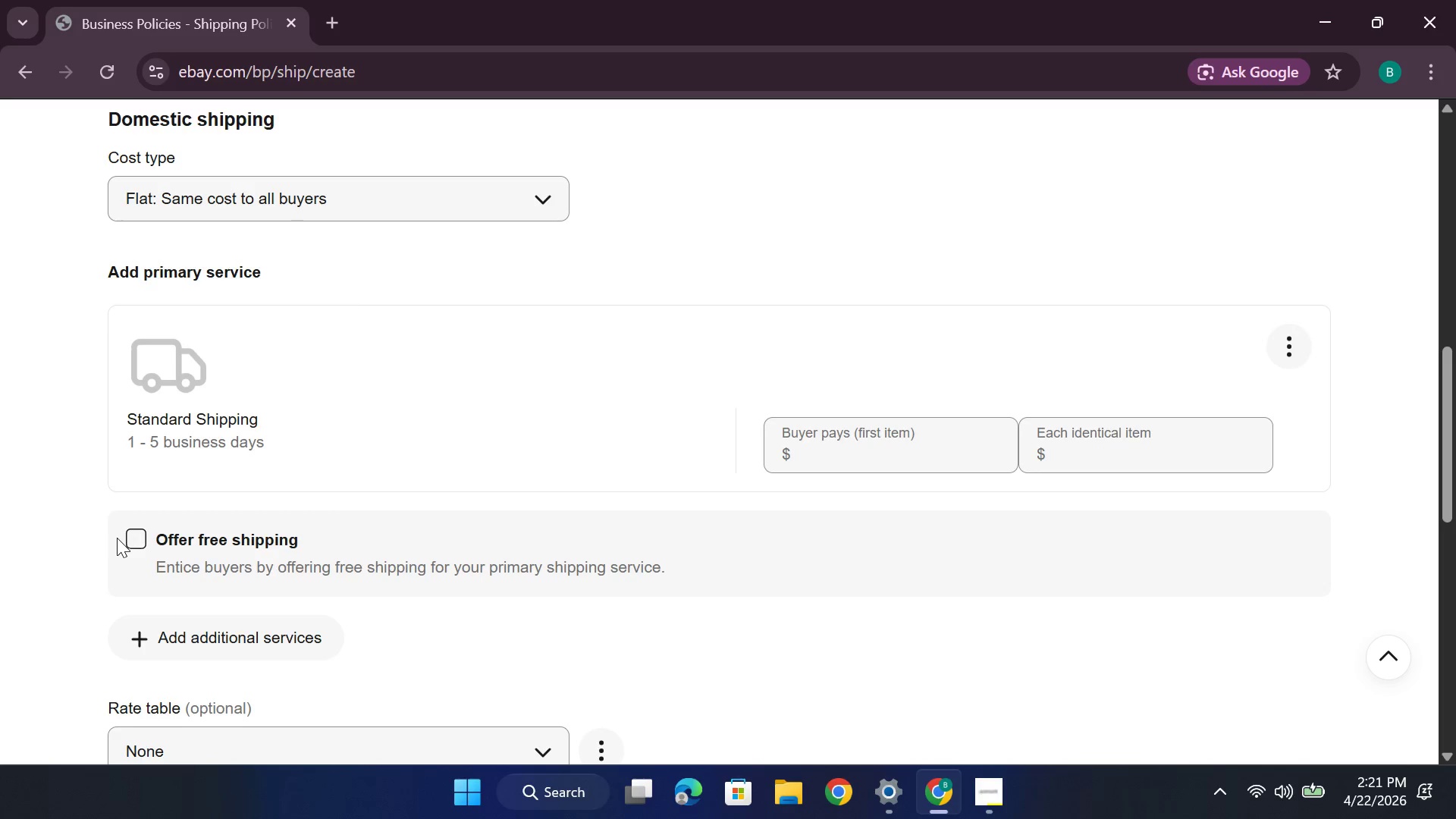 
wait(8.39)
 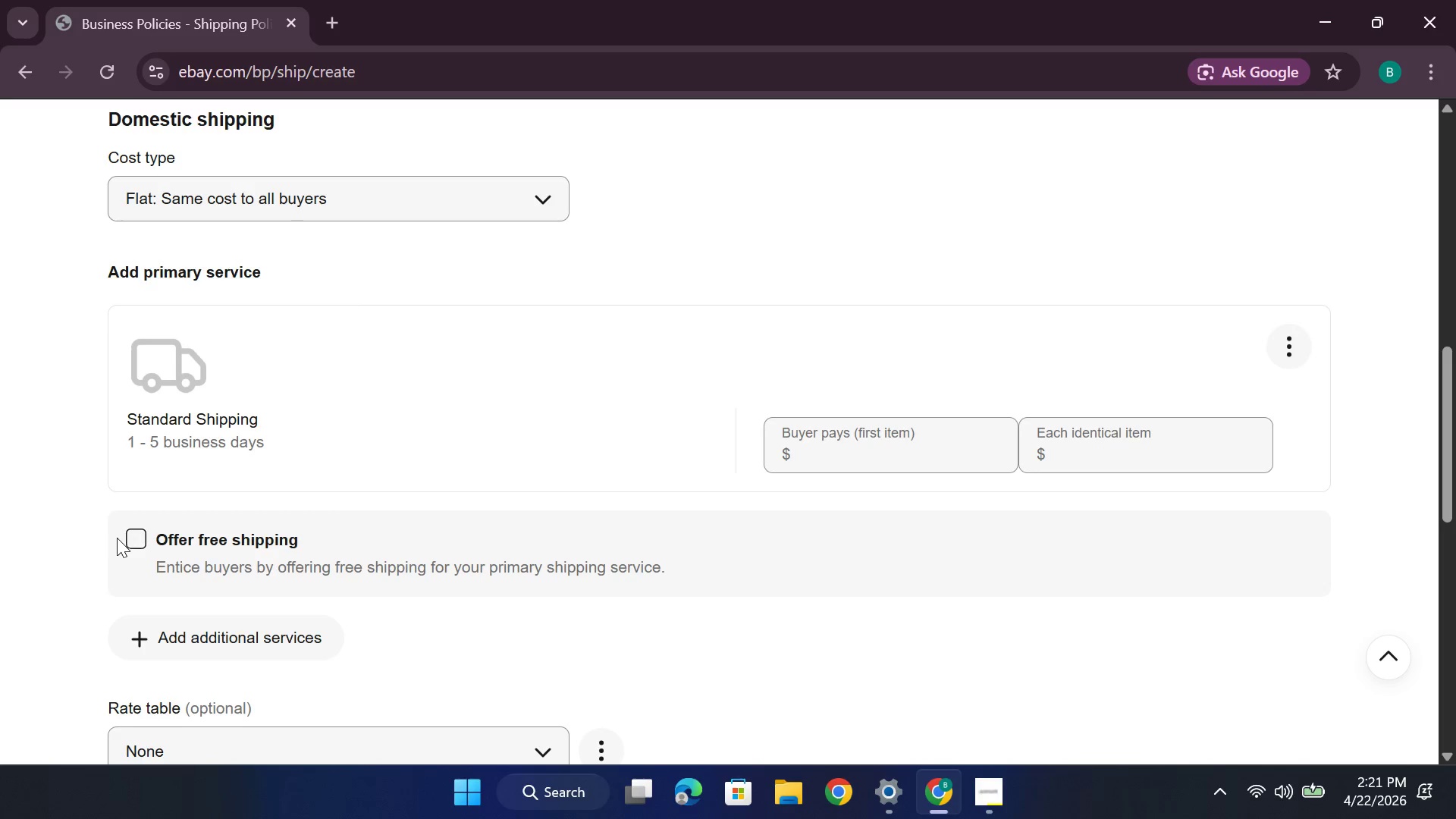 
scroll: coordinate [529, 466], scroll_direction: down, amount: 7.0
 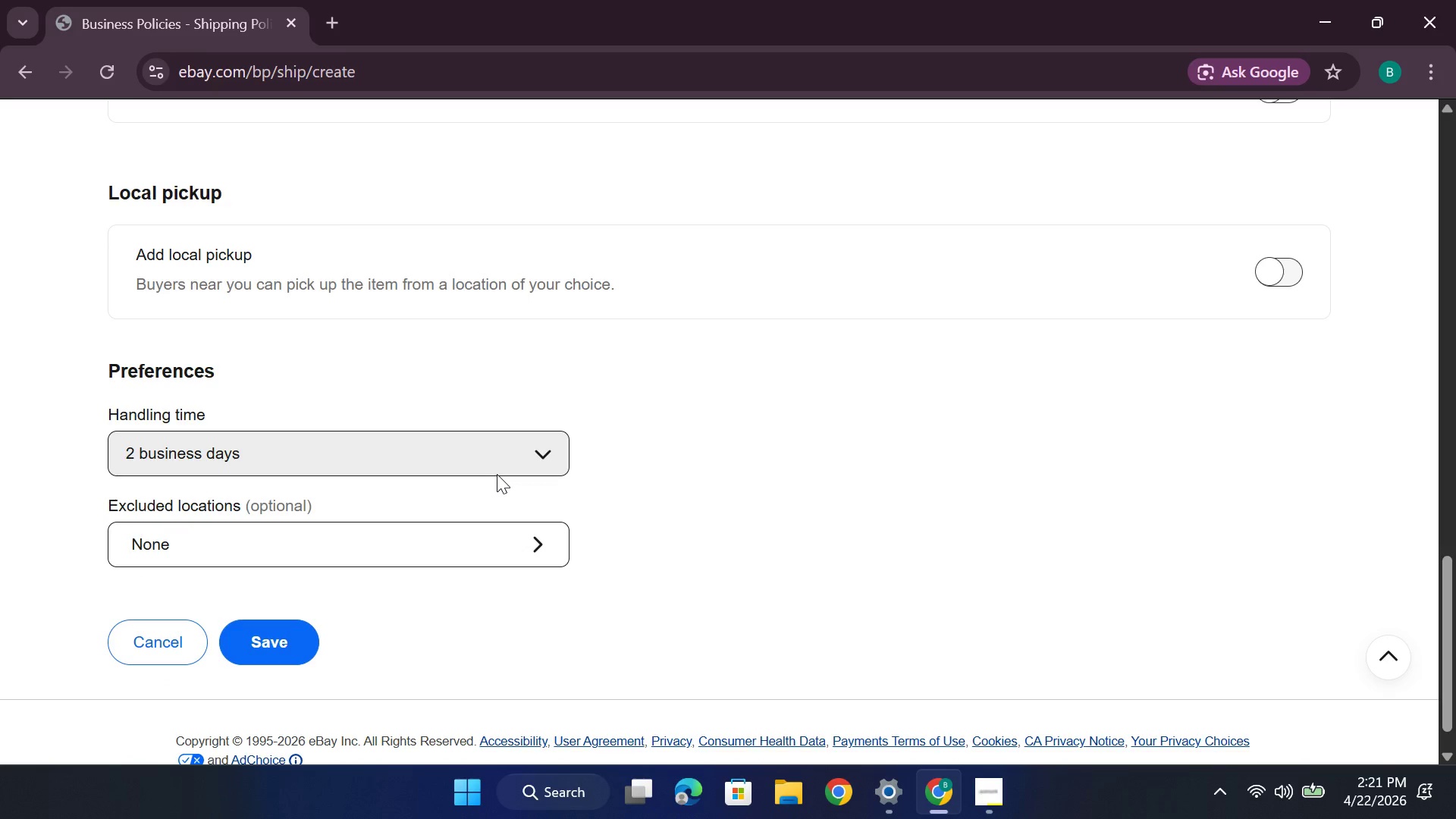 
left_click([489, 464])
 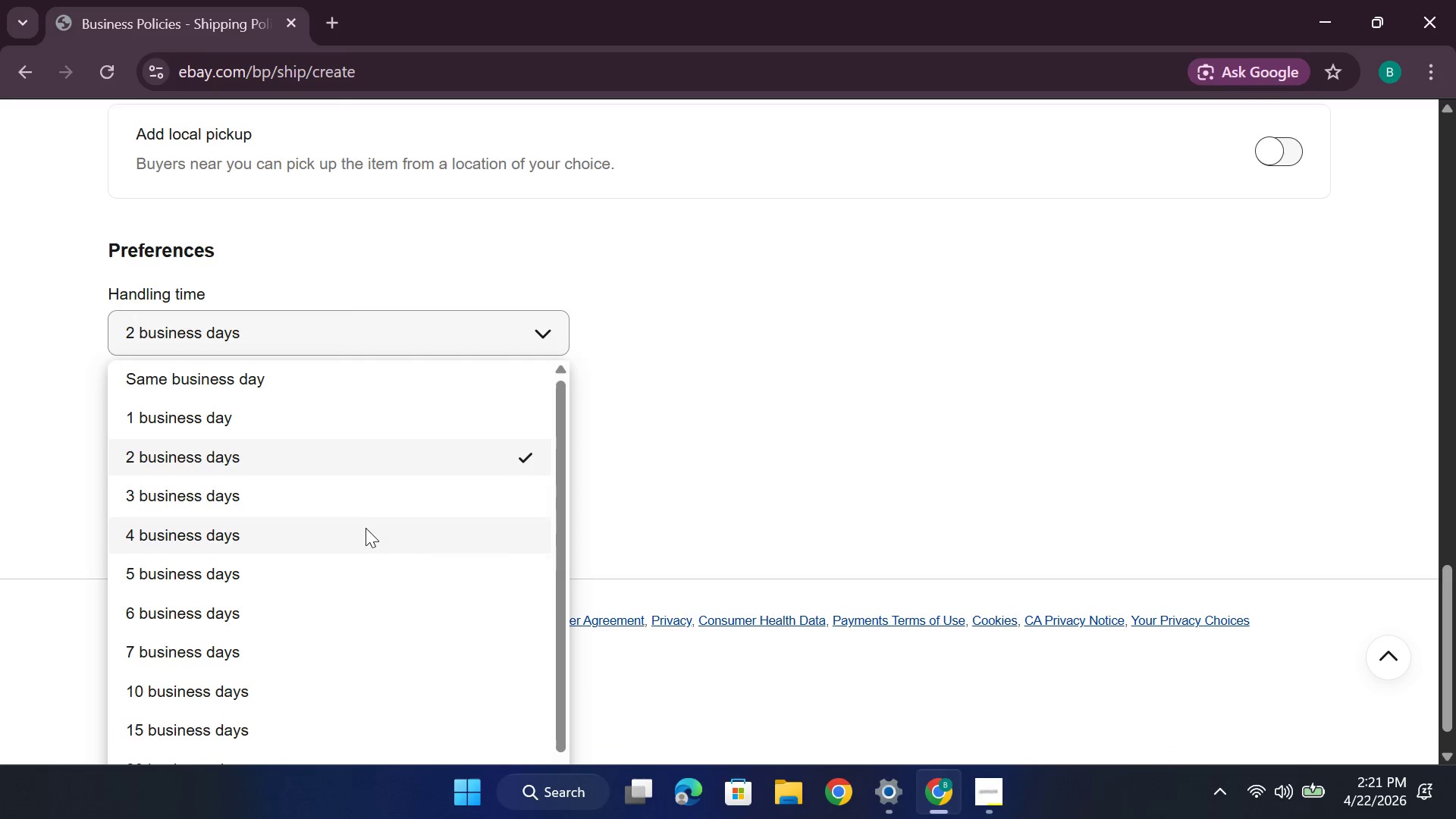 
left_click([354, 505])
 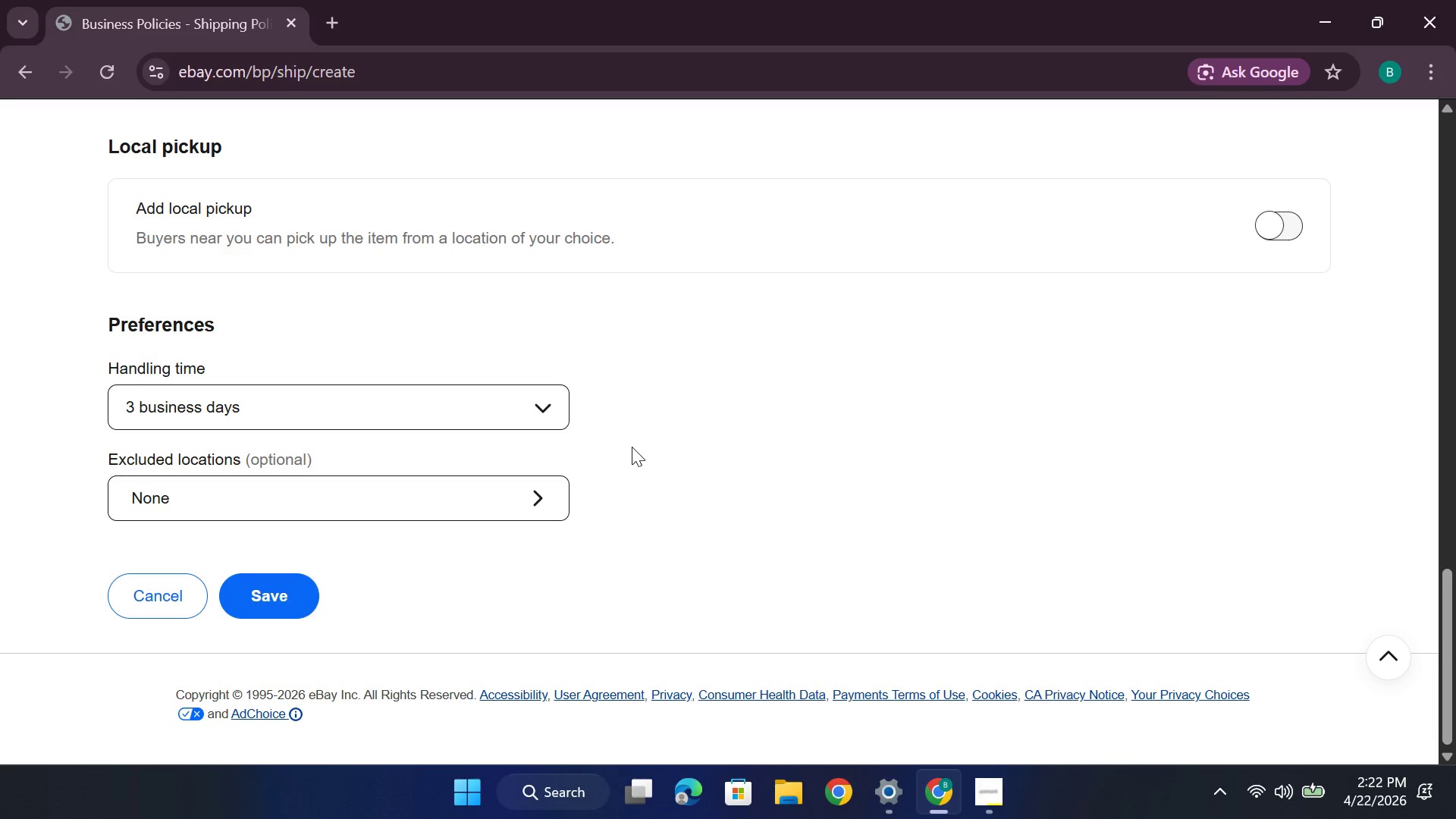 
wait(7.83)
 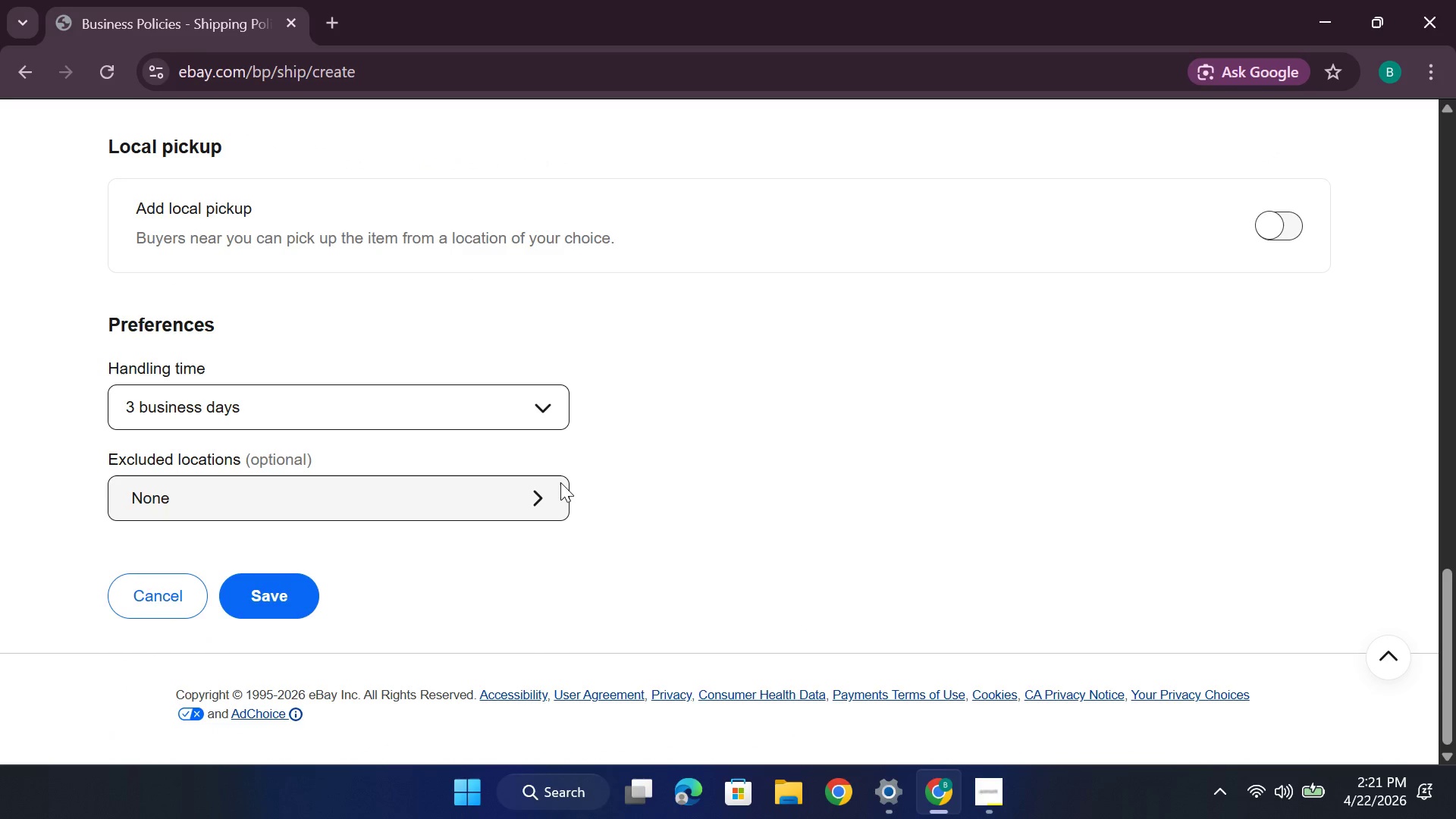 
left_click([450, 486])
 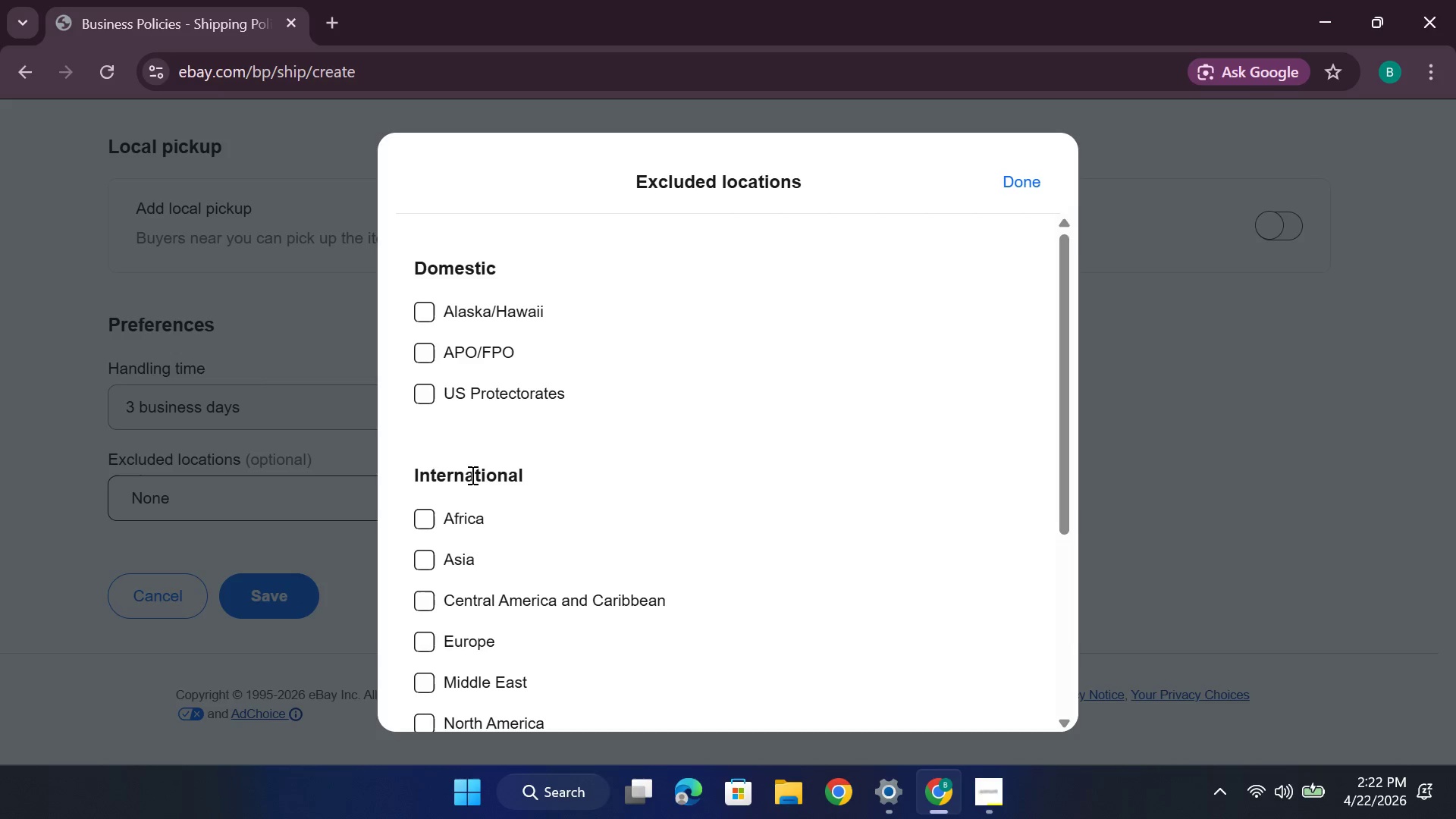 
scroll: coordinate [472, 474], scroll_direction: down, amount: 3.0
 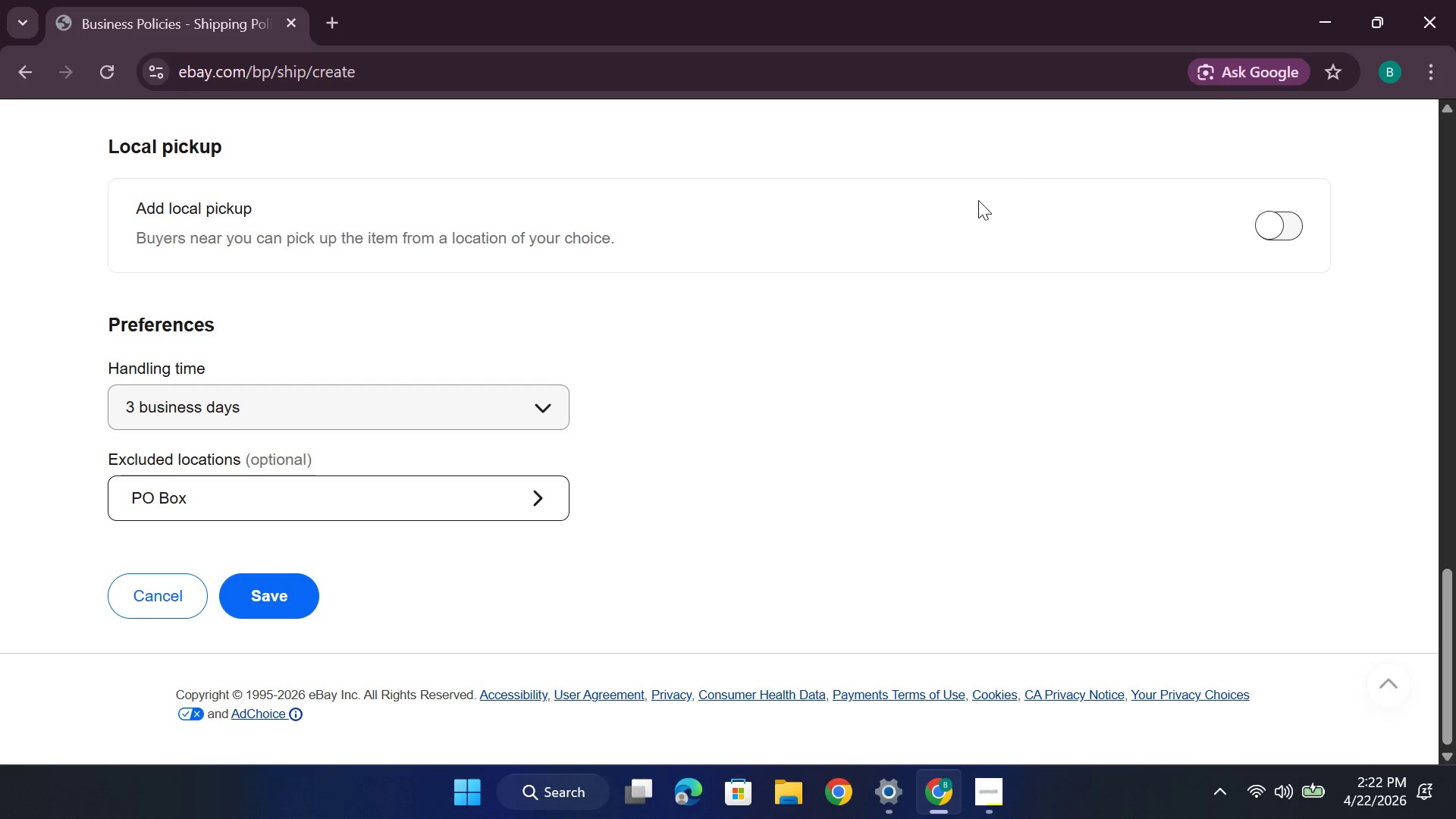 
wait(8.59)
 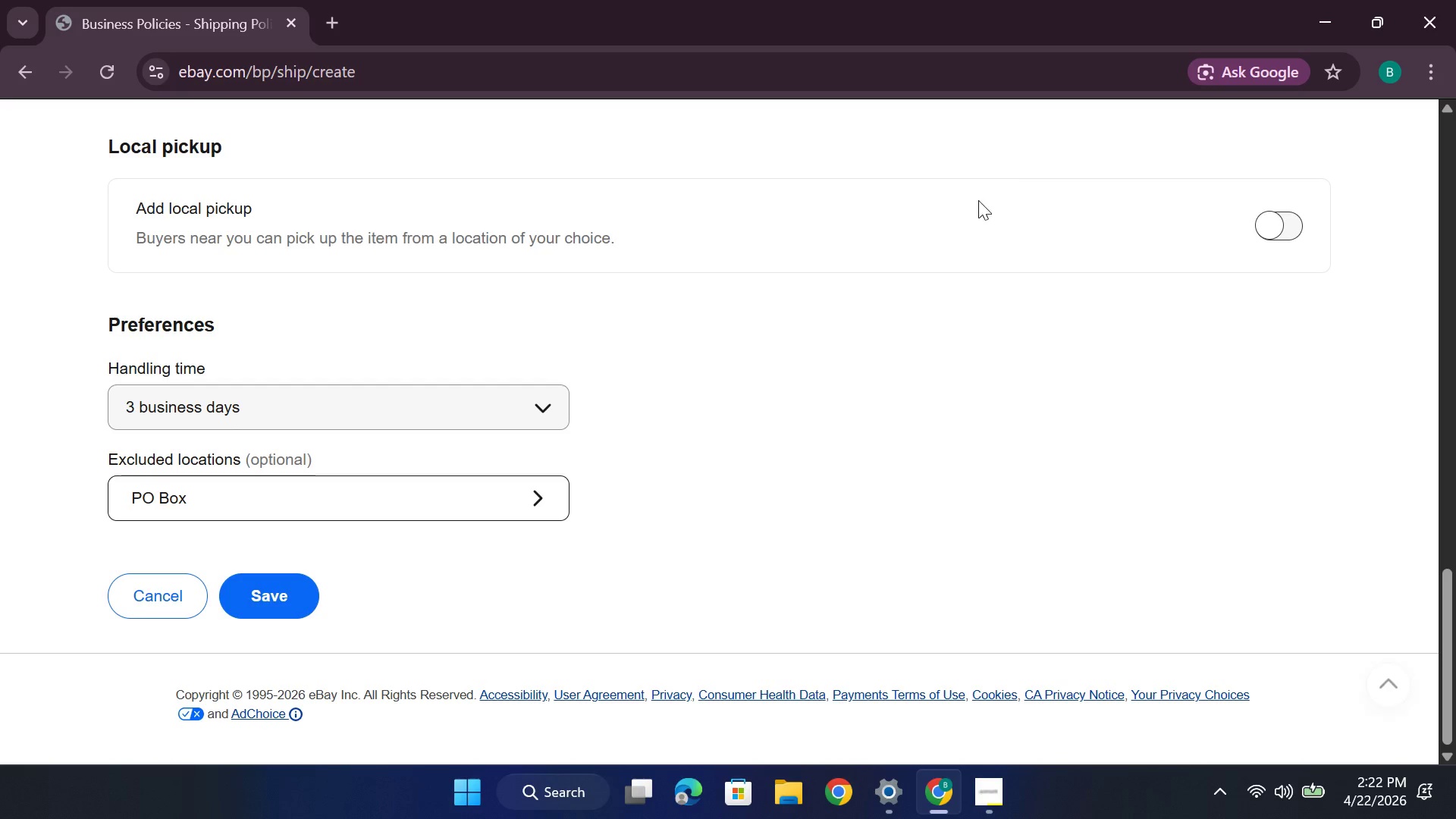 
scroll: coordinate [487, 478], scroll_direction: down, amount: 2.0
 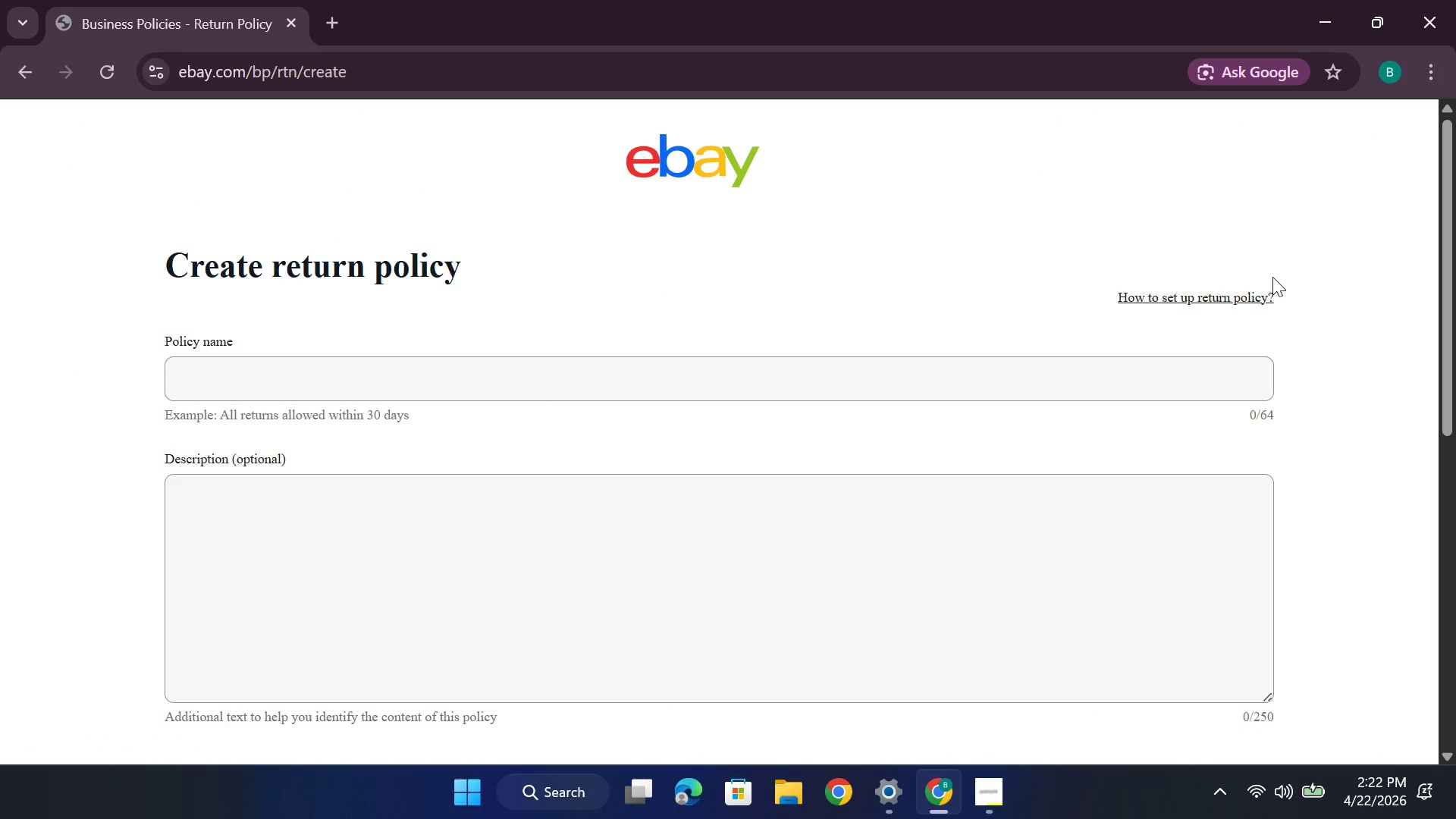 
wait(10.95)
 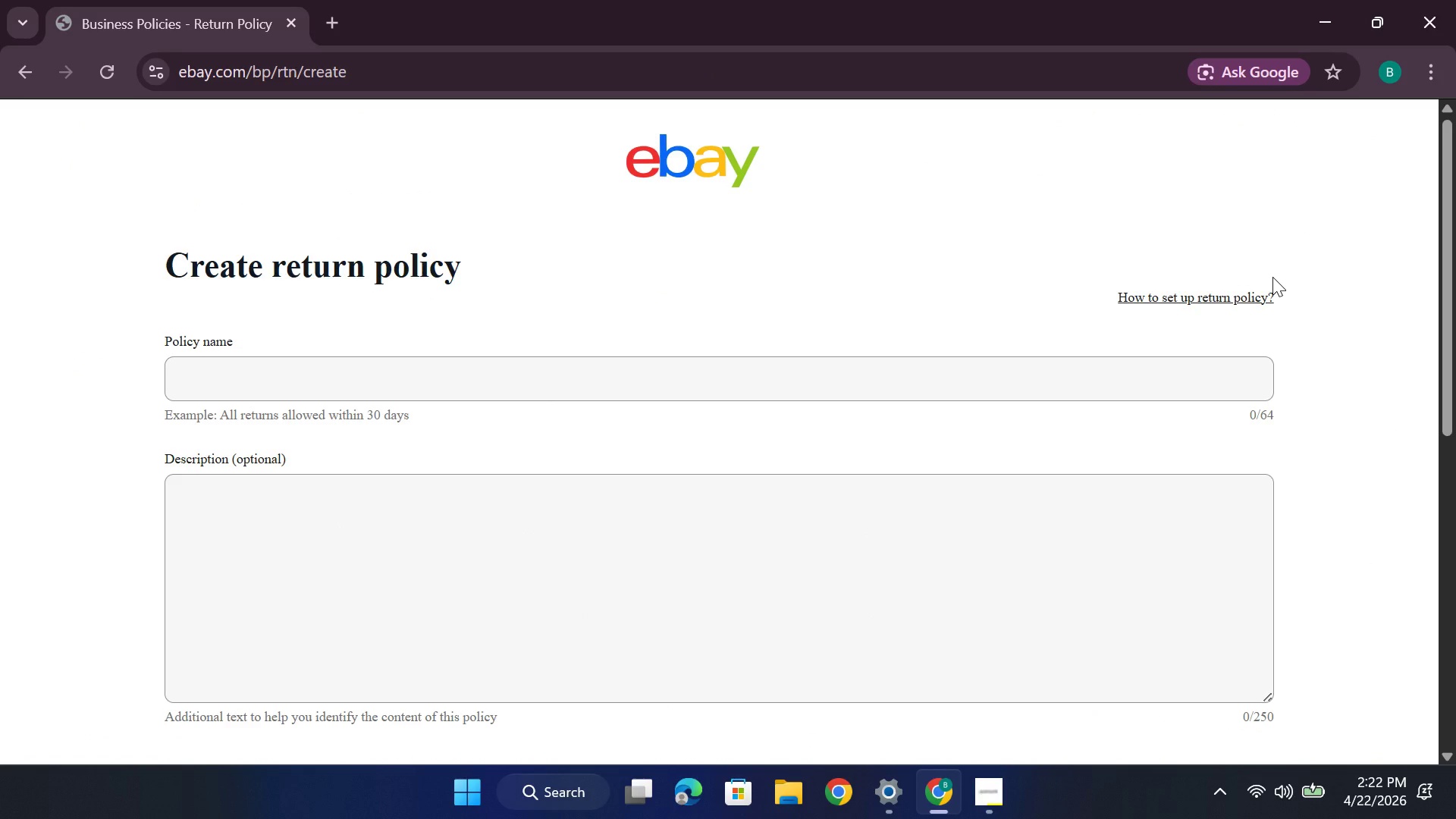 
type(Bistro Returns)
 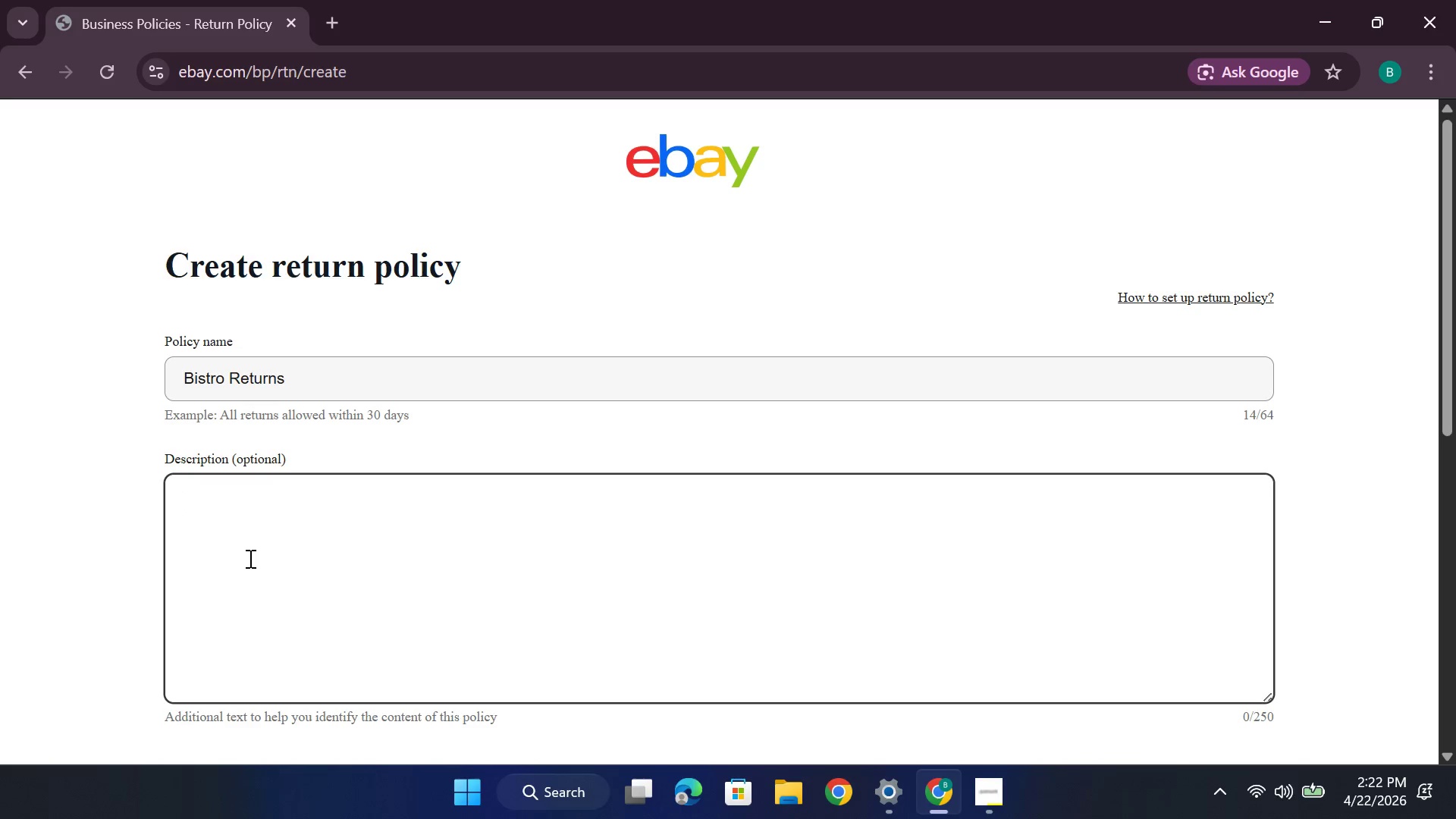 
type(30- day money back, Seller pays return shipping)
 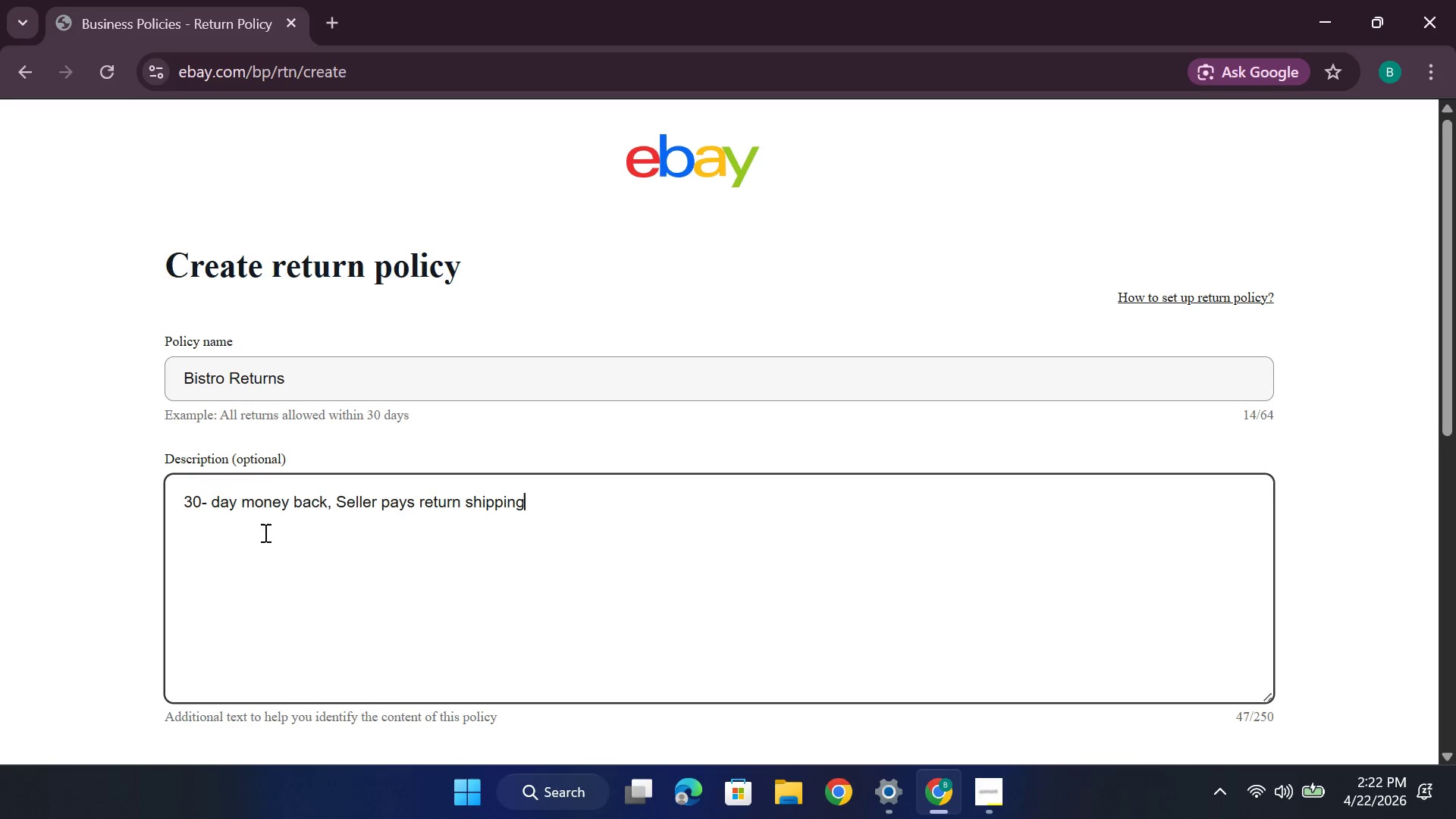 
scroll: coordinate [446, 517], scroll_direction: down, amount: 4.0
 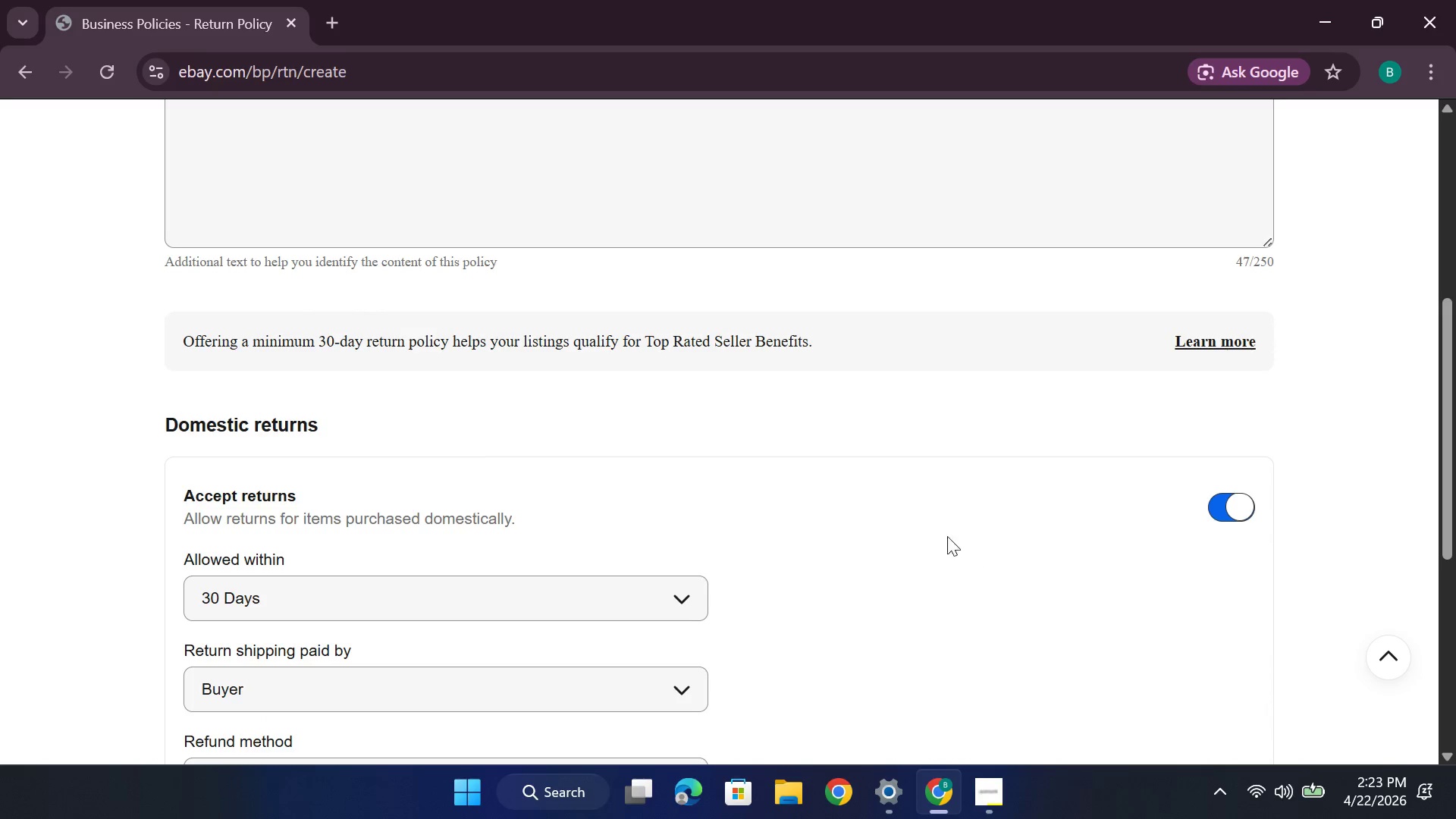 
wait(5.2)
 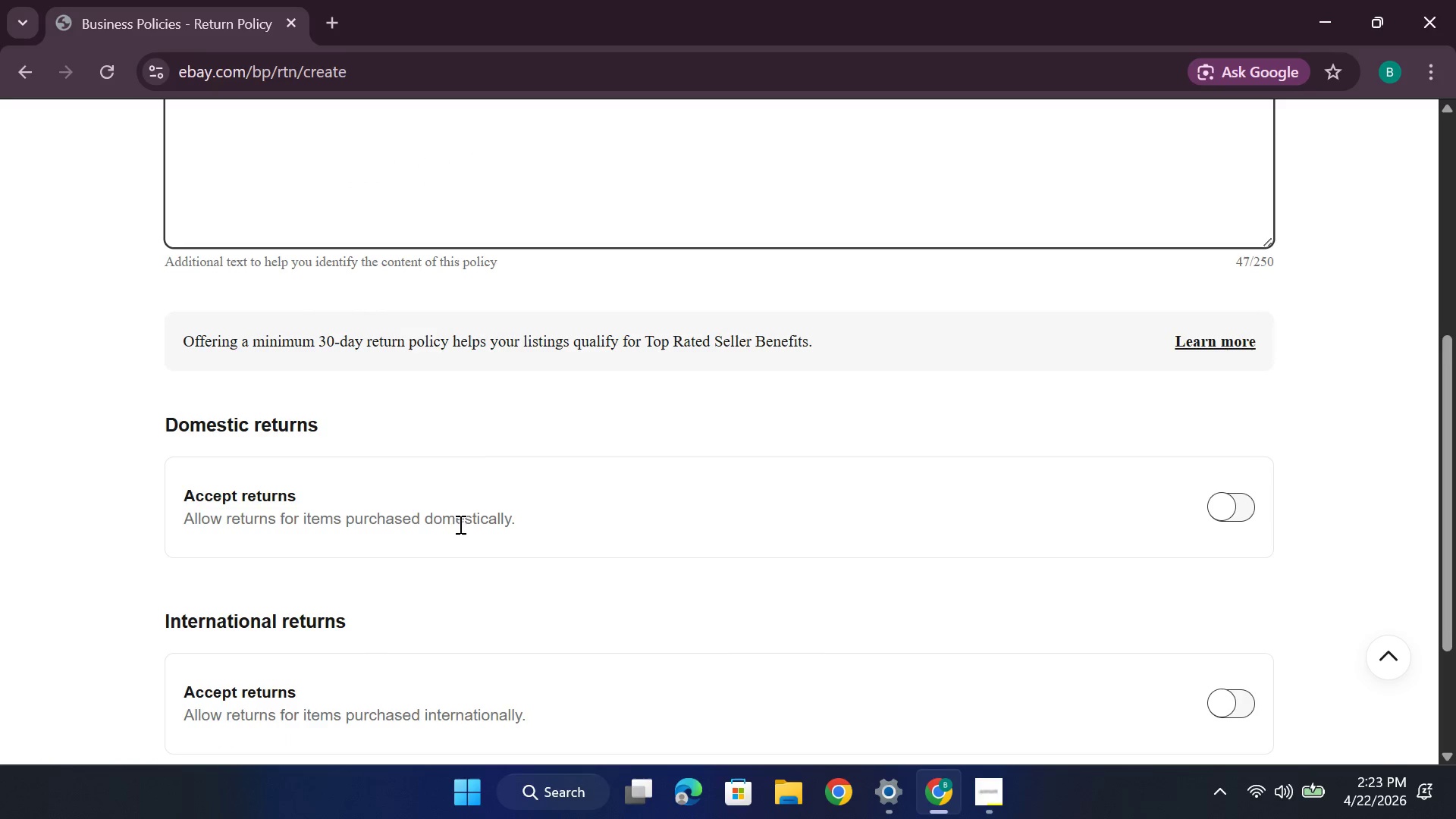 
scroll: coordinate [803, 491], scroll_direction: down, amount: 2.0
 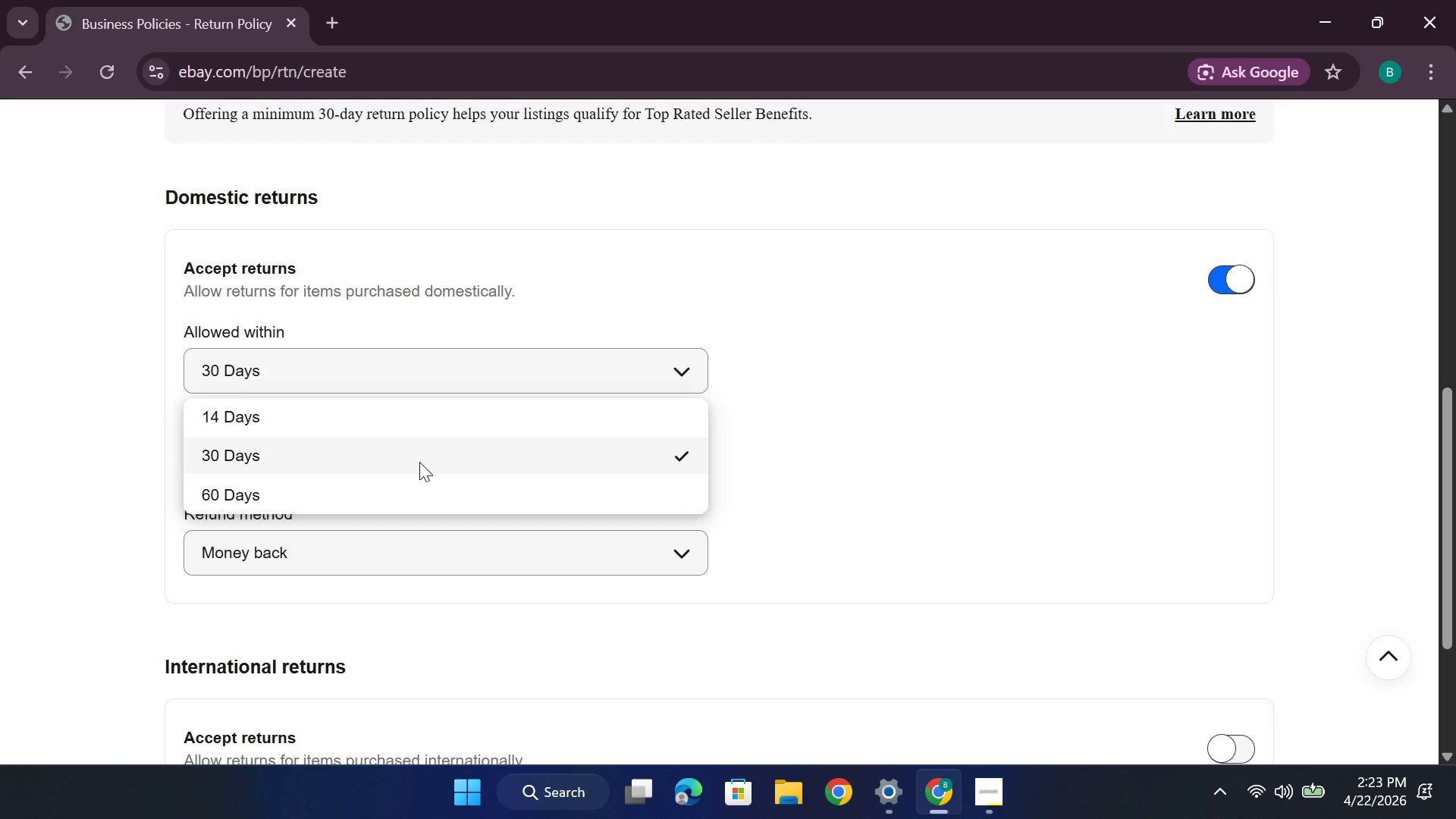 
left_click_drag(start_coordinate=[917, 419], to_coordinate=[912, 418])
 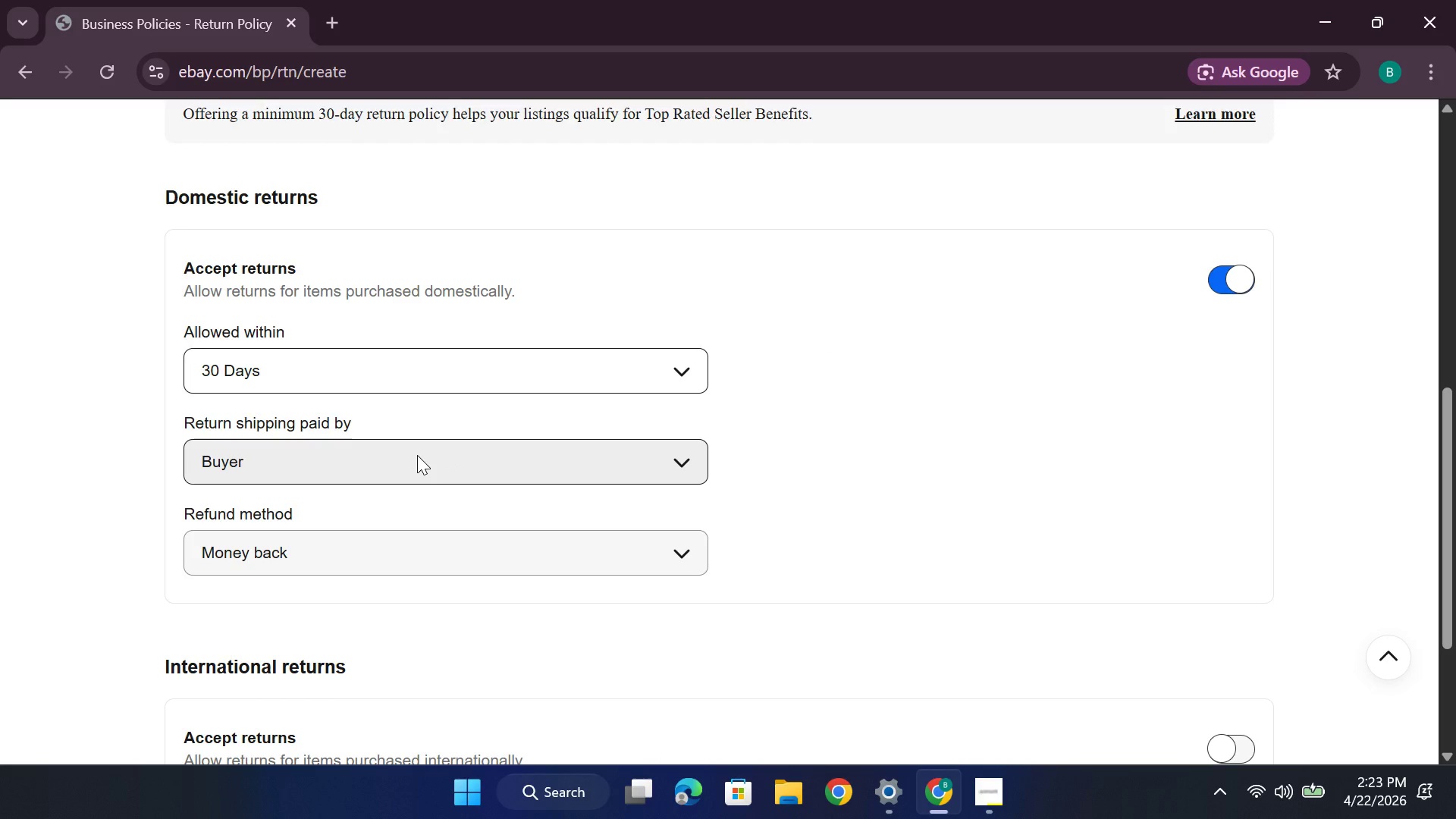 
left_click([417, 455])
 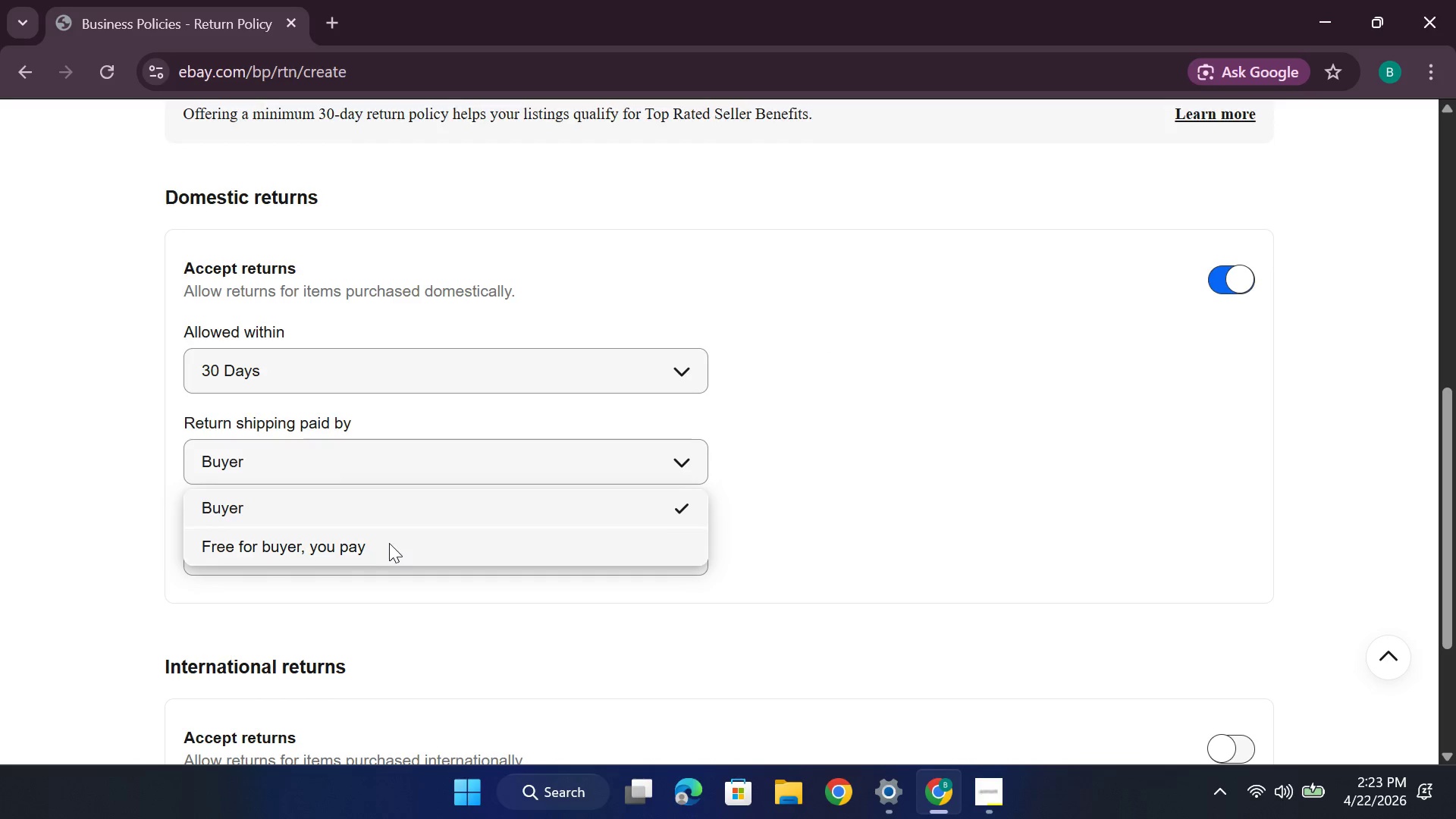 
left_click([388, 548])
 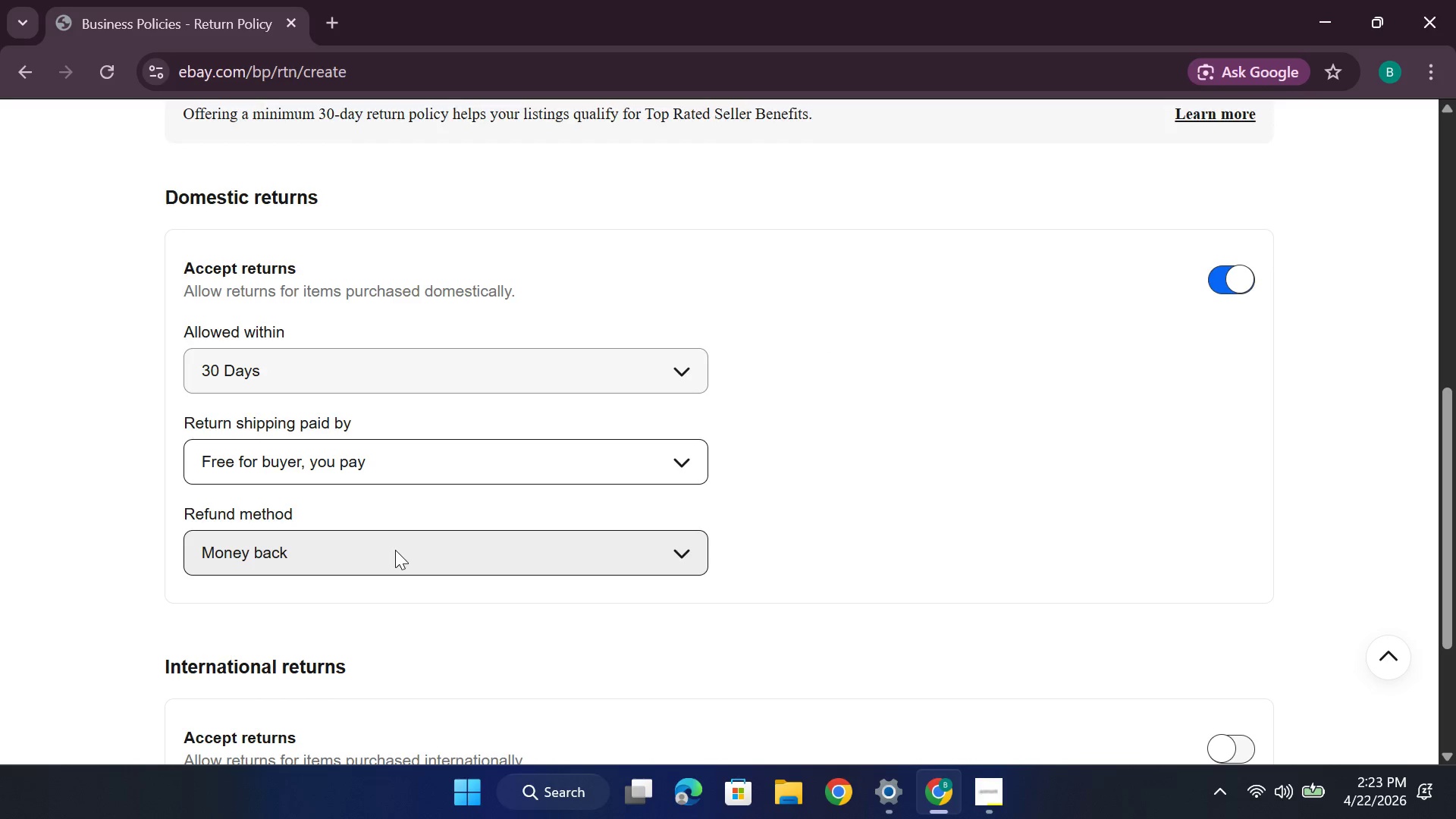 
mouse_move([420, 541])
 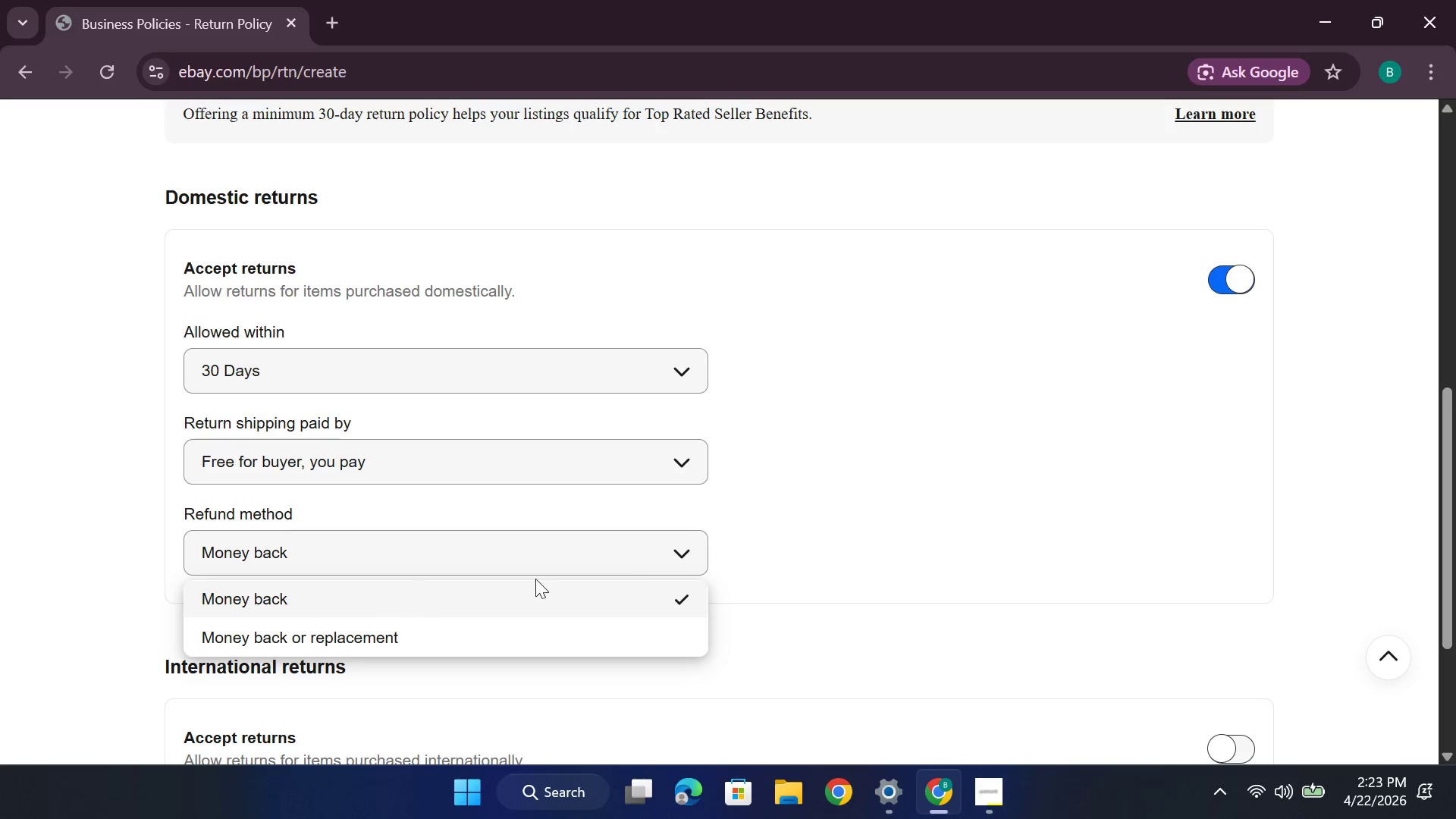 
left_click([796, 538])
 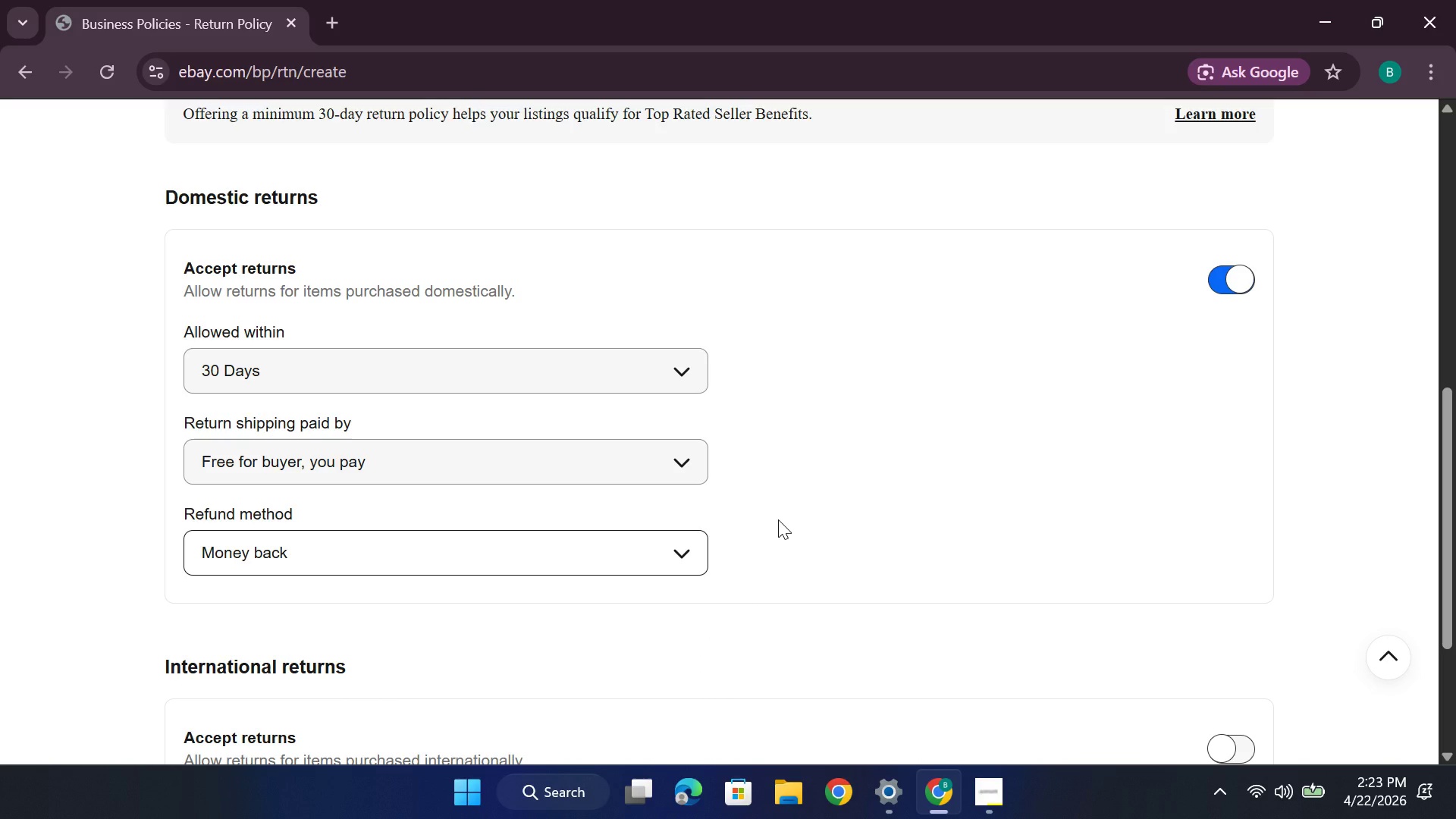 
scroll: coordinate [774, 511], scroll_direction: down, amount: 4.0
 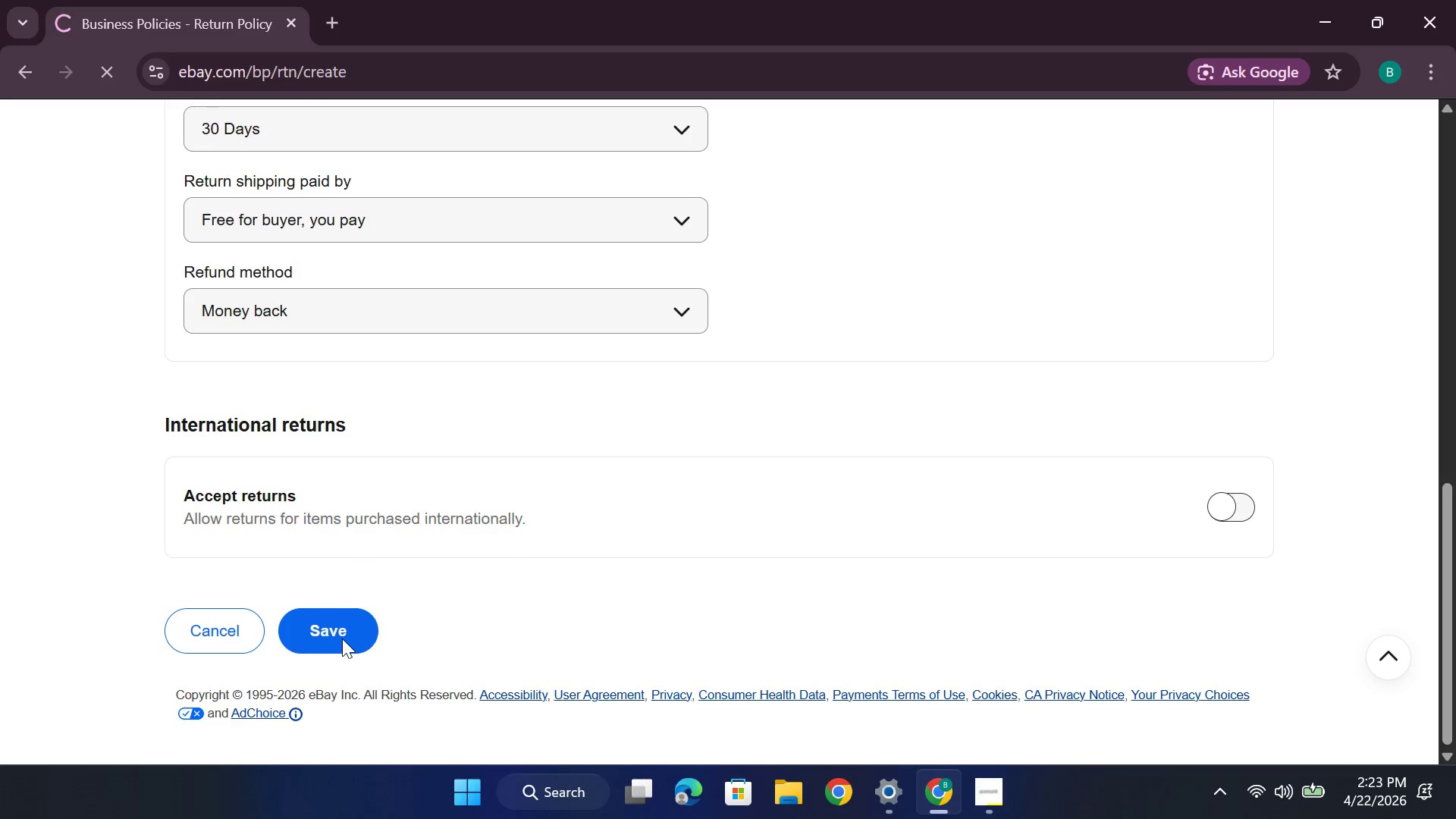 
wait(5.12)
 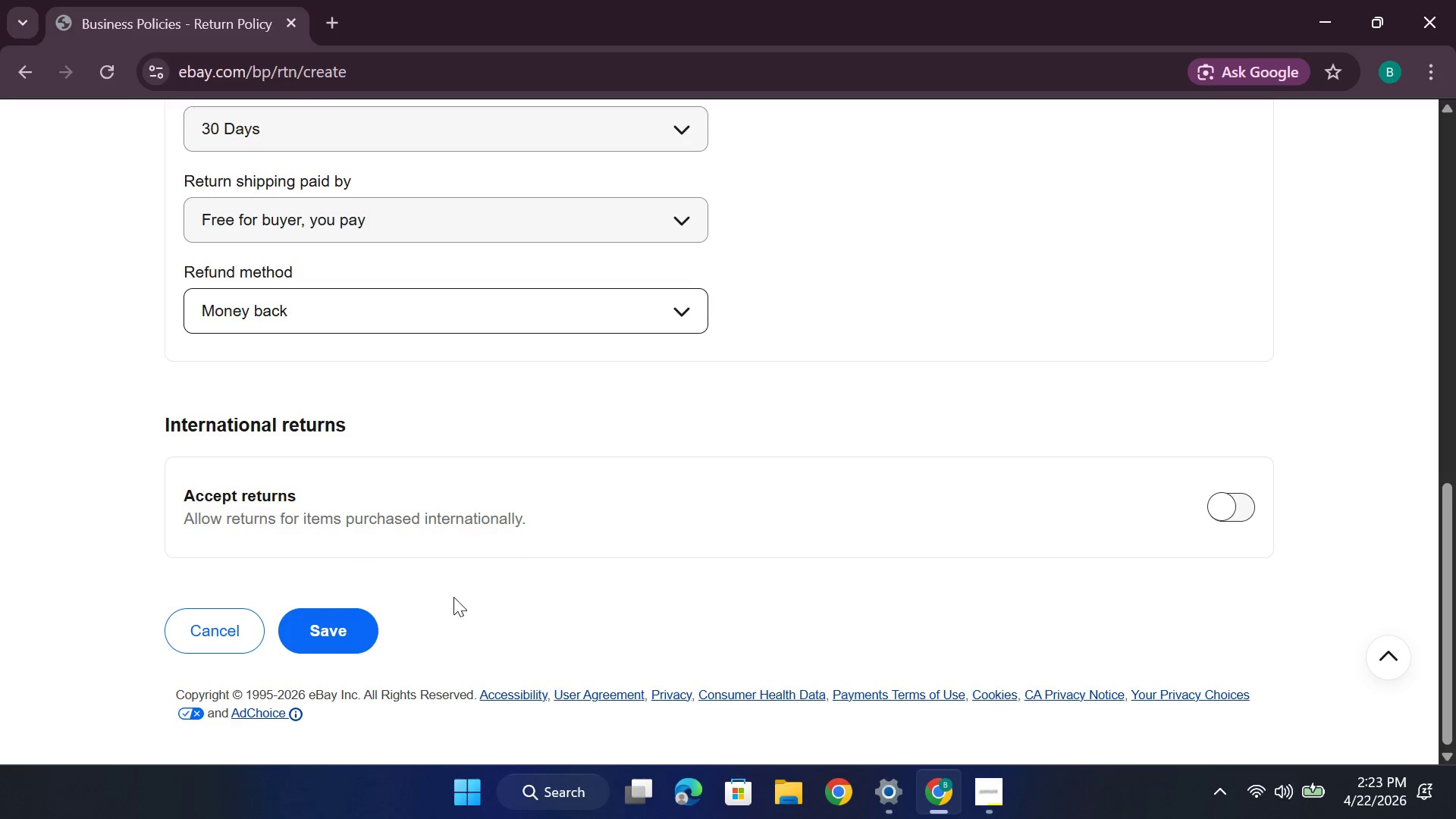 
scroll: coordinate [544, 510], scroll_direction: down, amount: 3.0
 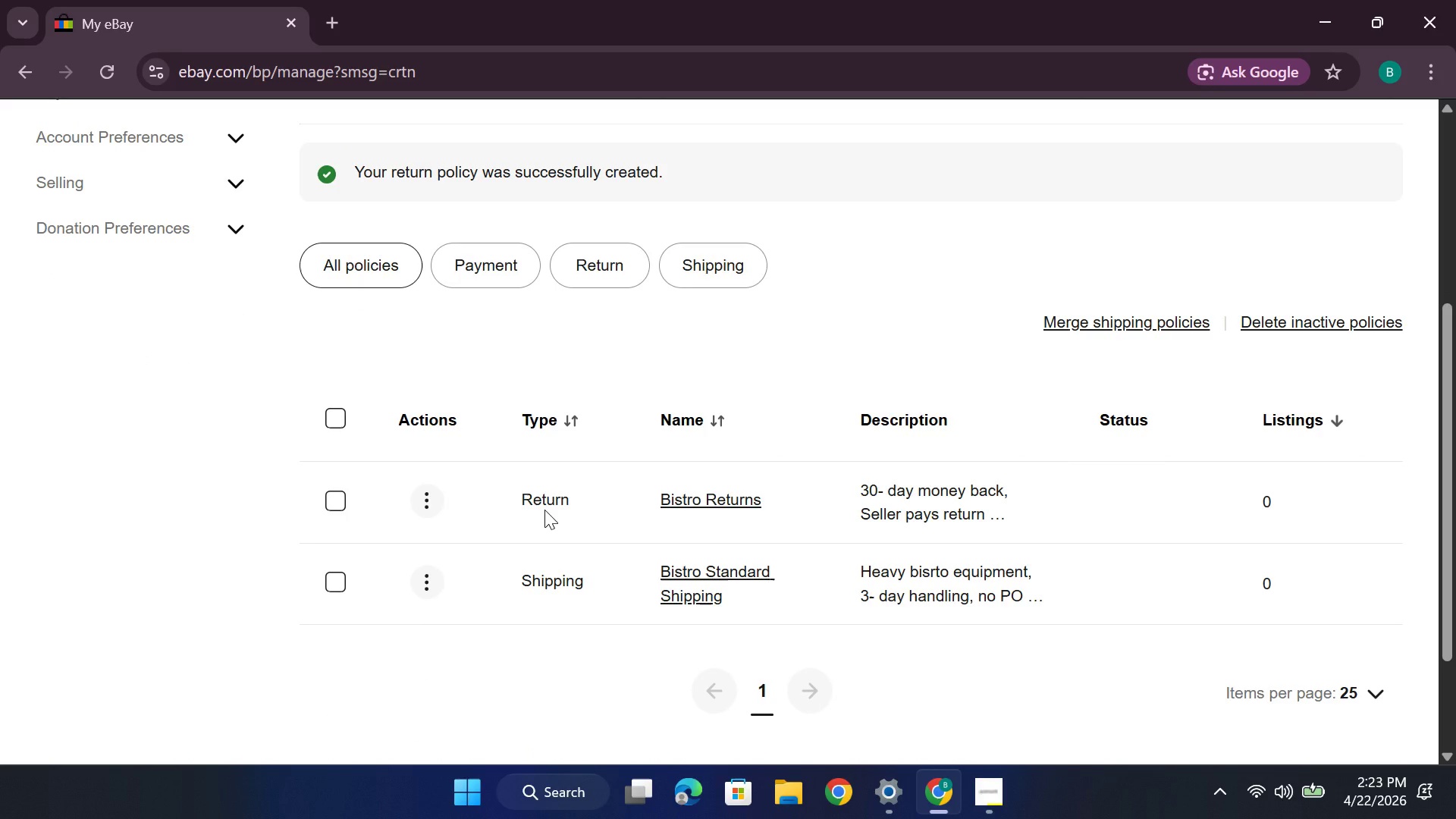 
wait(5.03)
 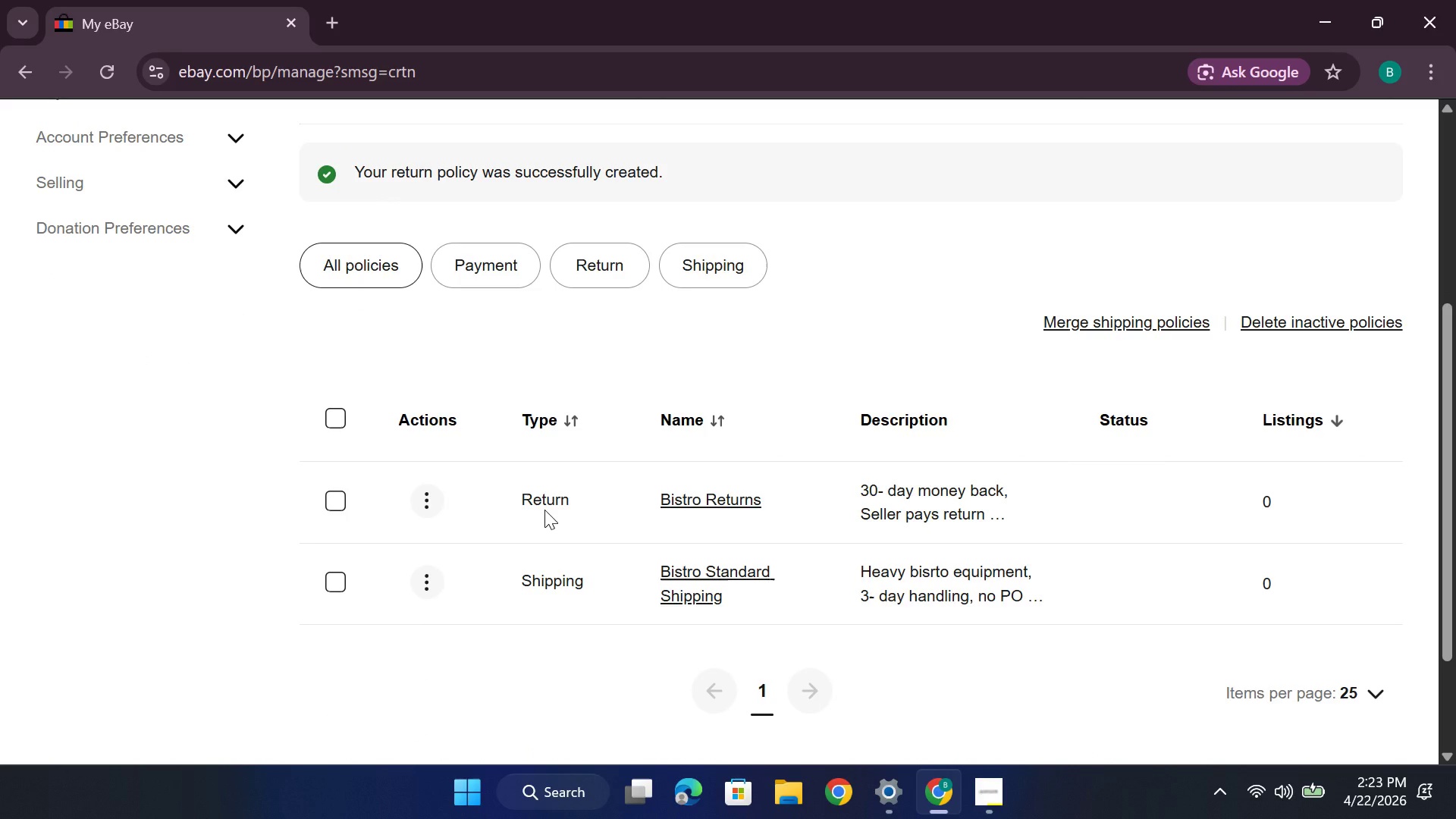 
scroll: coordinate [544, 510], scroll_direction: down, amount: 1.0
 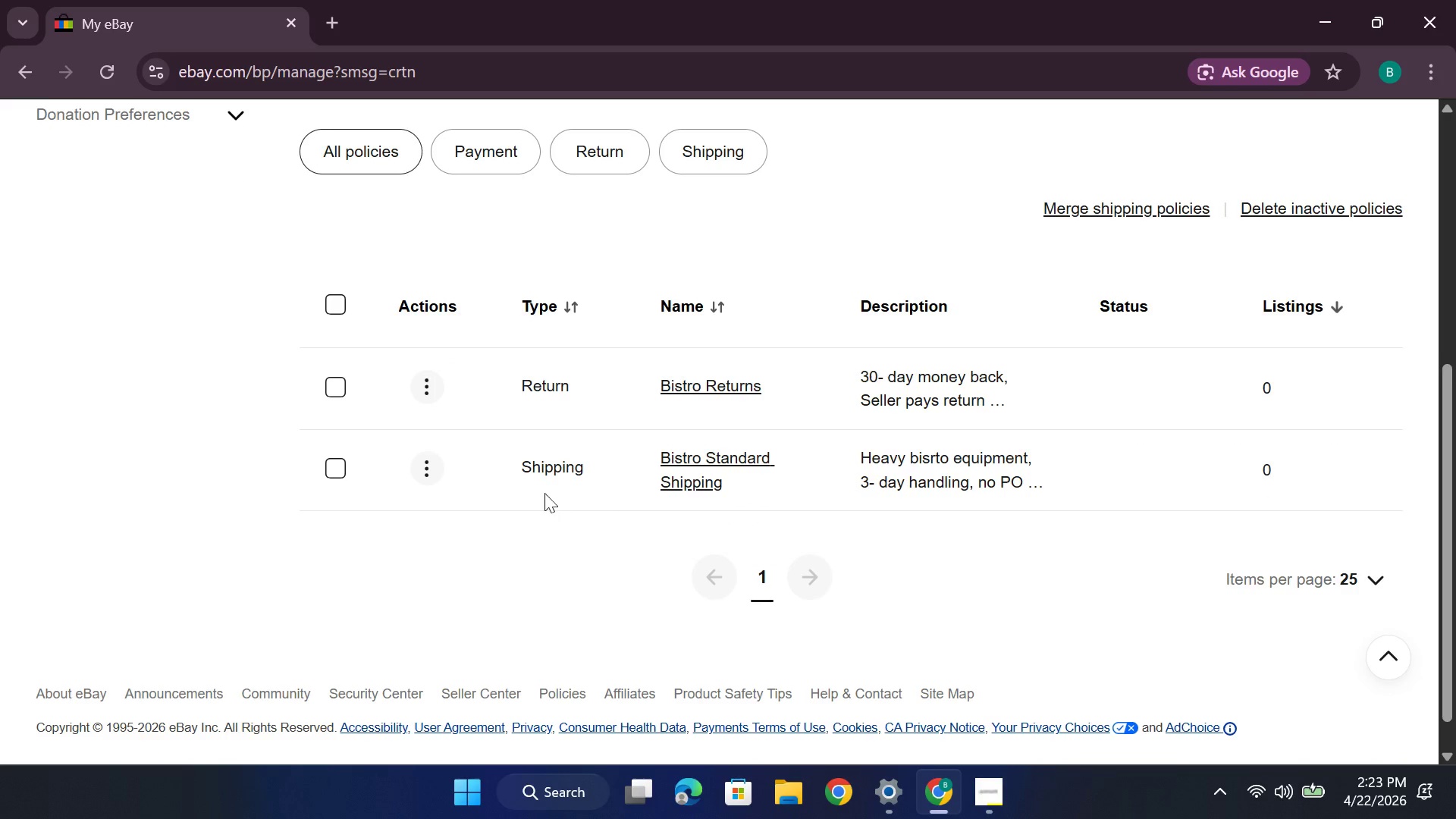 
scroll: coordinate [548, 470], scroll_direction: up, amount: 7.0
 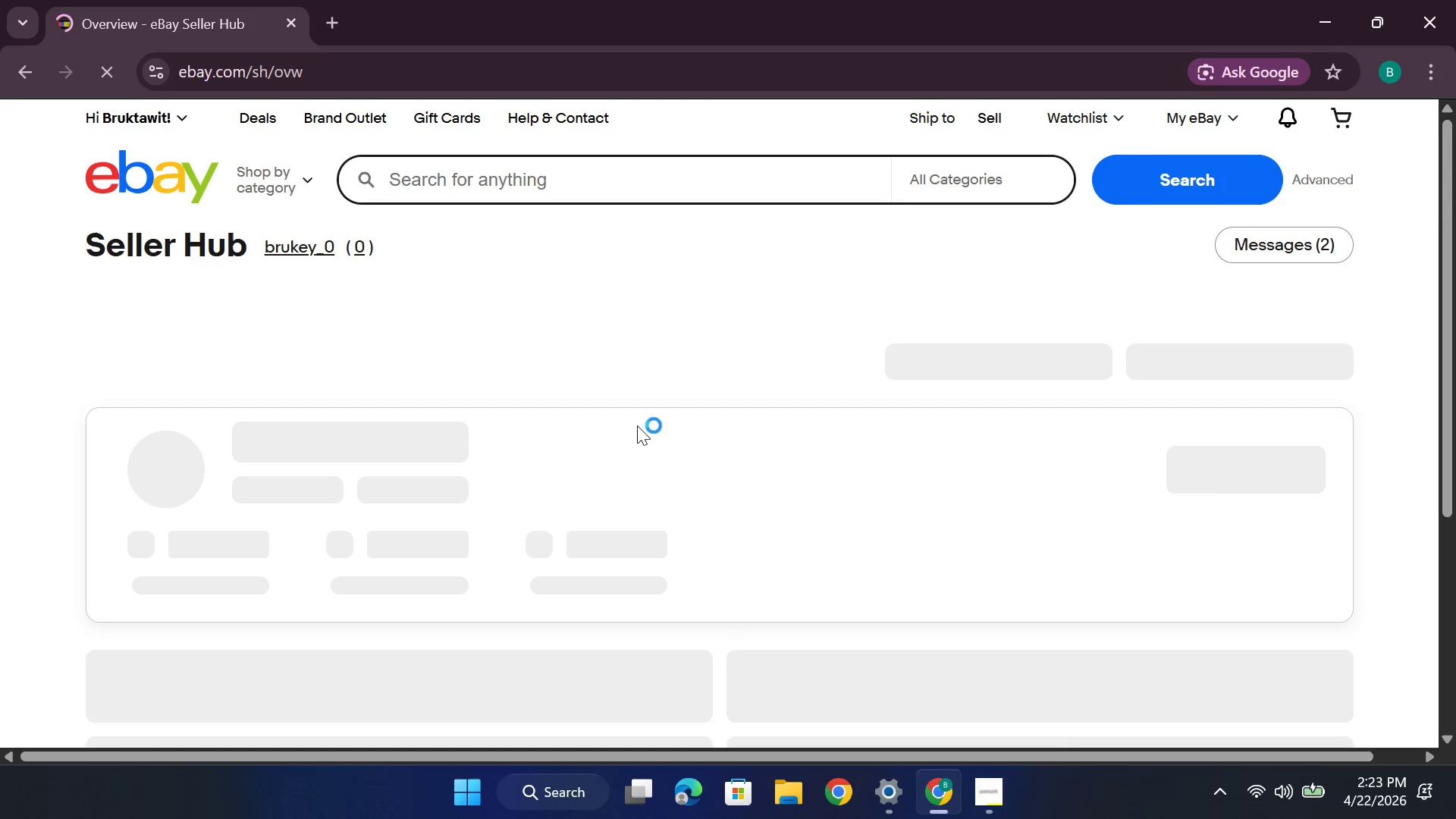 
scroll: coordinate [638, 419], scroll_direction: down, amount: 4.0
 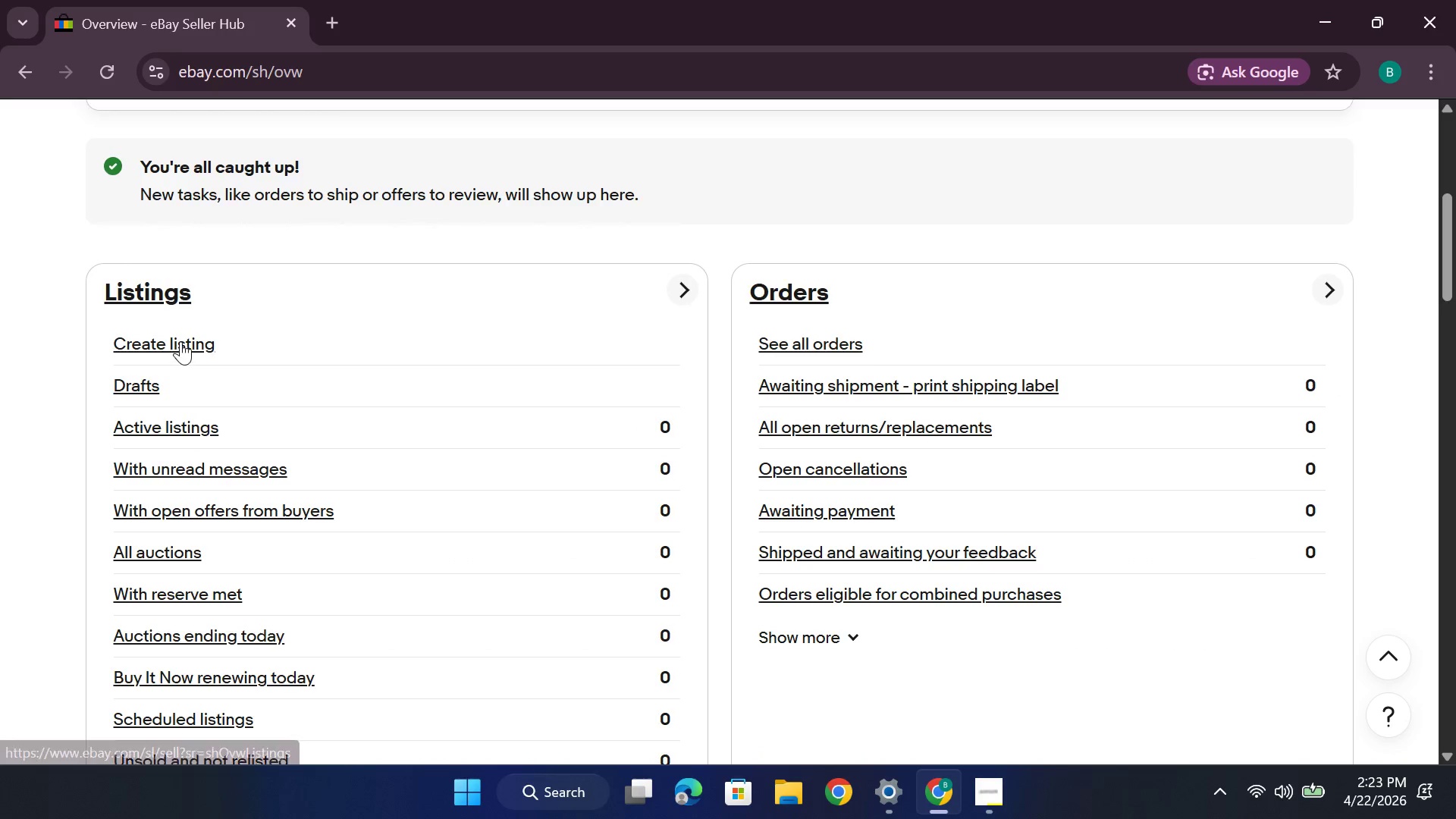 
left_click([179, 341])
 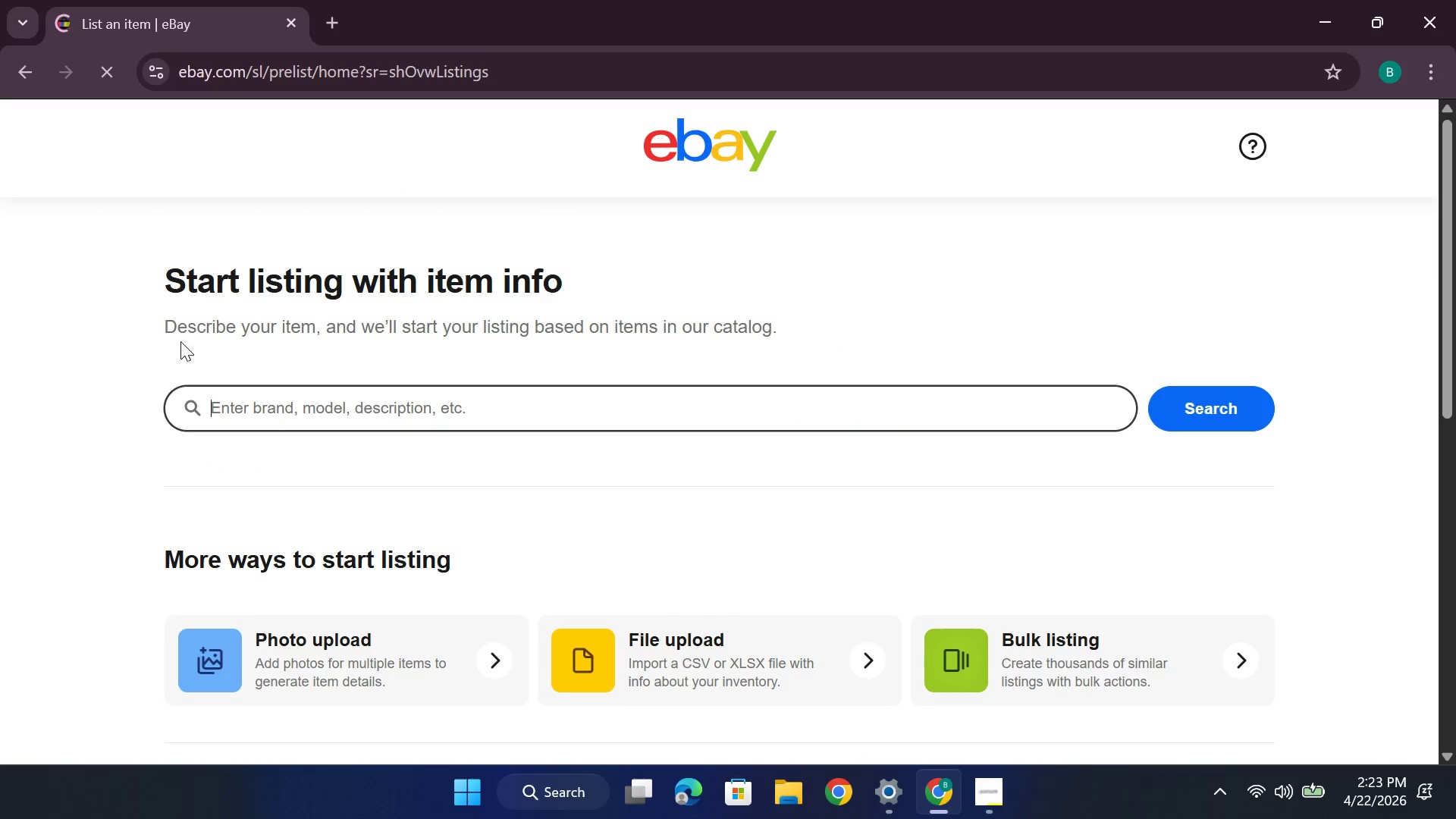 
wait(8.45)
 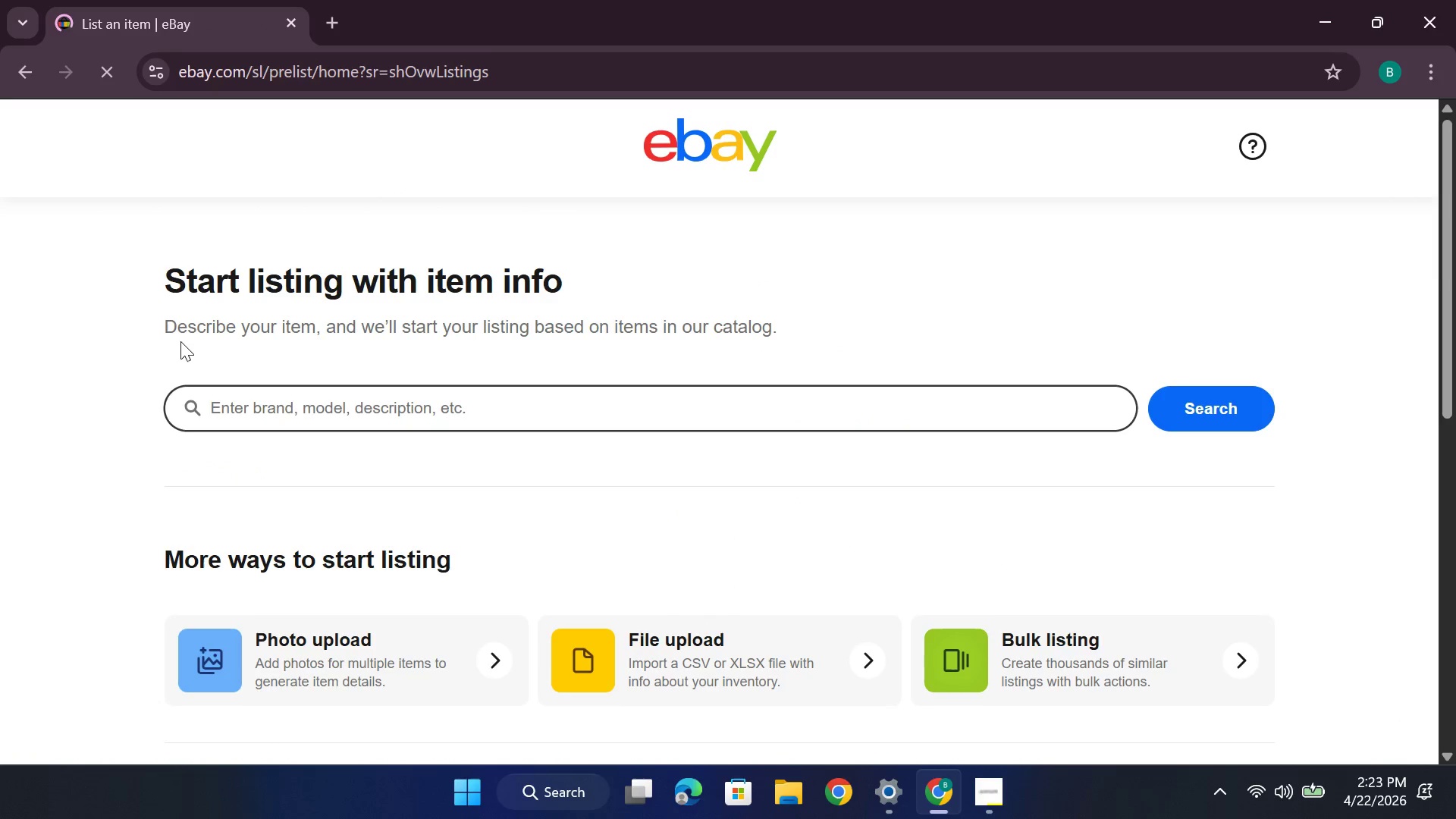 
type(Copper Herb Panter - Farm ho)
key(Backspace)
key(Backspace)
key(Backspace)
type(house Kitchen DEcor Indoor Garden Gift)
 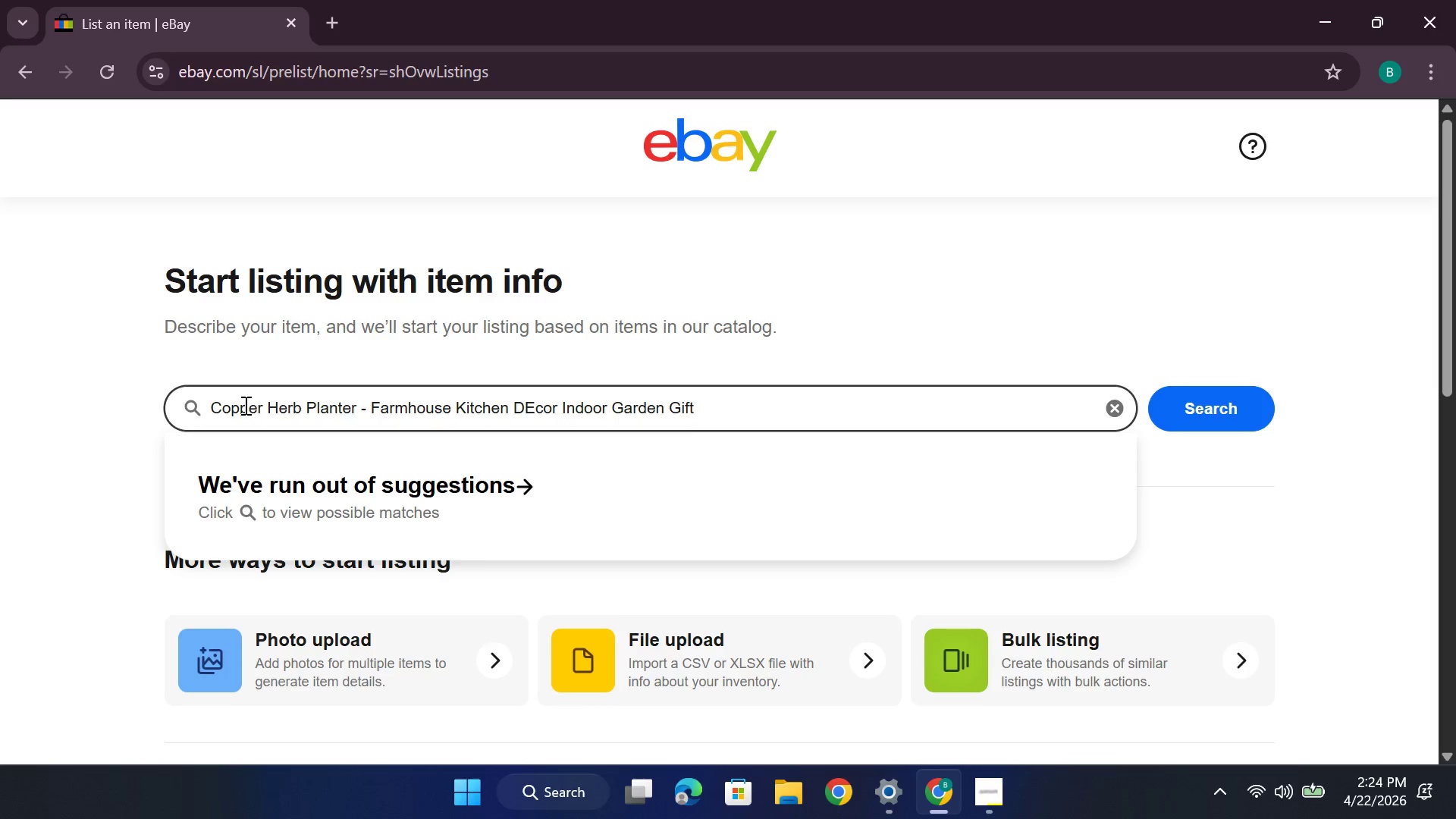 
 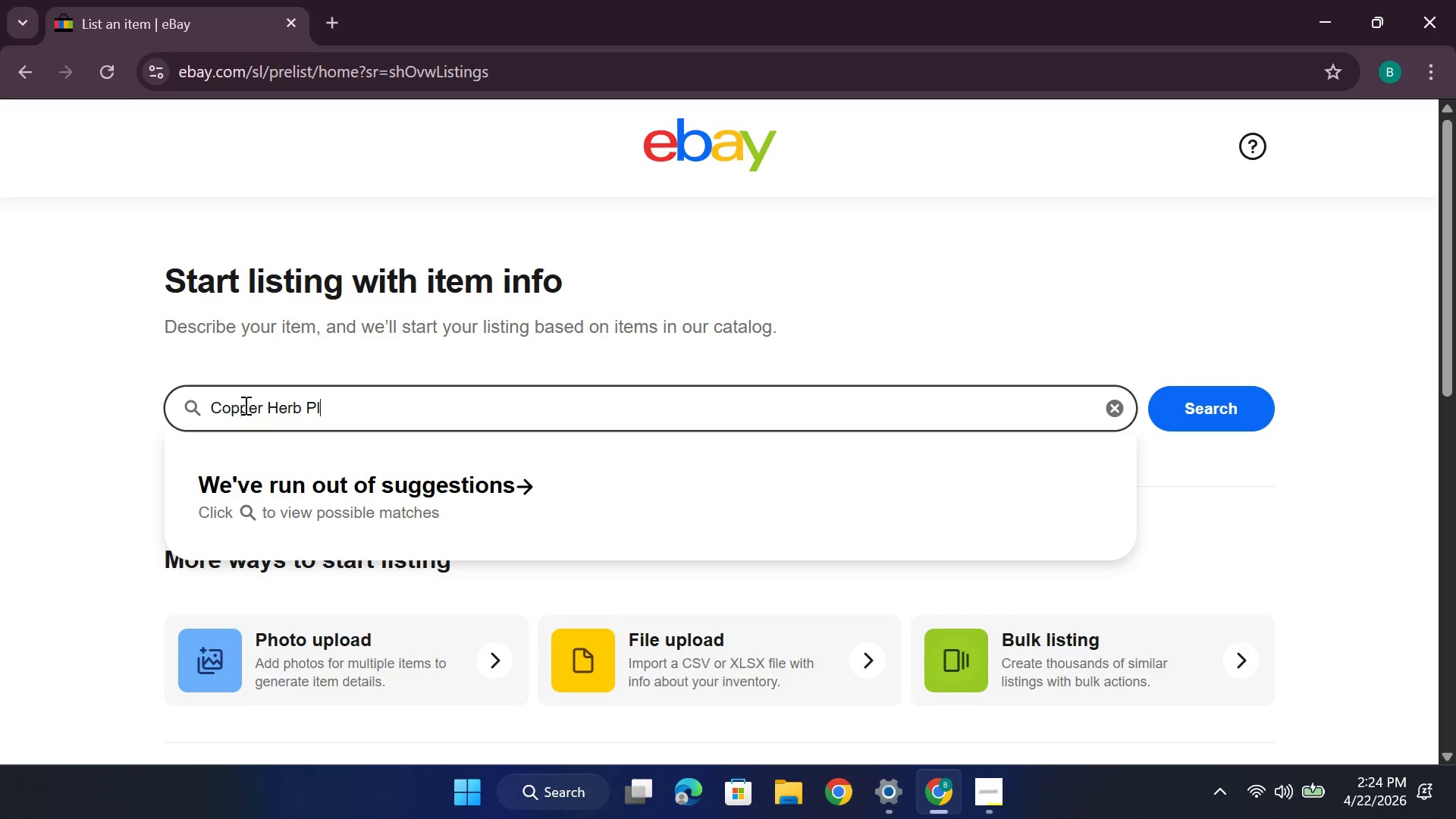 
hold_key(key=L, duration=0.31)
 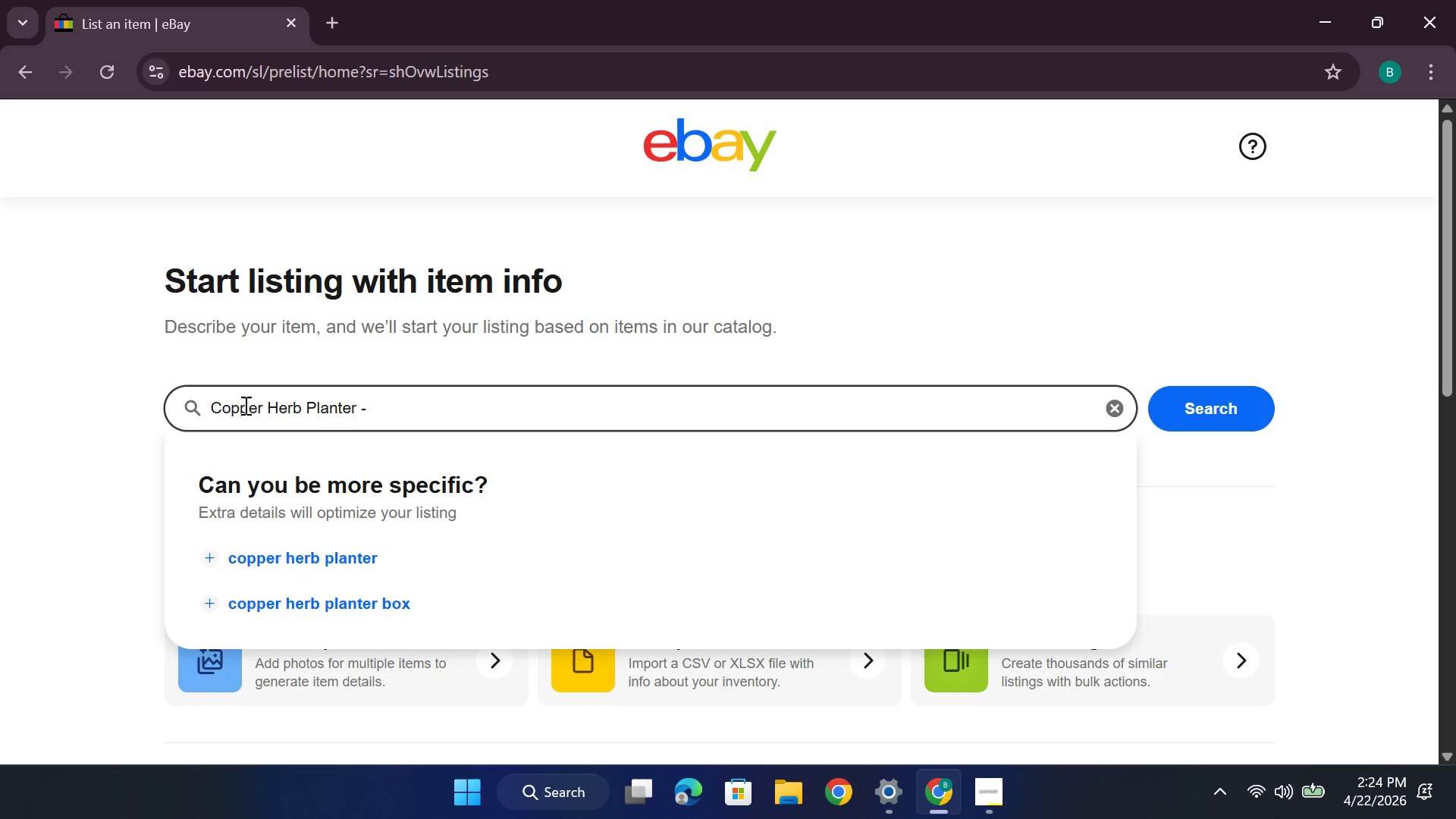 
left_click([533, 403])
 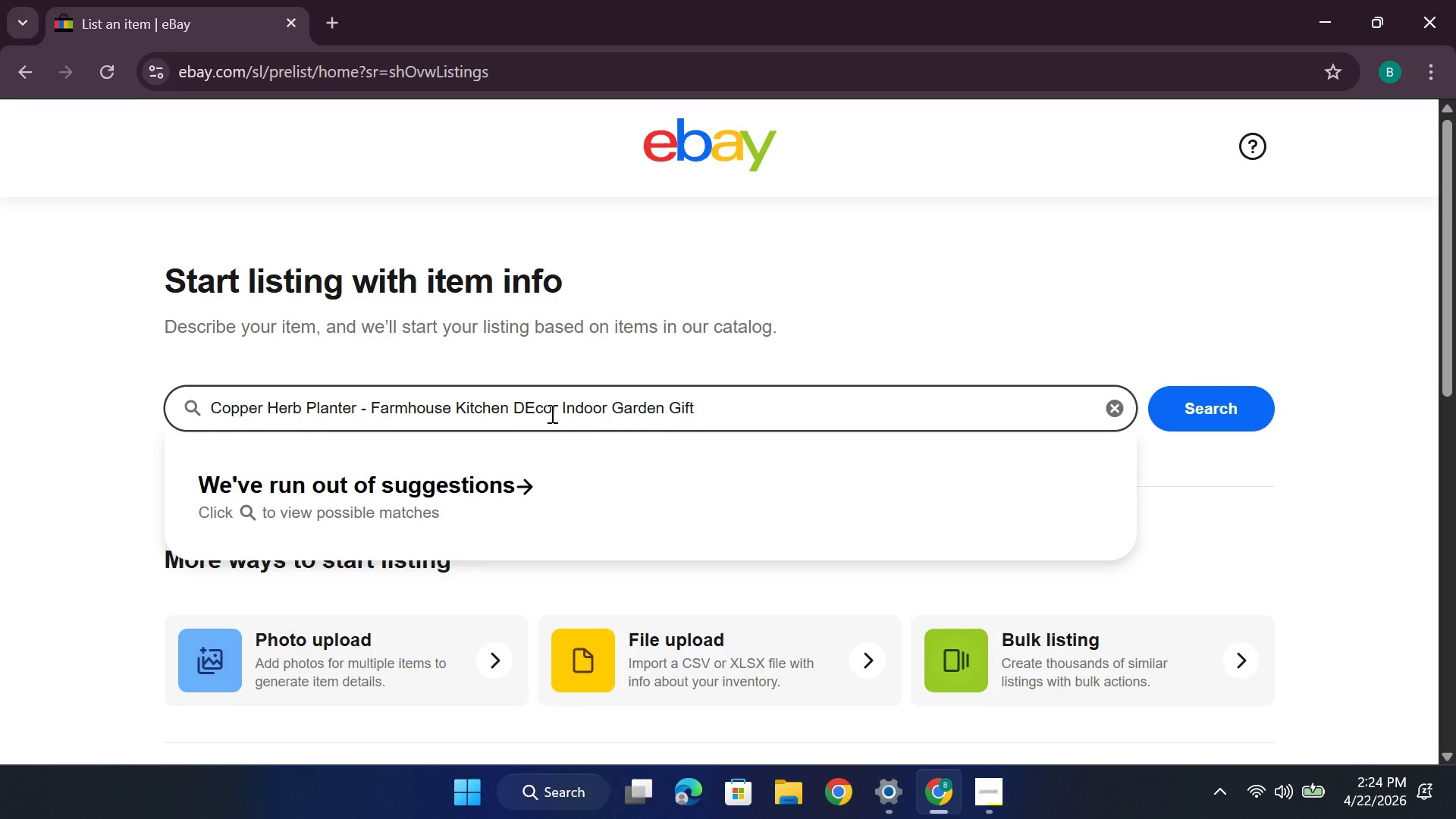 
key(Backspace)
 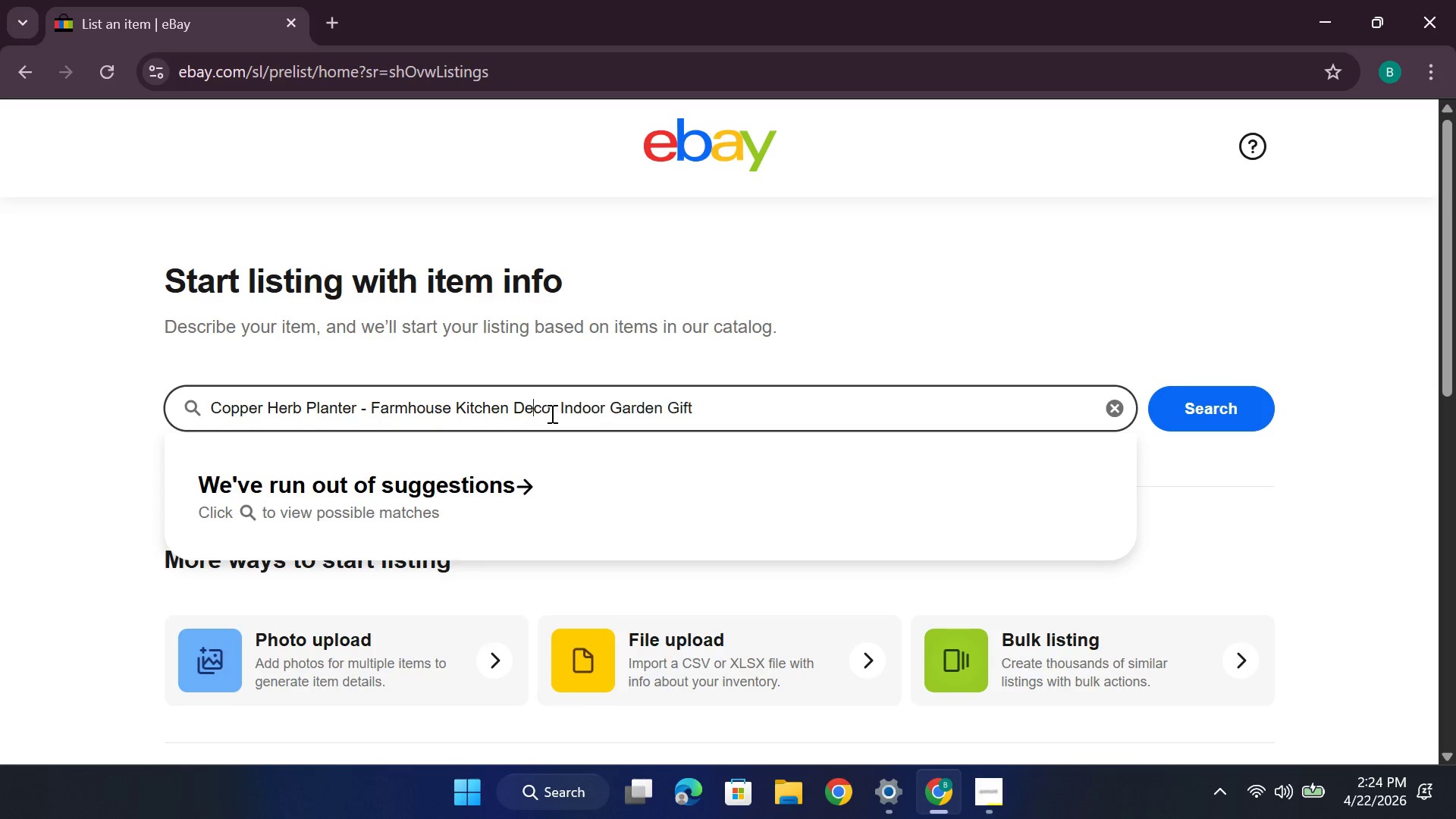 
key(E)
 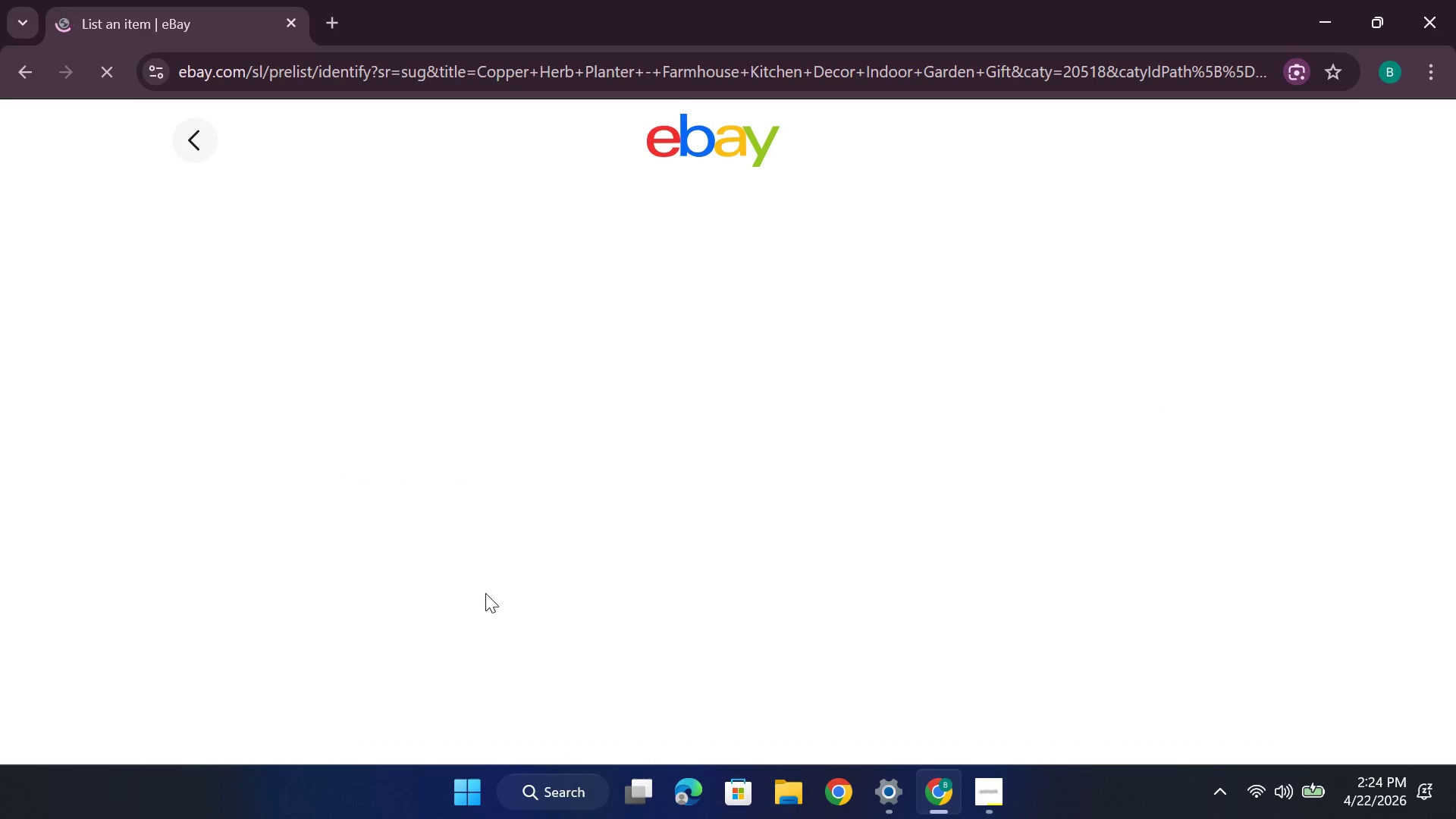 
wait(13.33)
 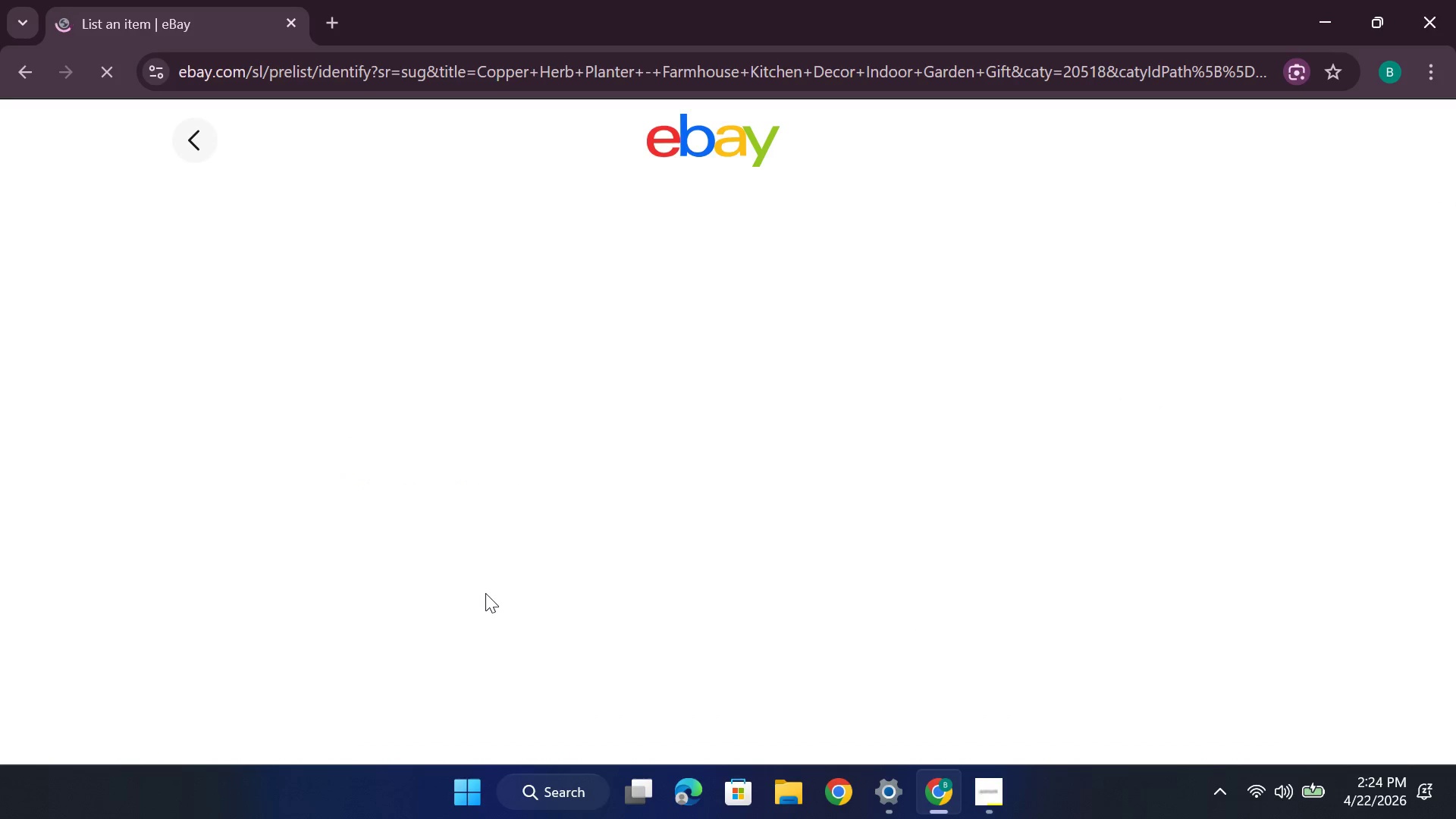 
left_click([422, 272])
 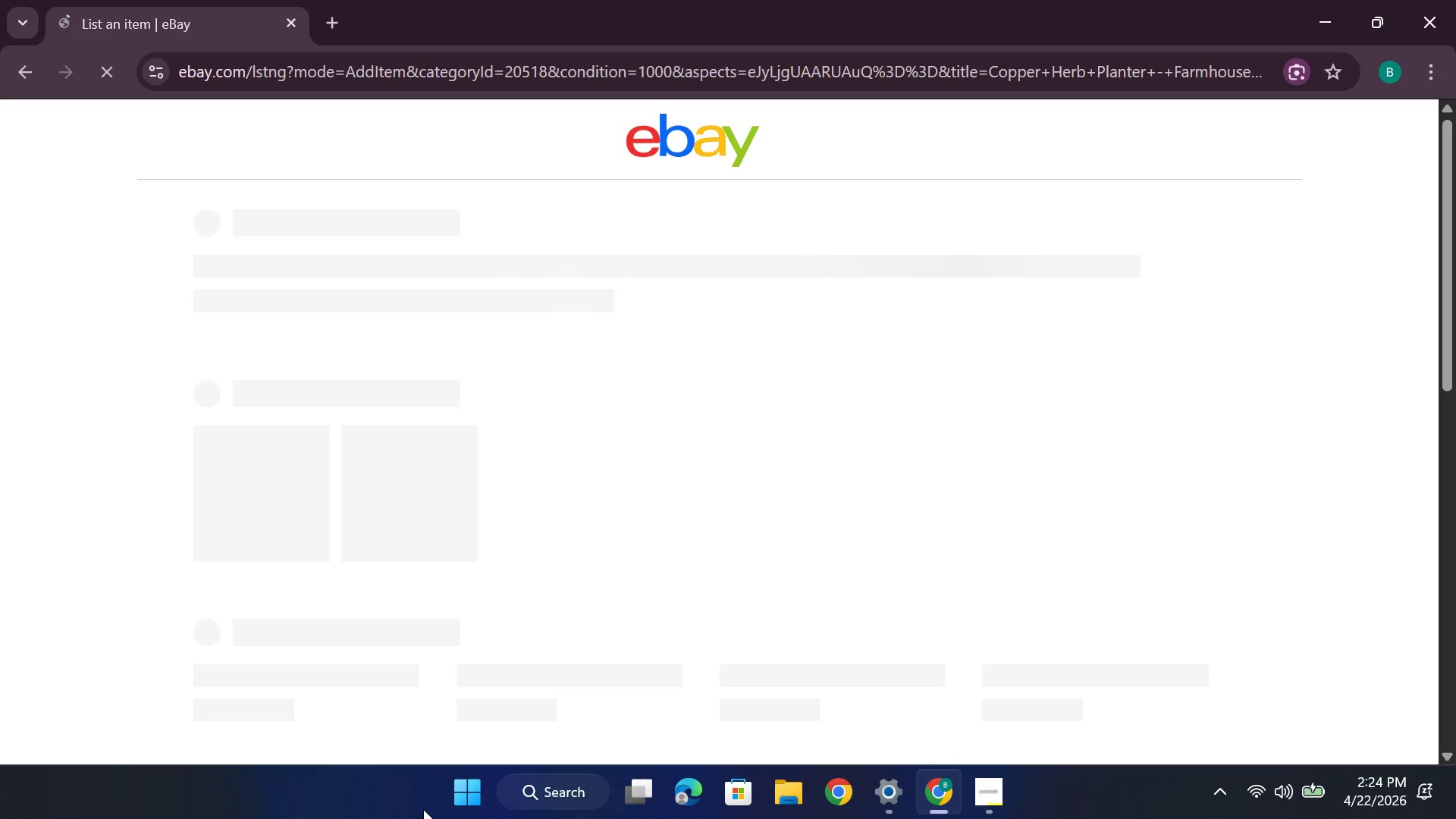 
wait(6.11)
 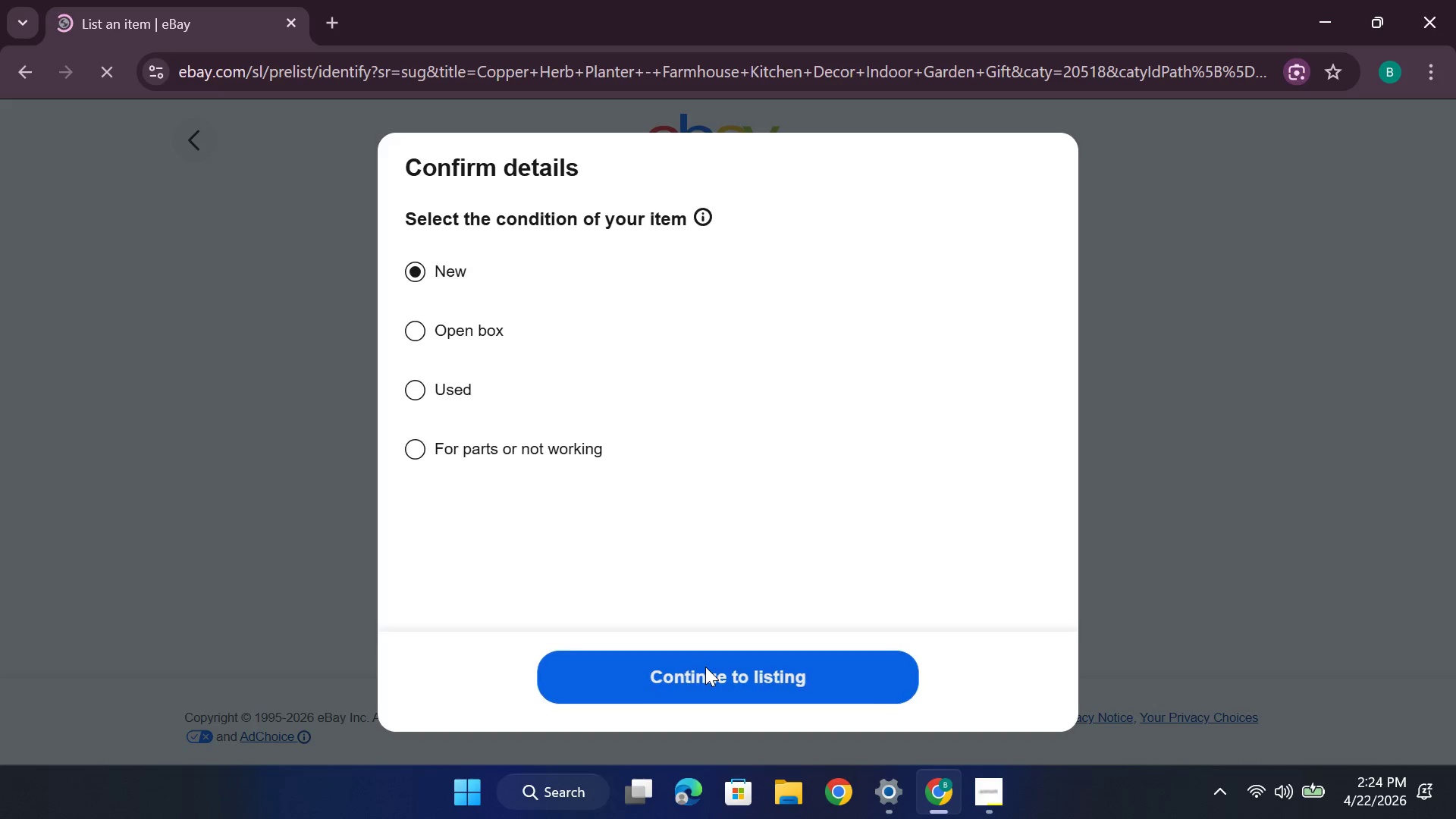 
scroll: coordinate [501, 588], scroll_direction: down, amount: 2.0
 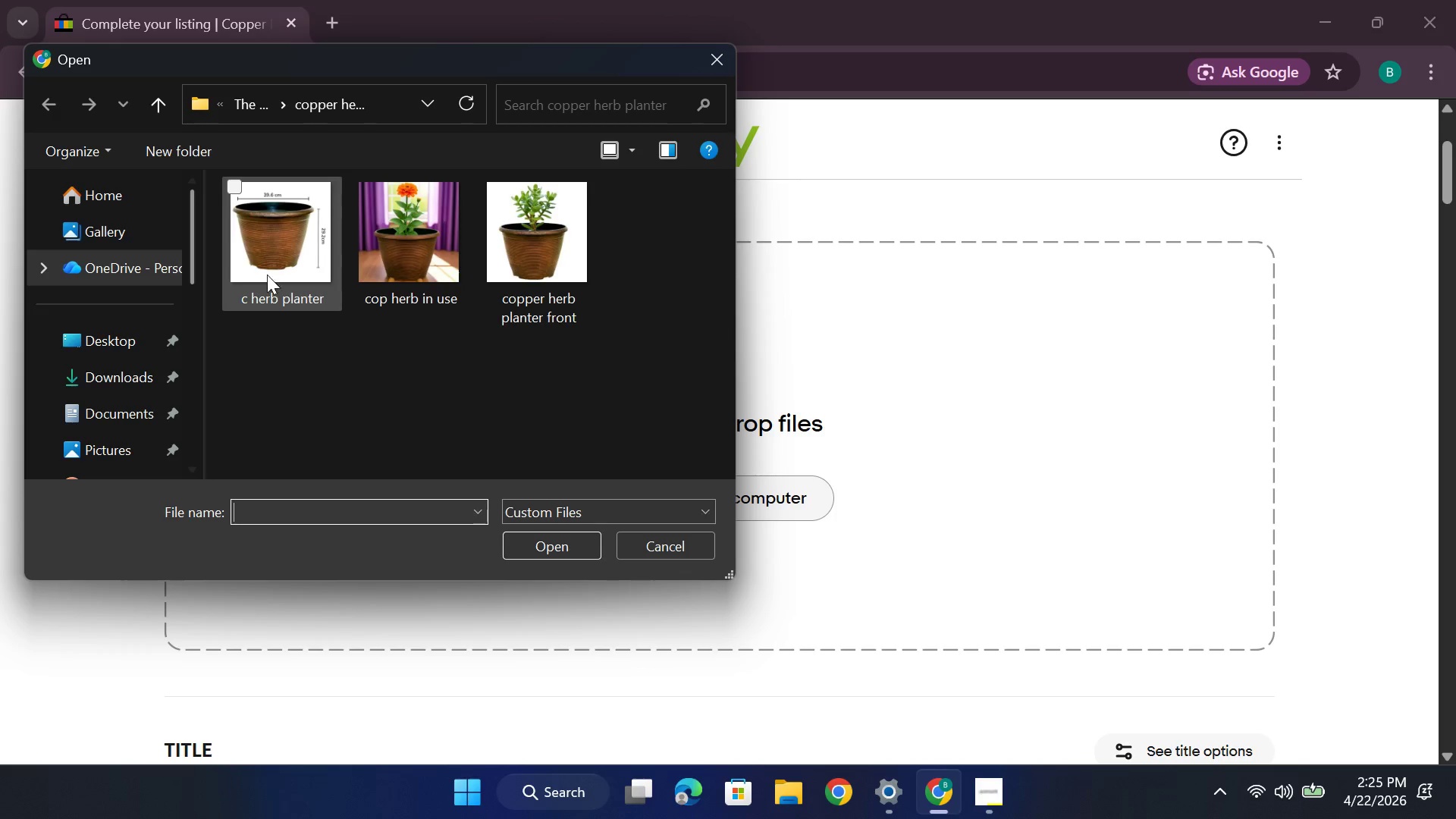 
wait(5.86)
 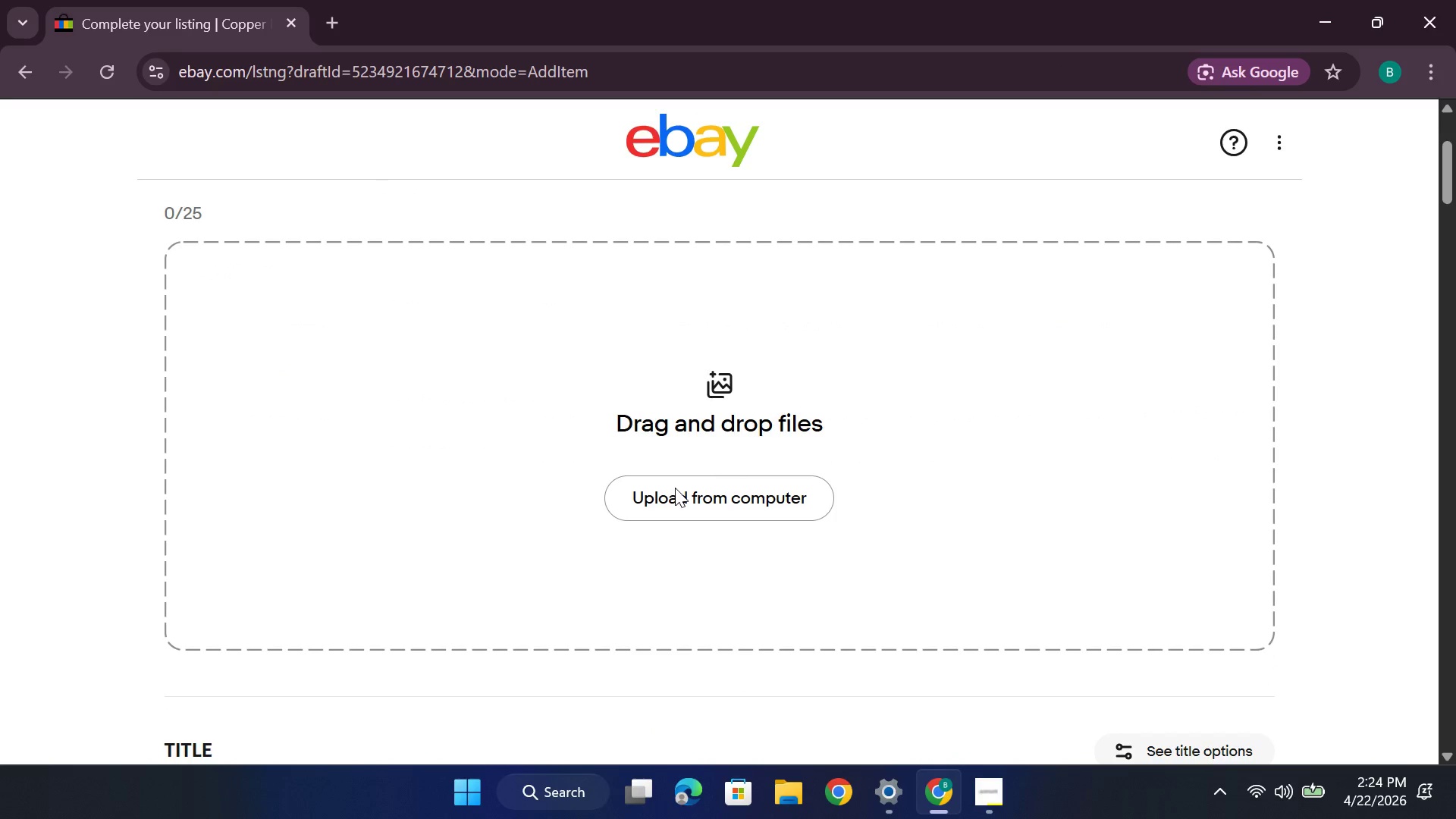 
left_click([499, 281])
 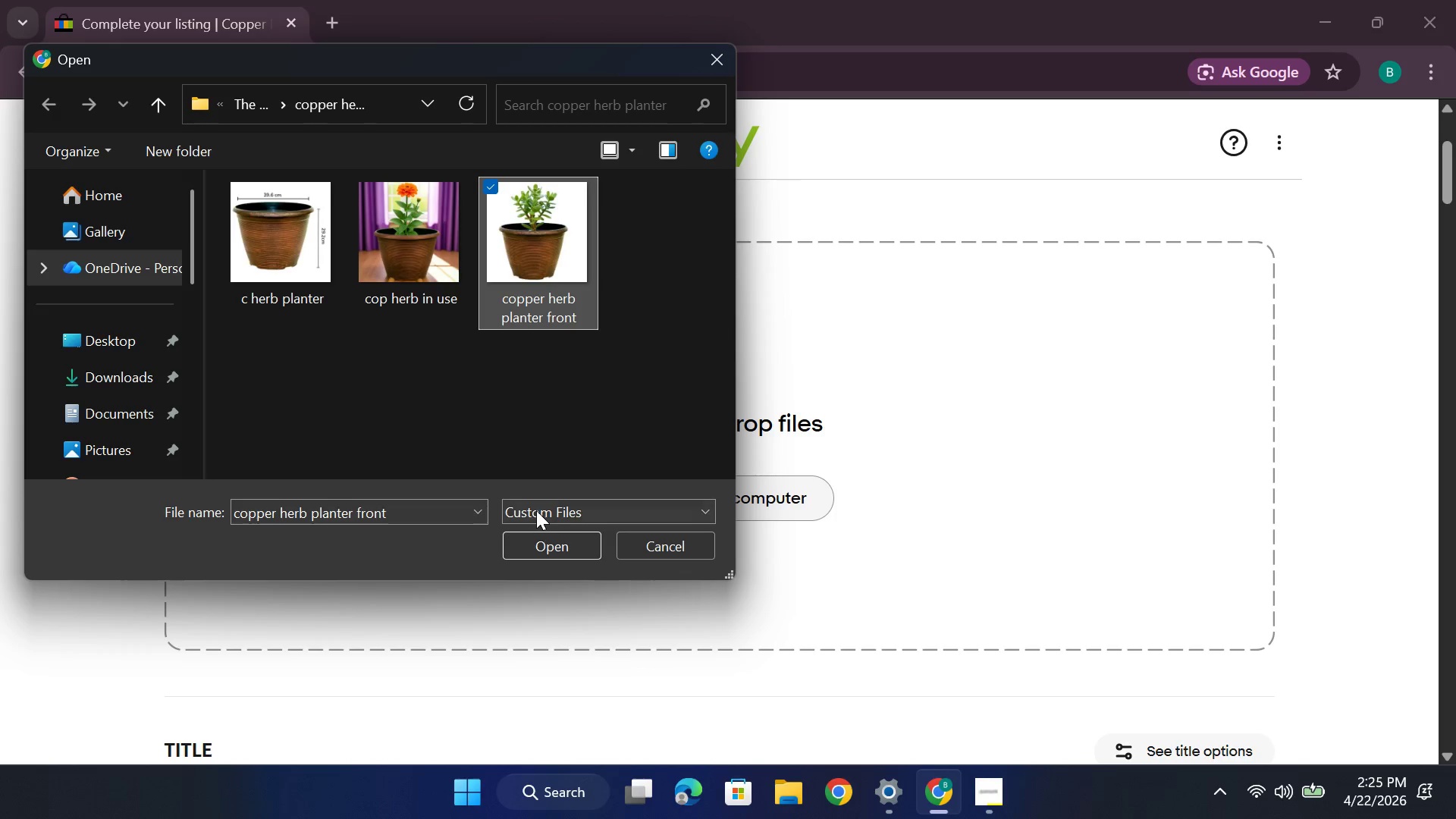 
left_click([535, 541])
 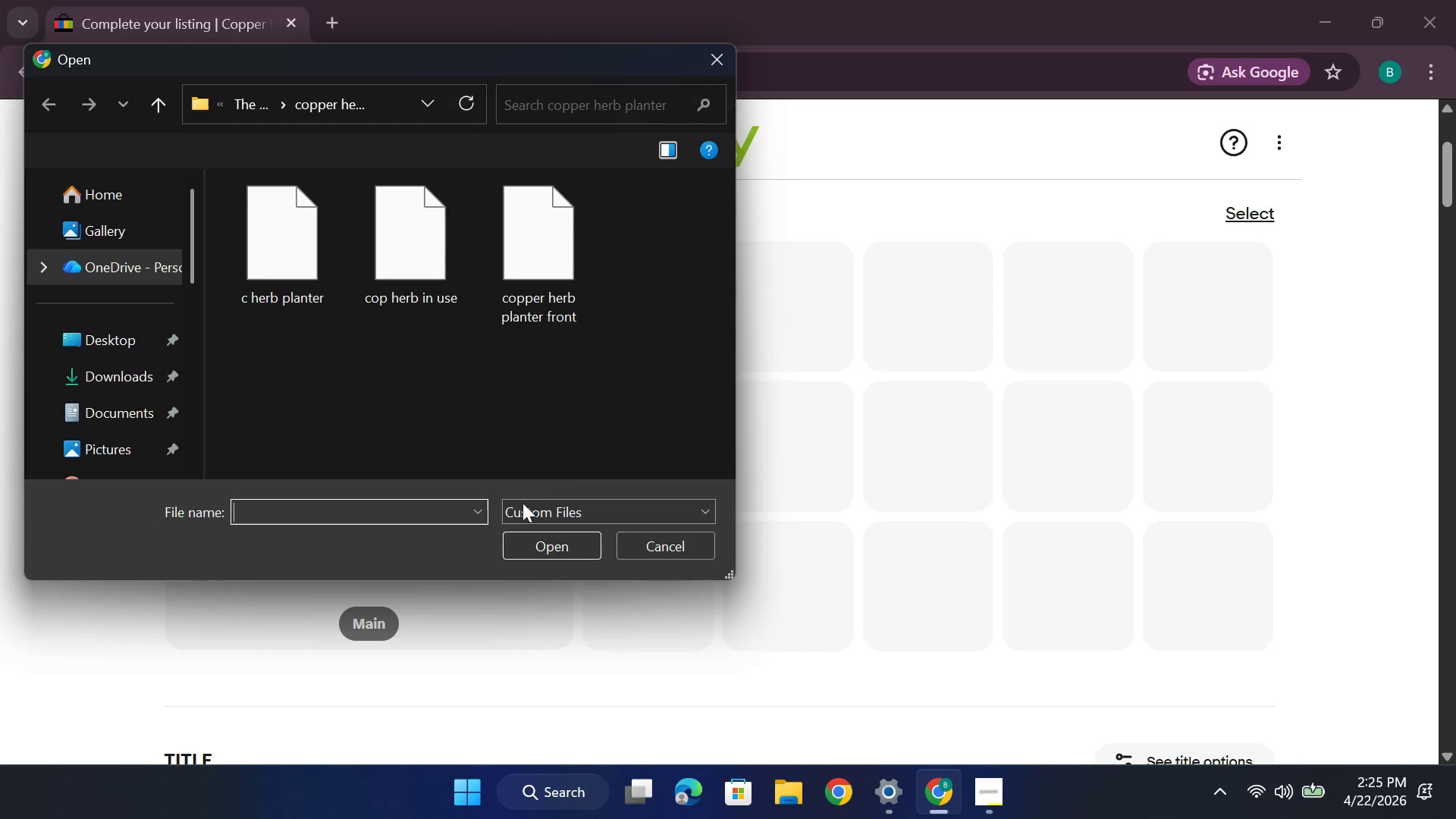 
left_click([414, 281])
 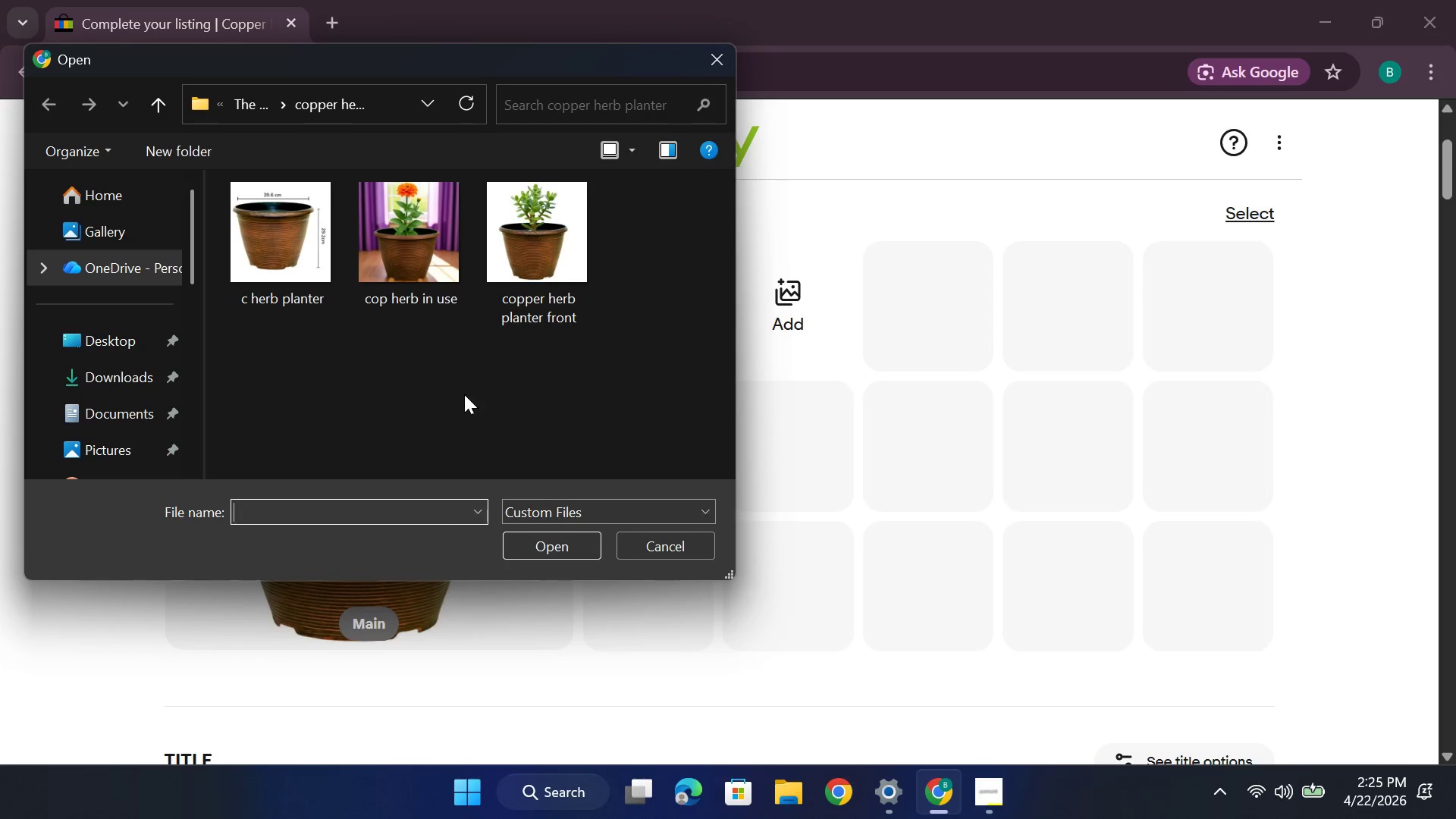 
left_click([301, 274])
 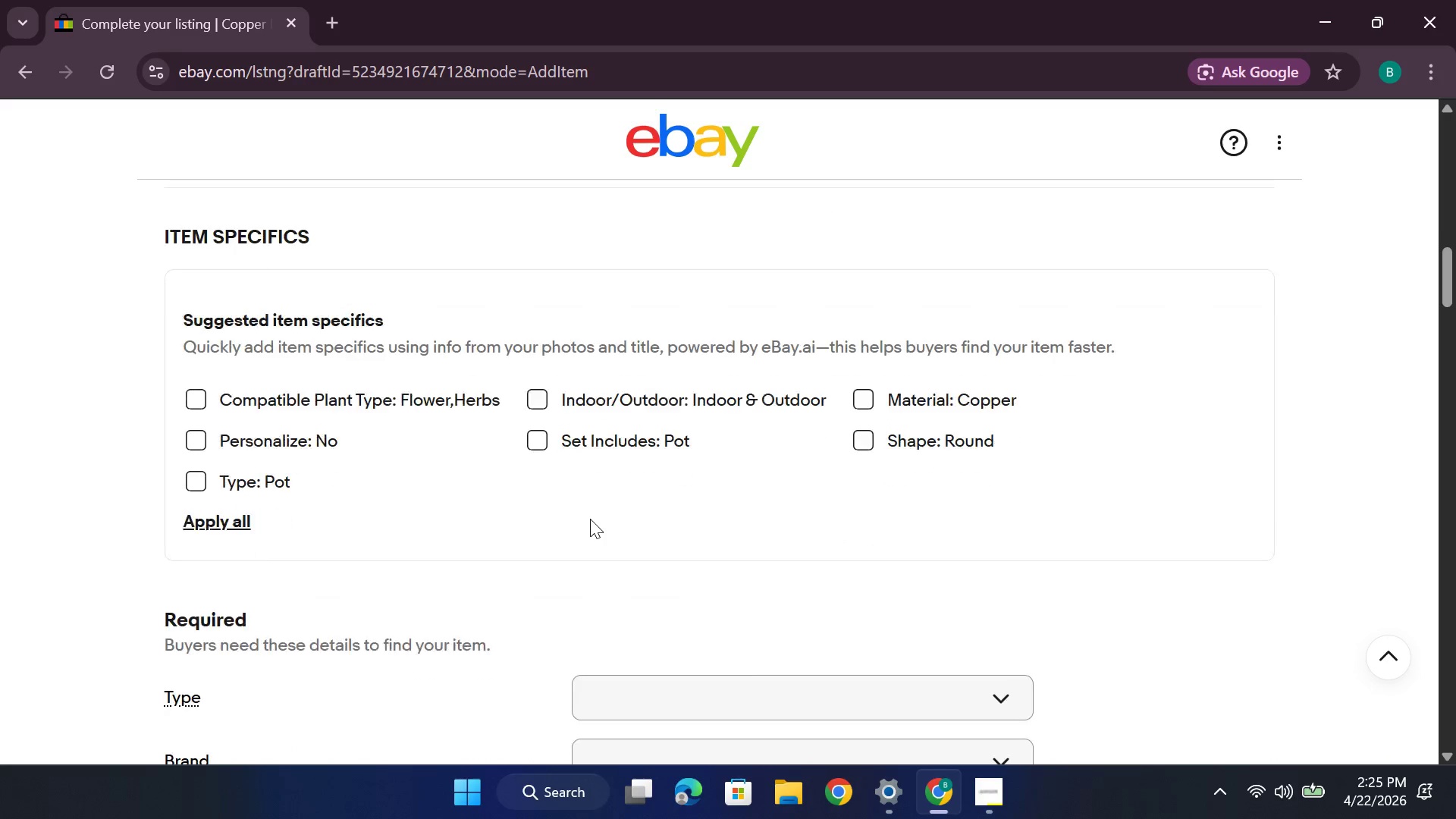 
wait(18.97)
 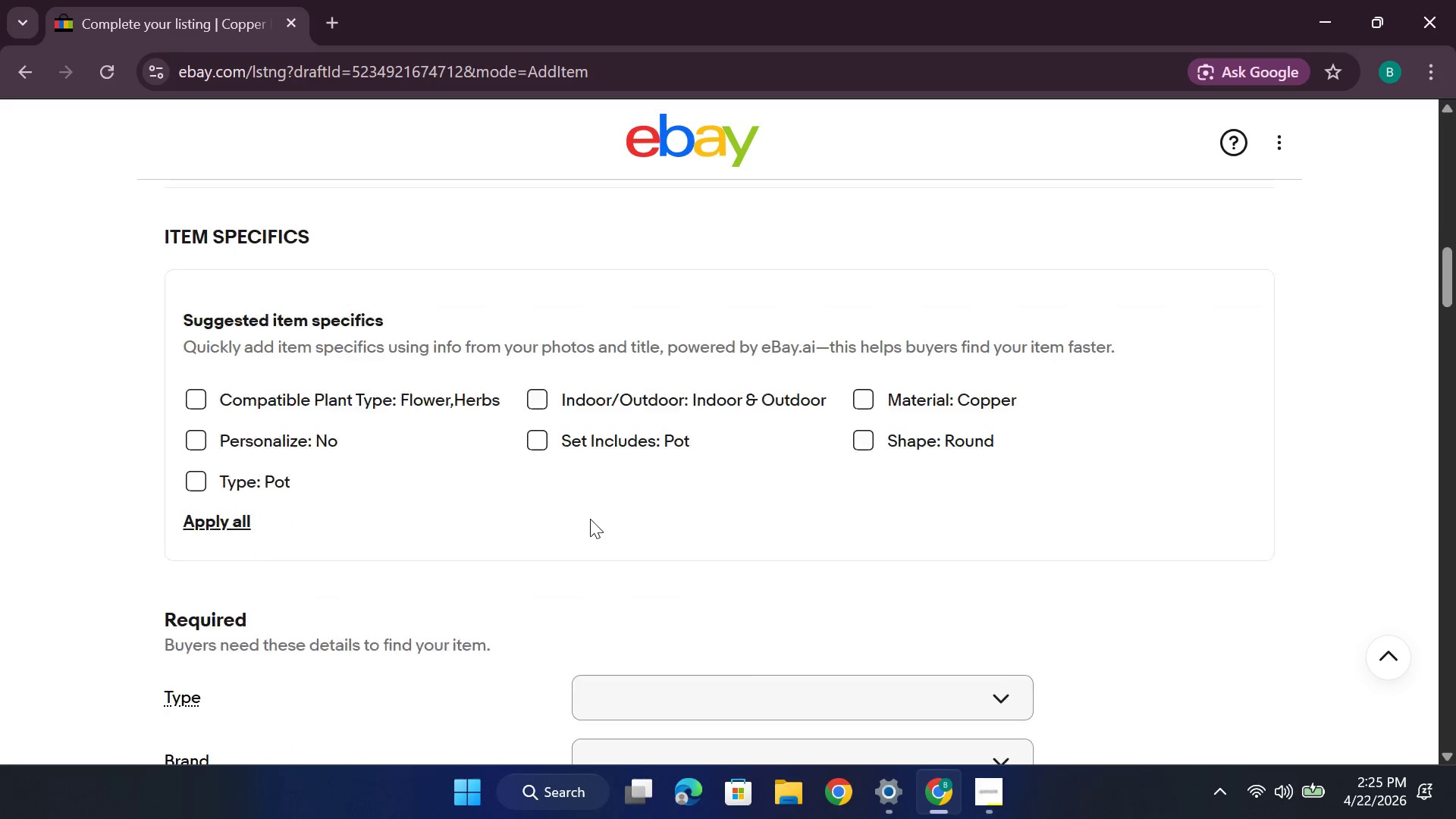 
left_click([871, 344])
 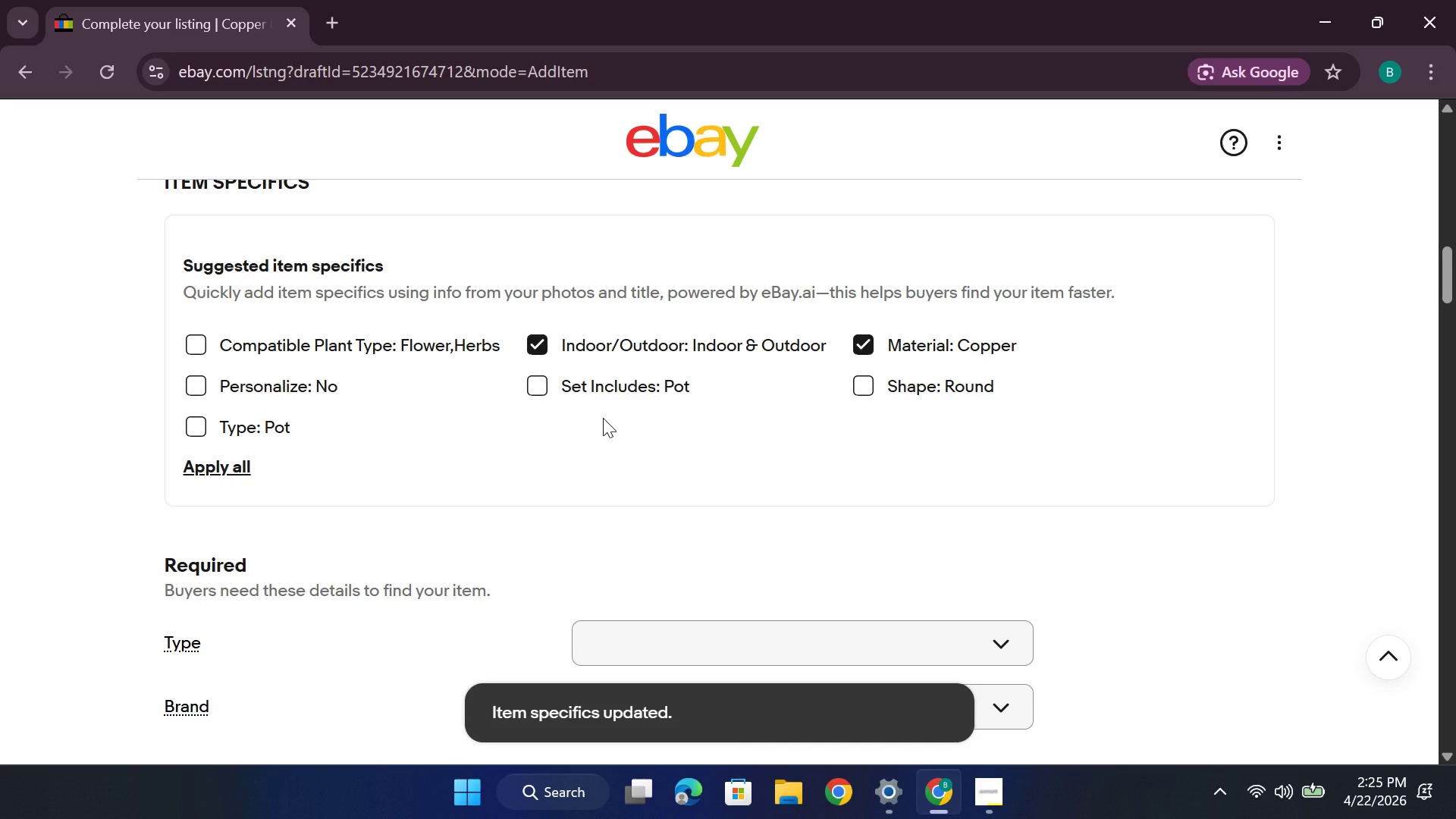 
scroll: coordinate [756, 413], scroll_direction: down, amount: 2.0
 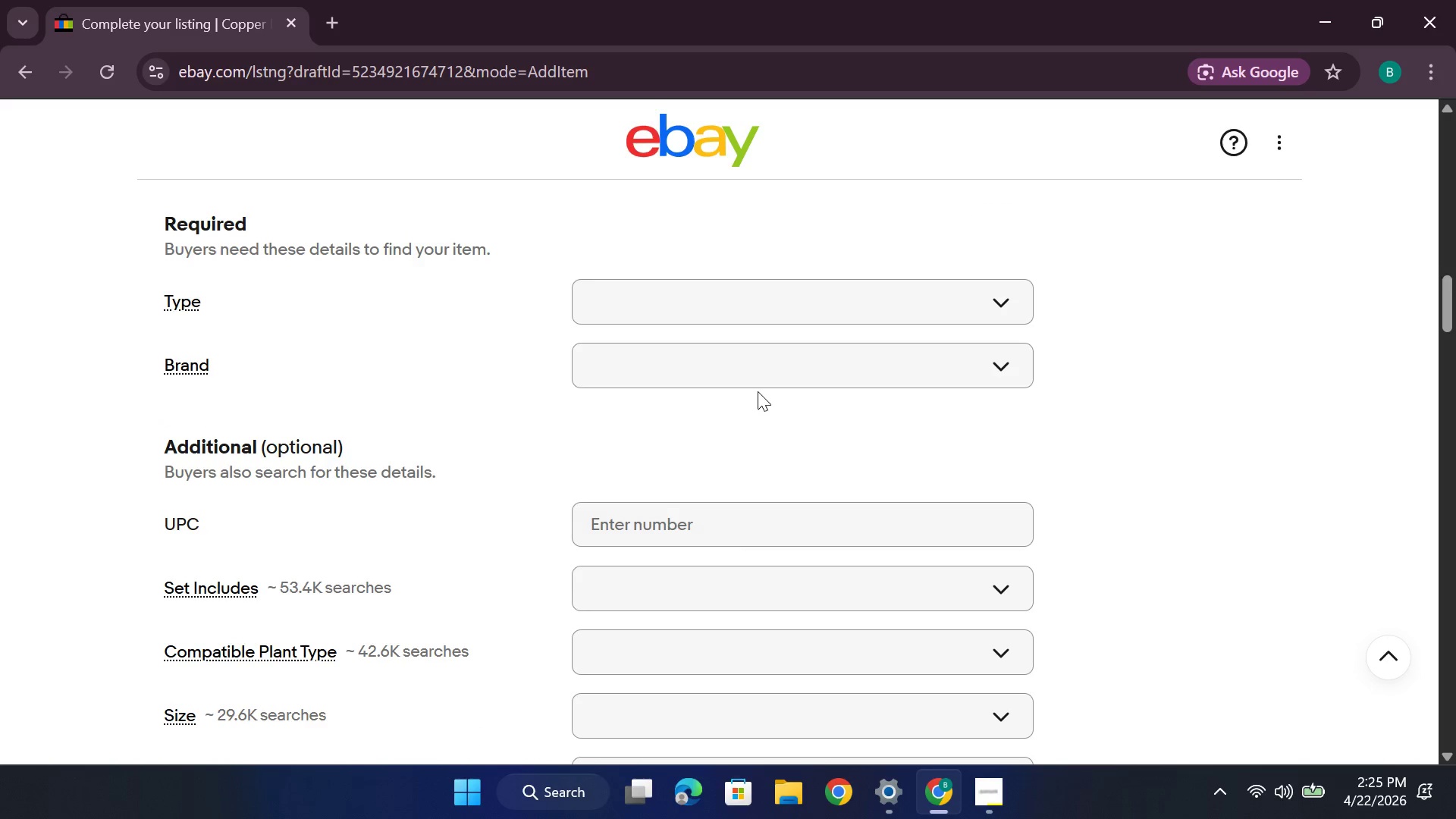 
wait(5.59)
 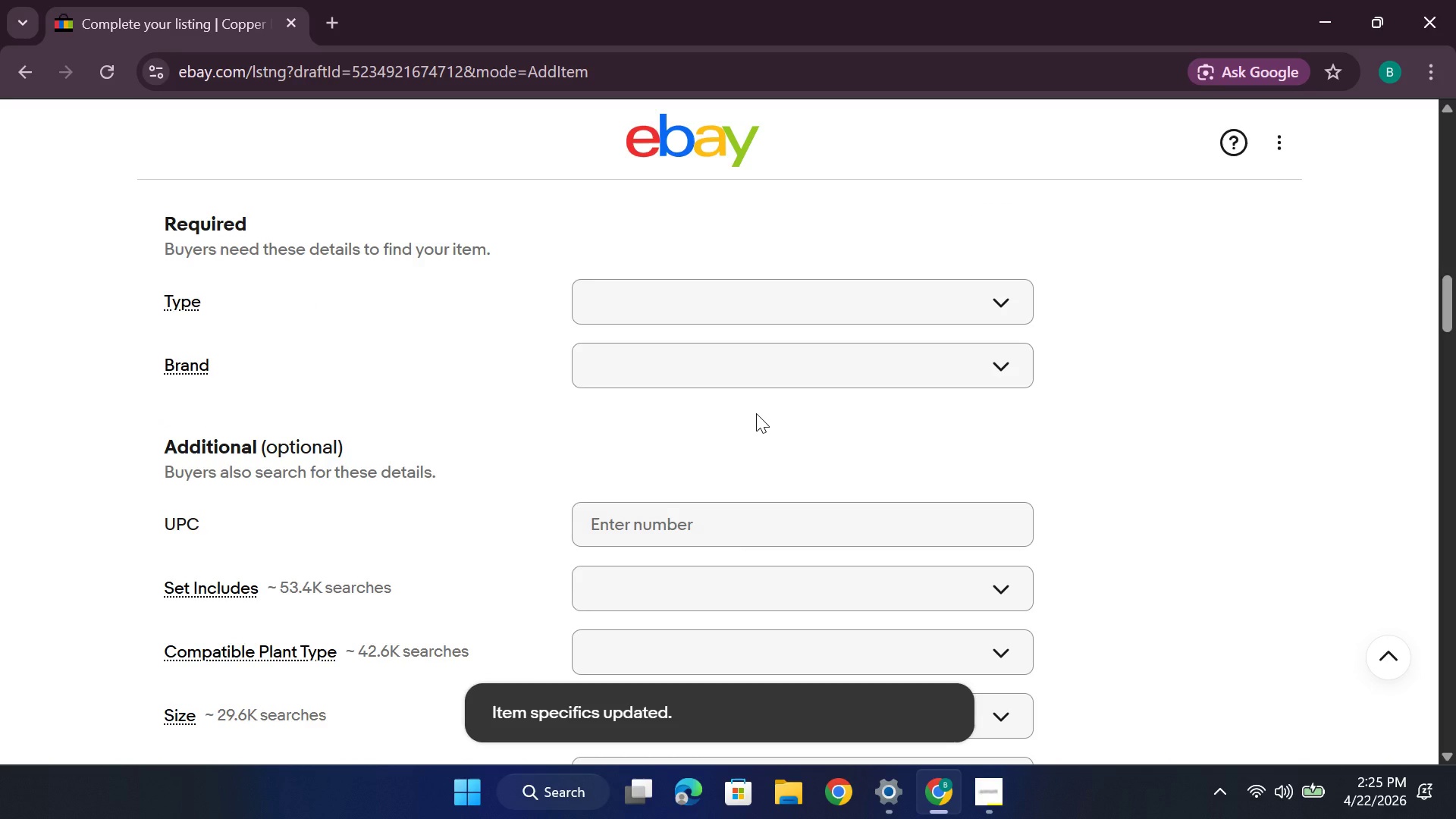 
left_click([745, 297])
 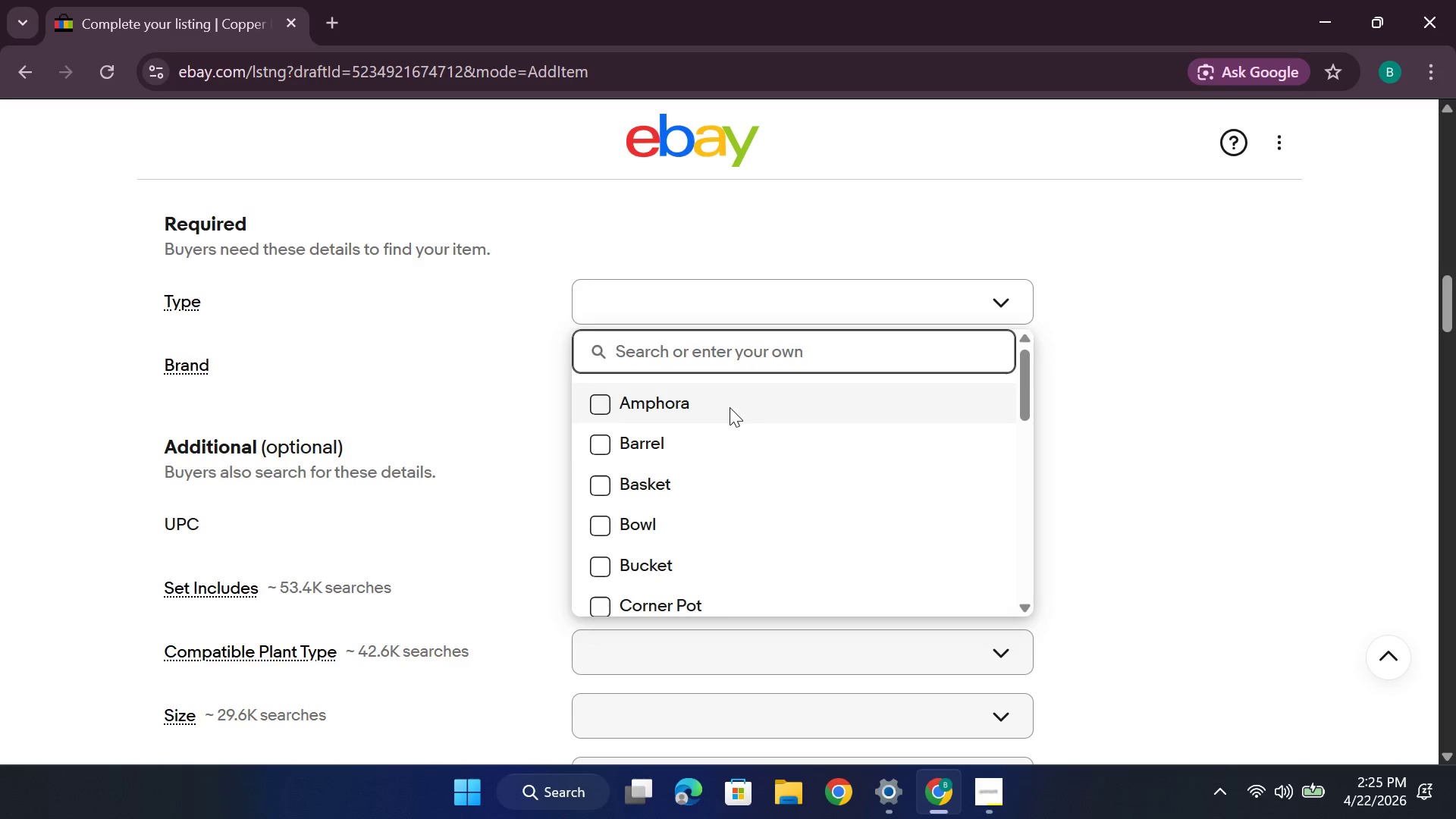 
type(Herb Planter)
 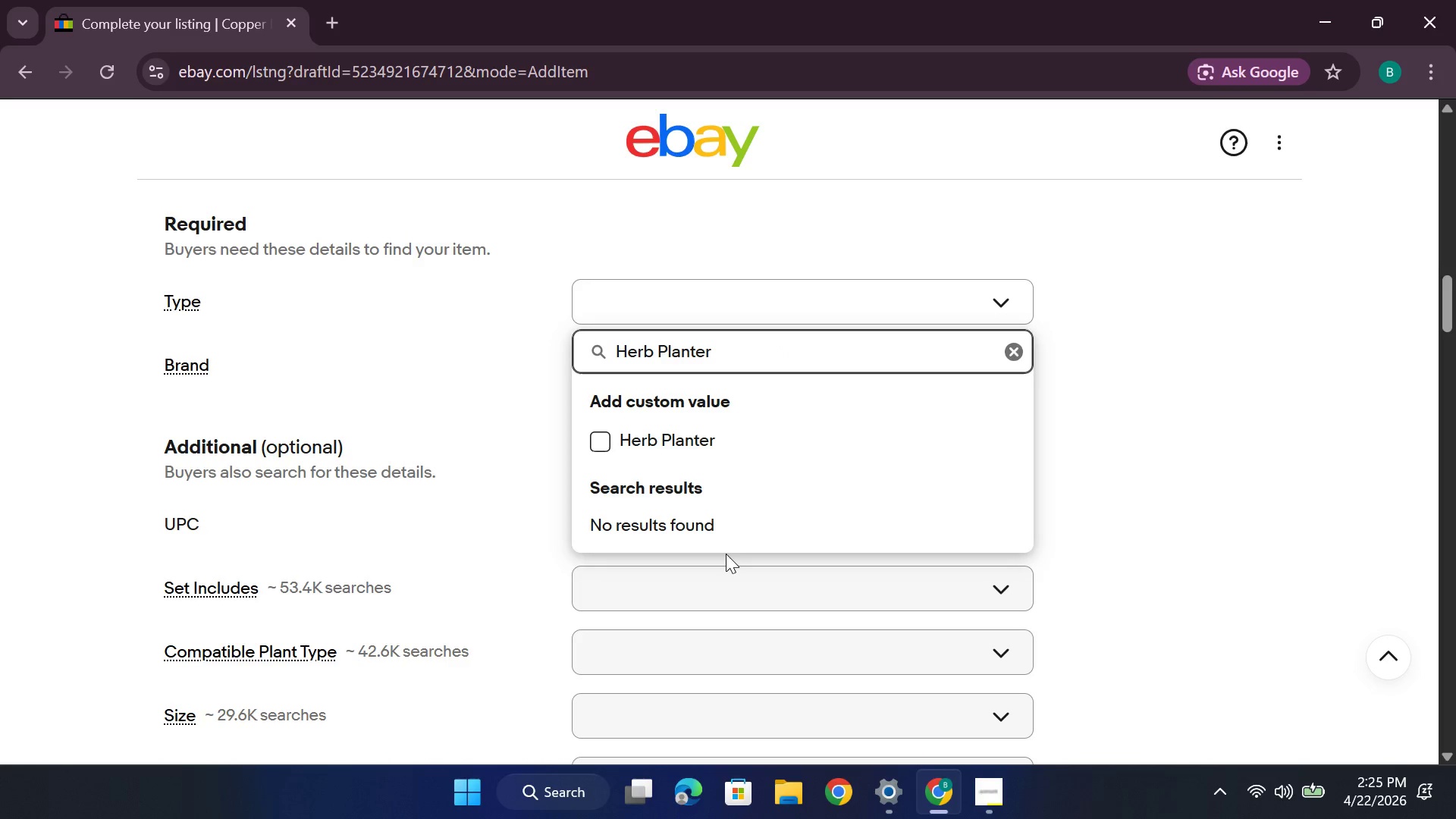 
wait(6.75)
 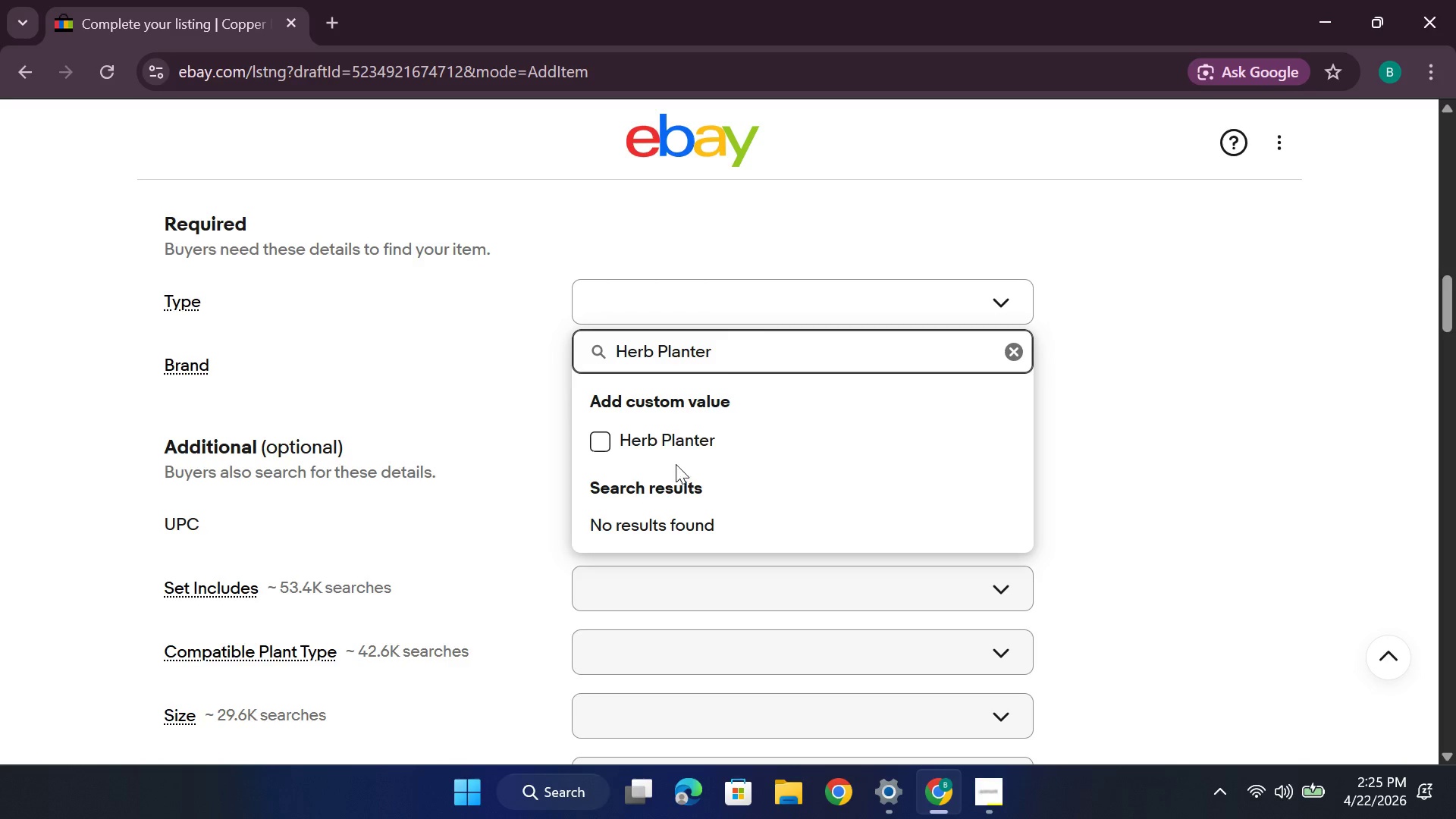 
scroll: coordinate [821, 442], scroll_direction: down, amount: 5.0
 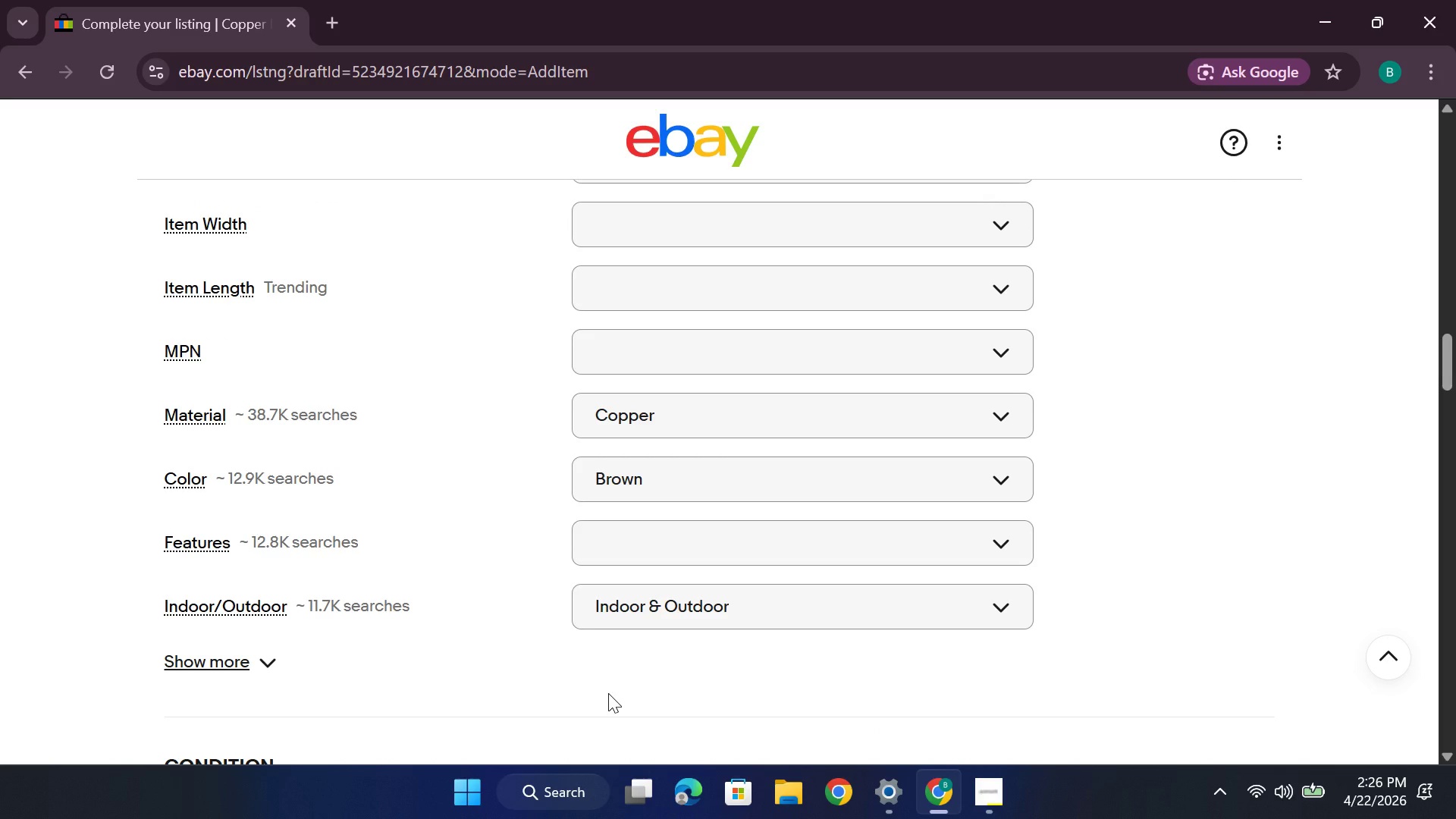 
left_click([640, 482])
 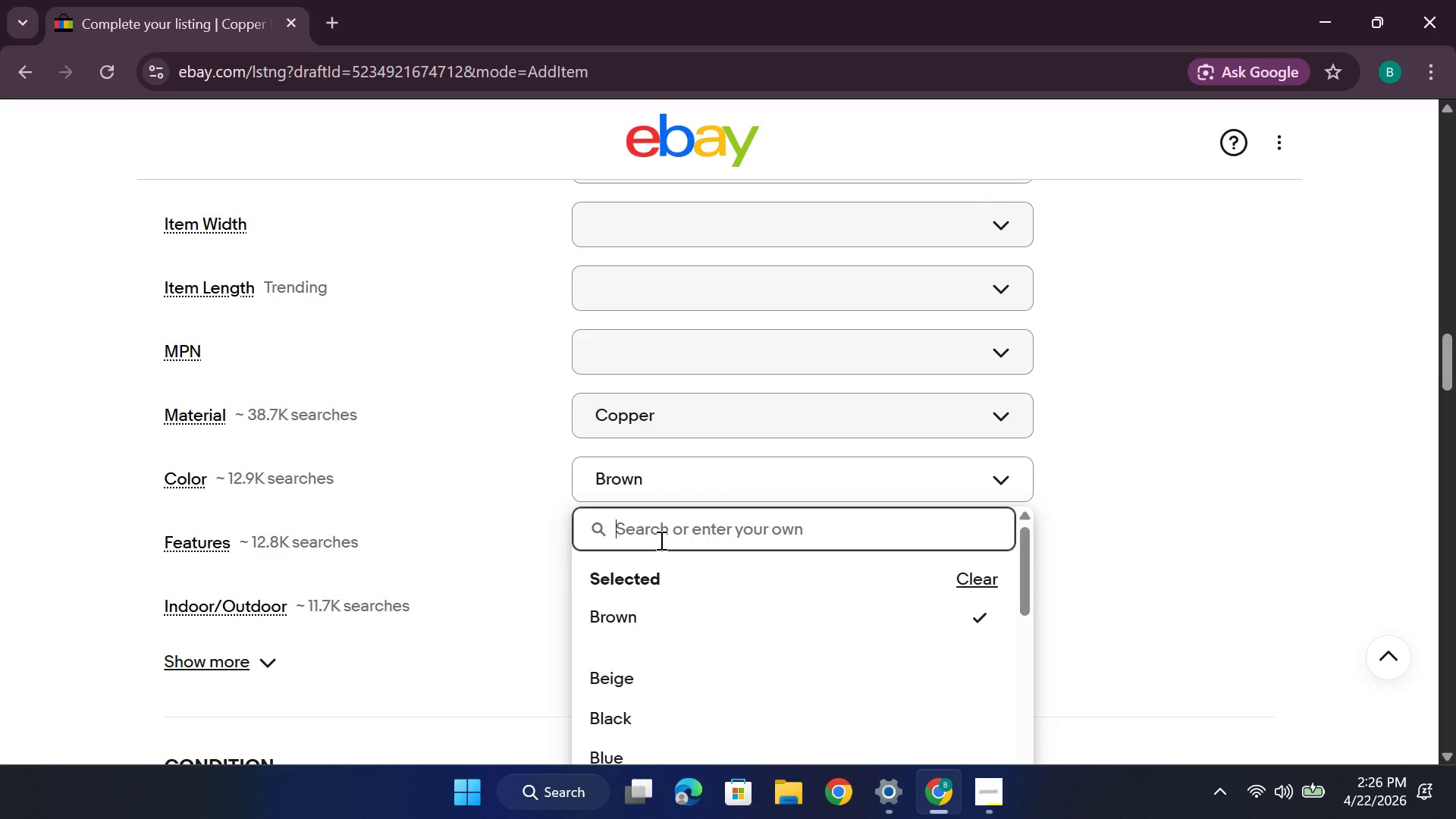 
type(copper)
 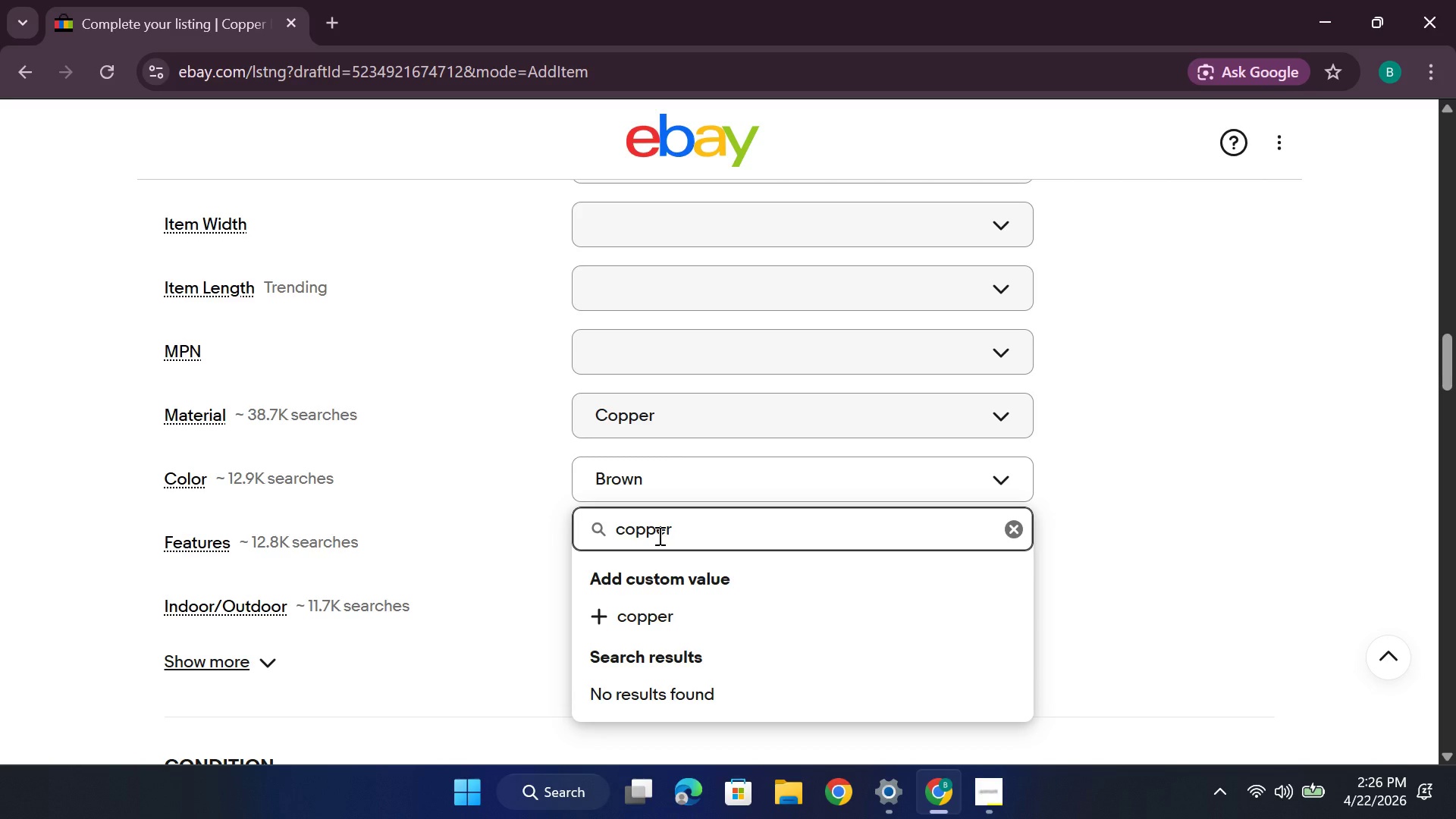 
key(Enter)
 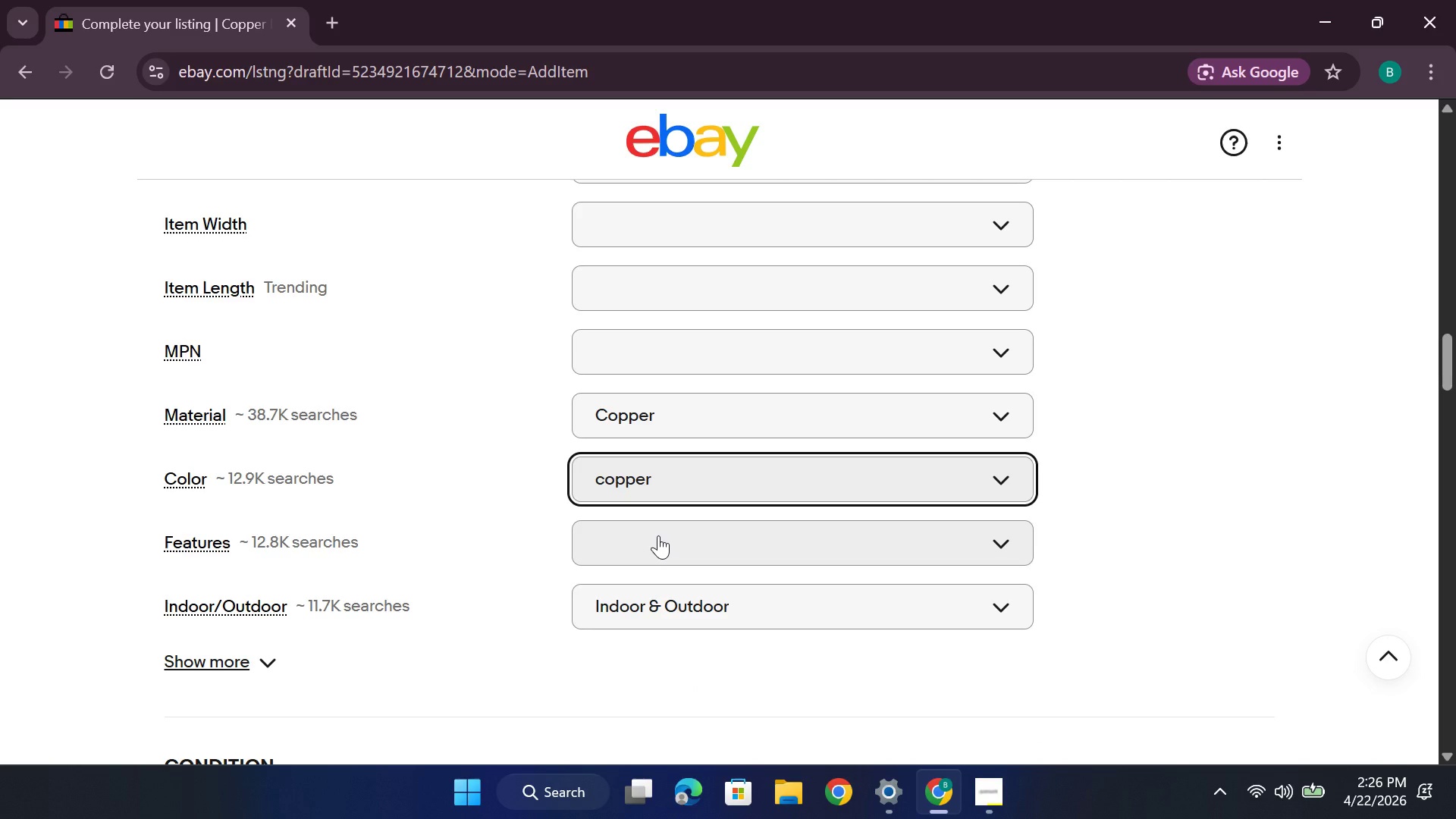 
scroll: coordinate [658, 535], scroll_direction: down, amount: 1.0
 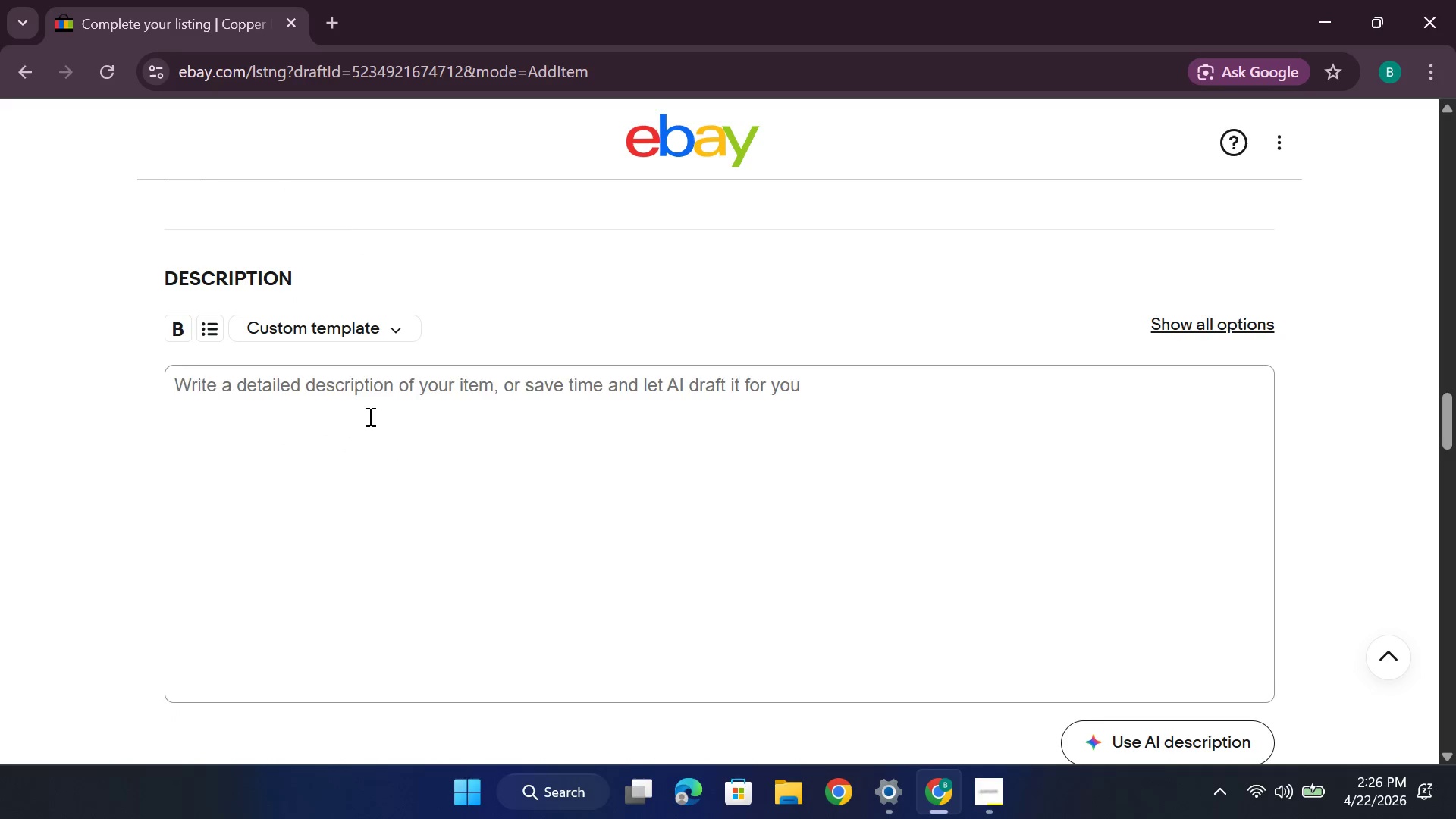 
left_click([174, 331])
 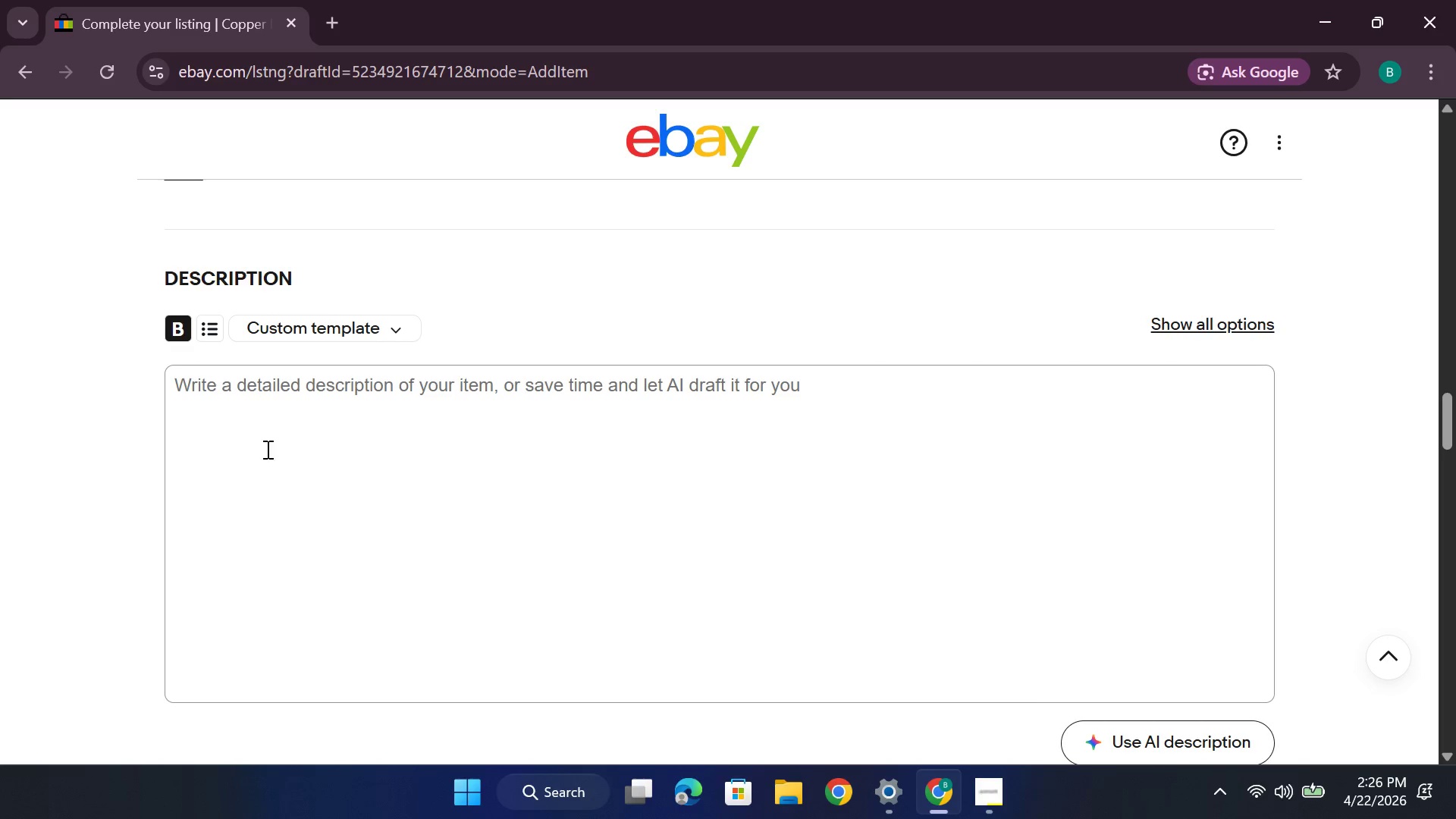 
key(Shift+ShiftLeft)
 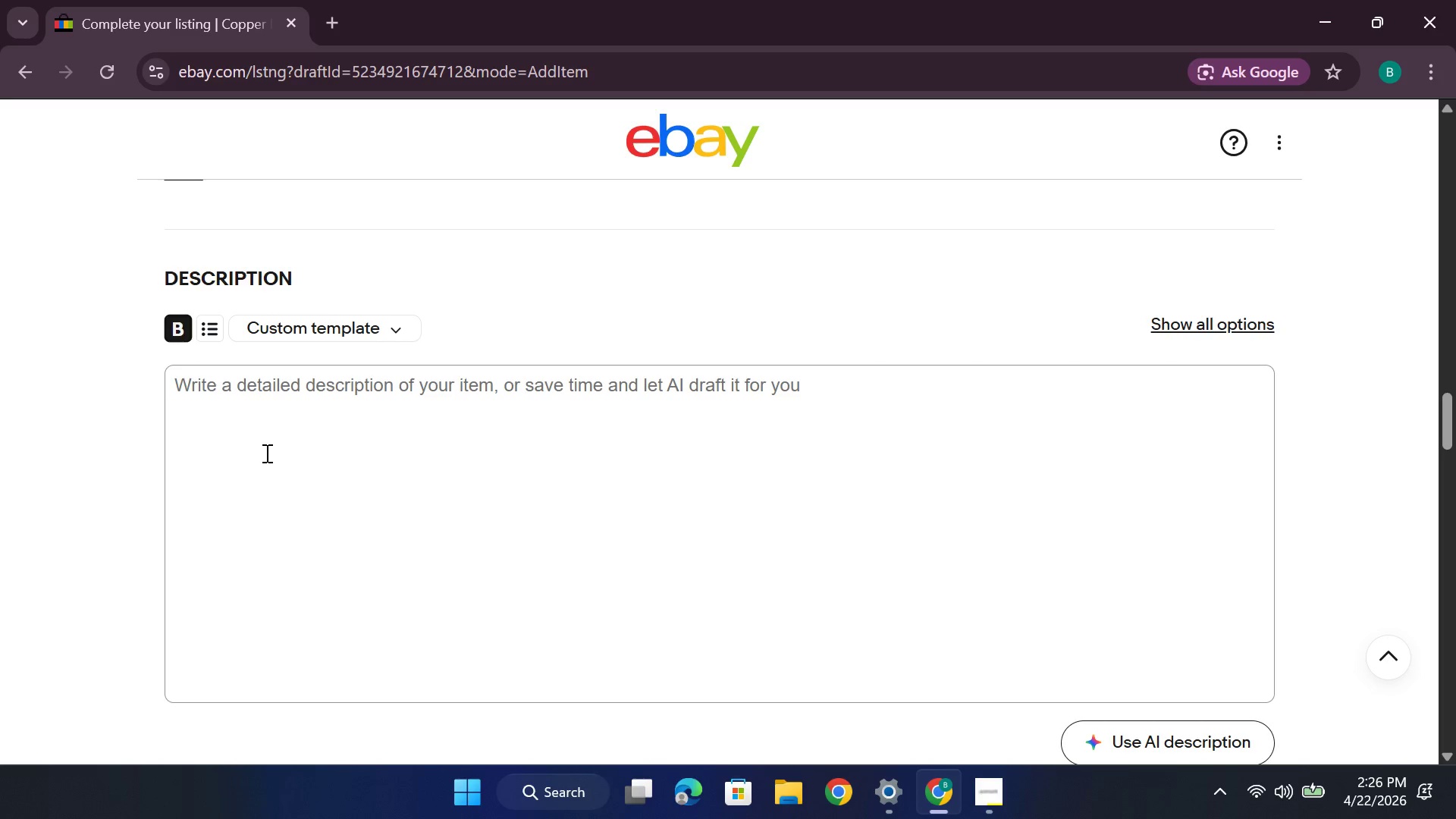 
key(Shift+B)
 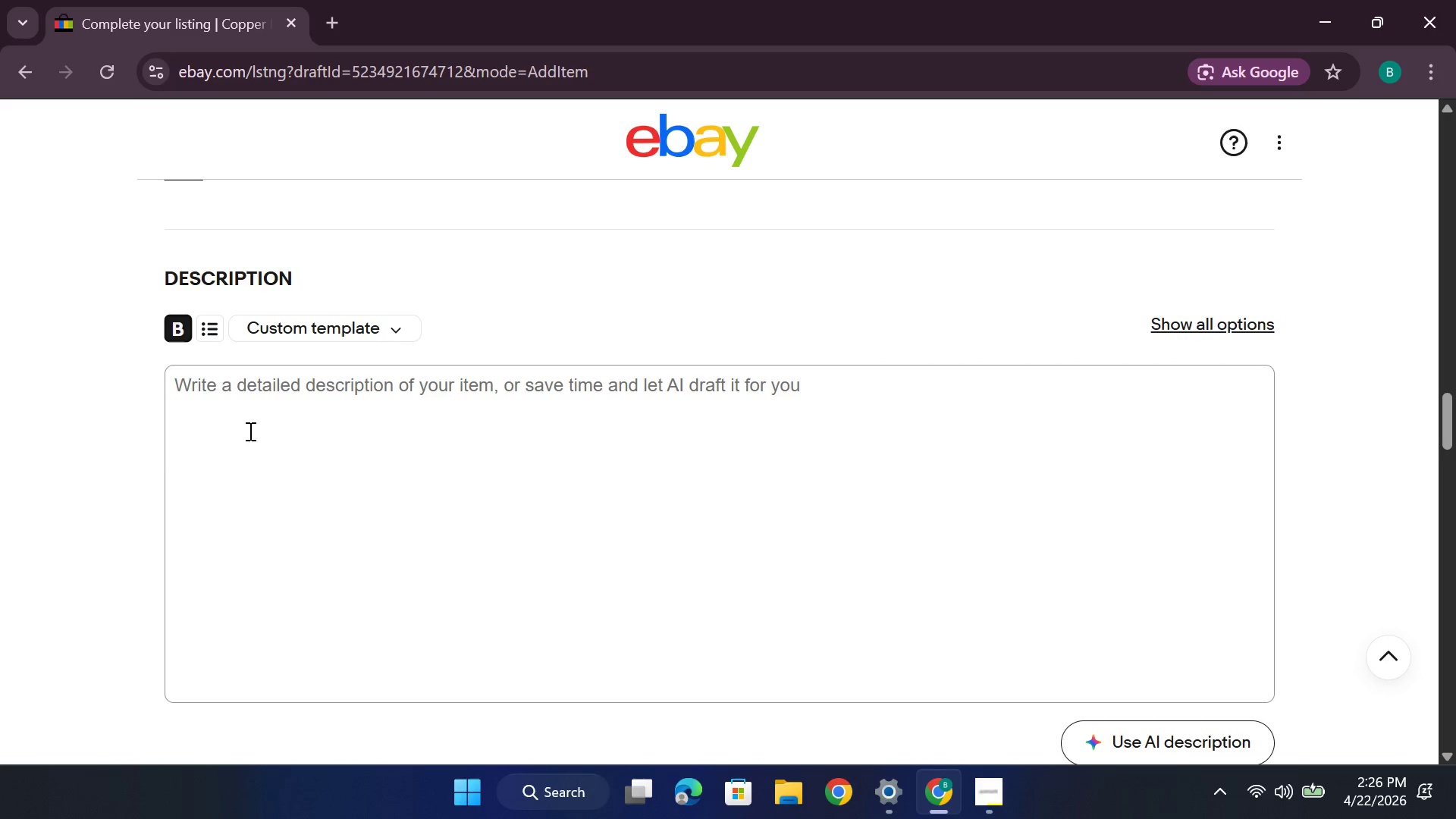 
left_click([207, 384])
 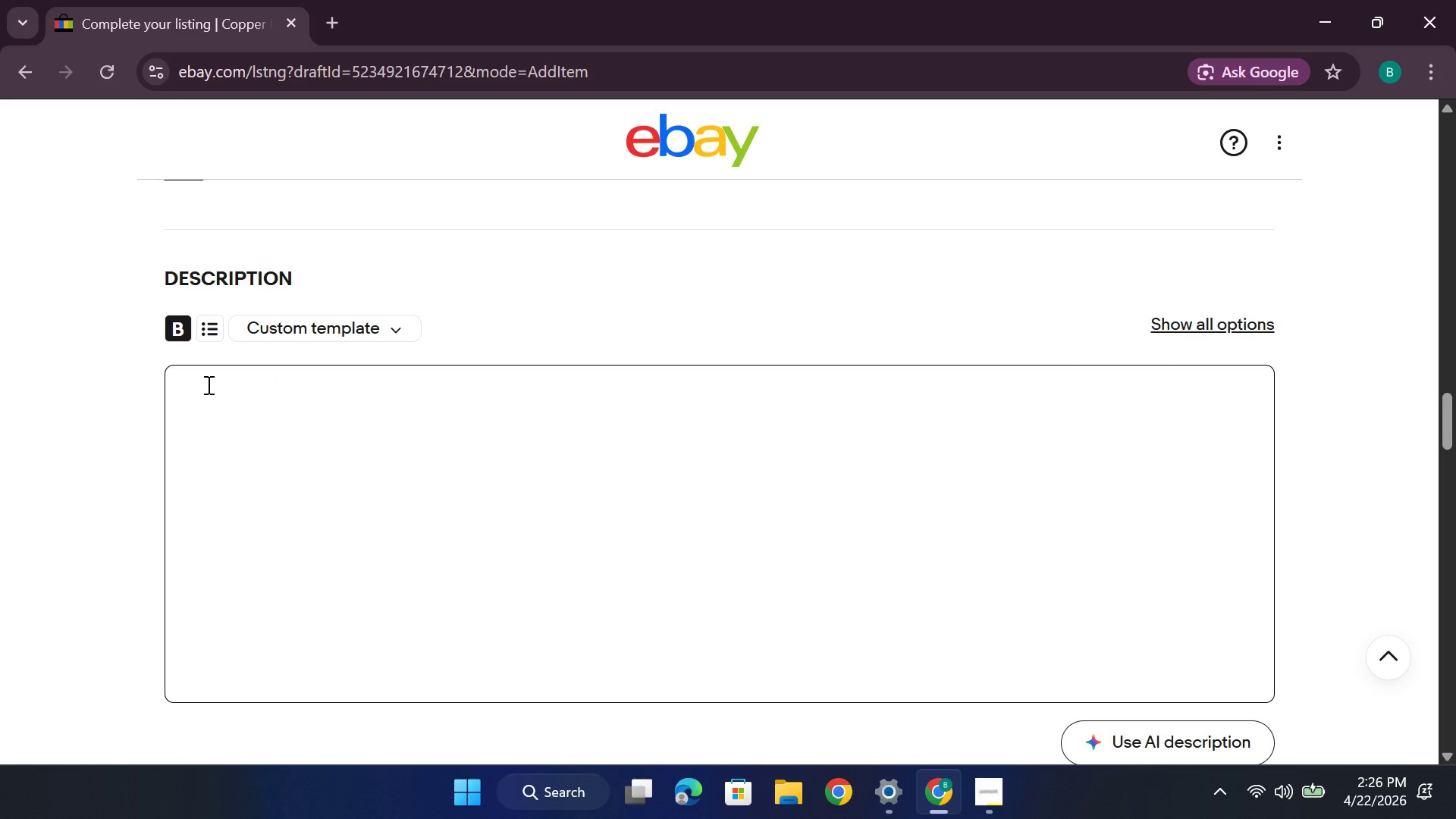 
type(Beautiful solid)
 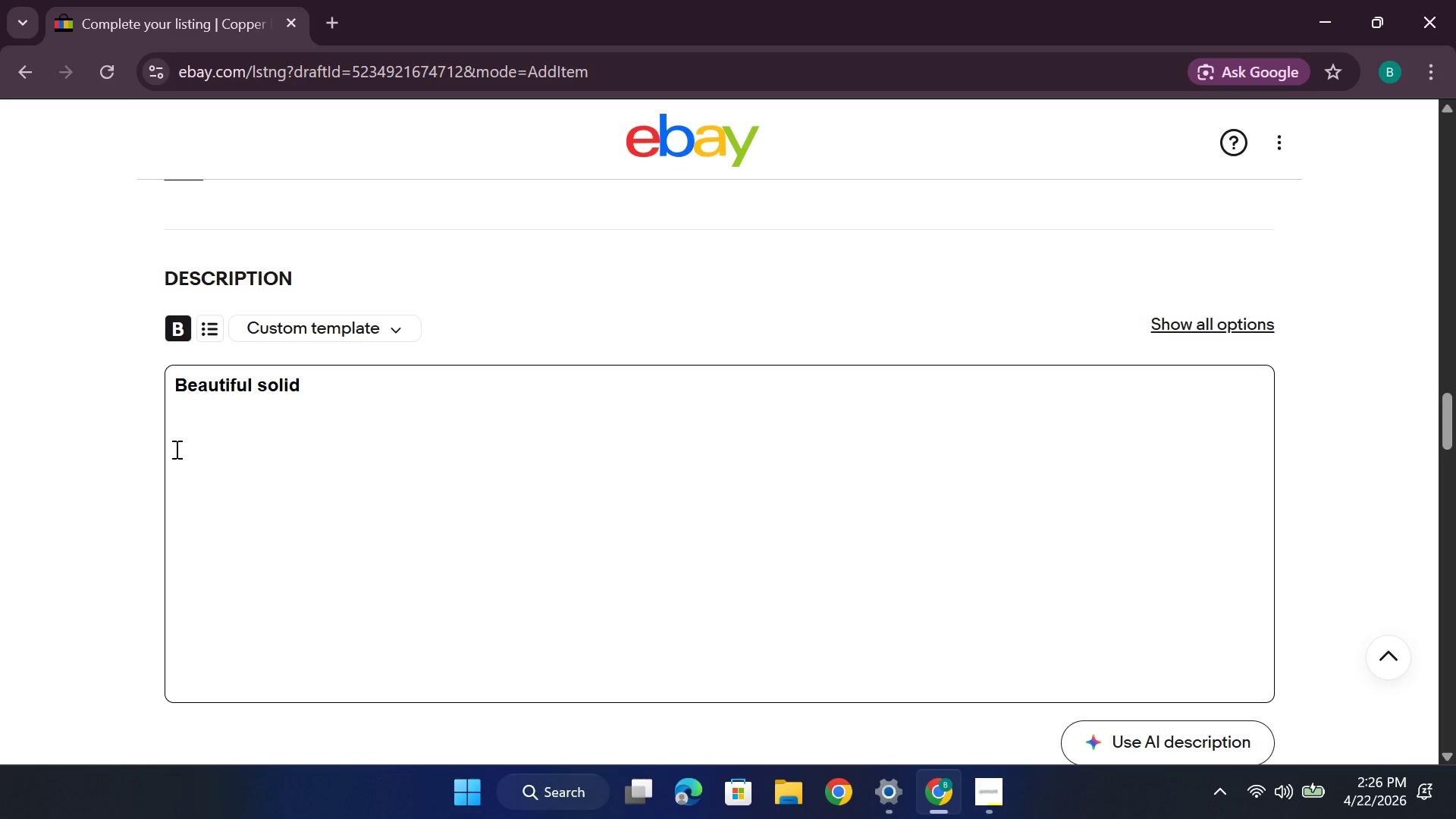 
type(copper herb planter for your kitchen)
 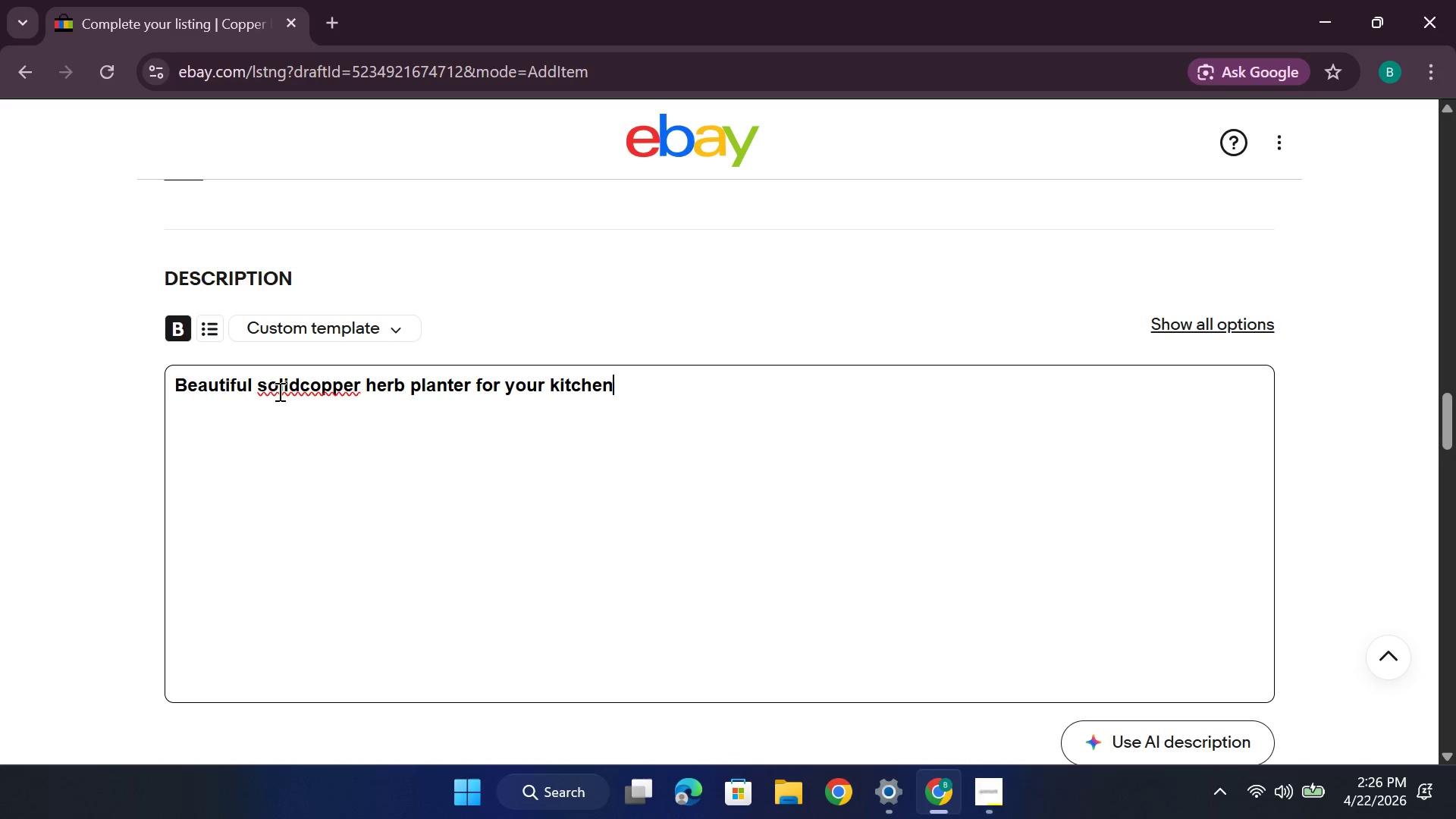 
left_click([302, 385])
 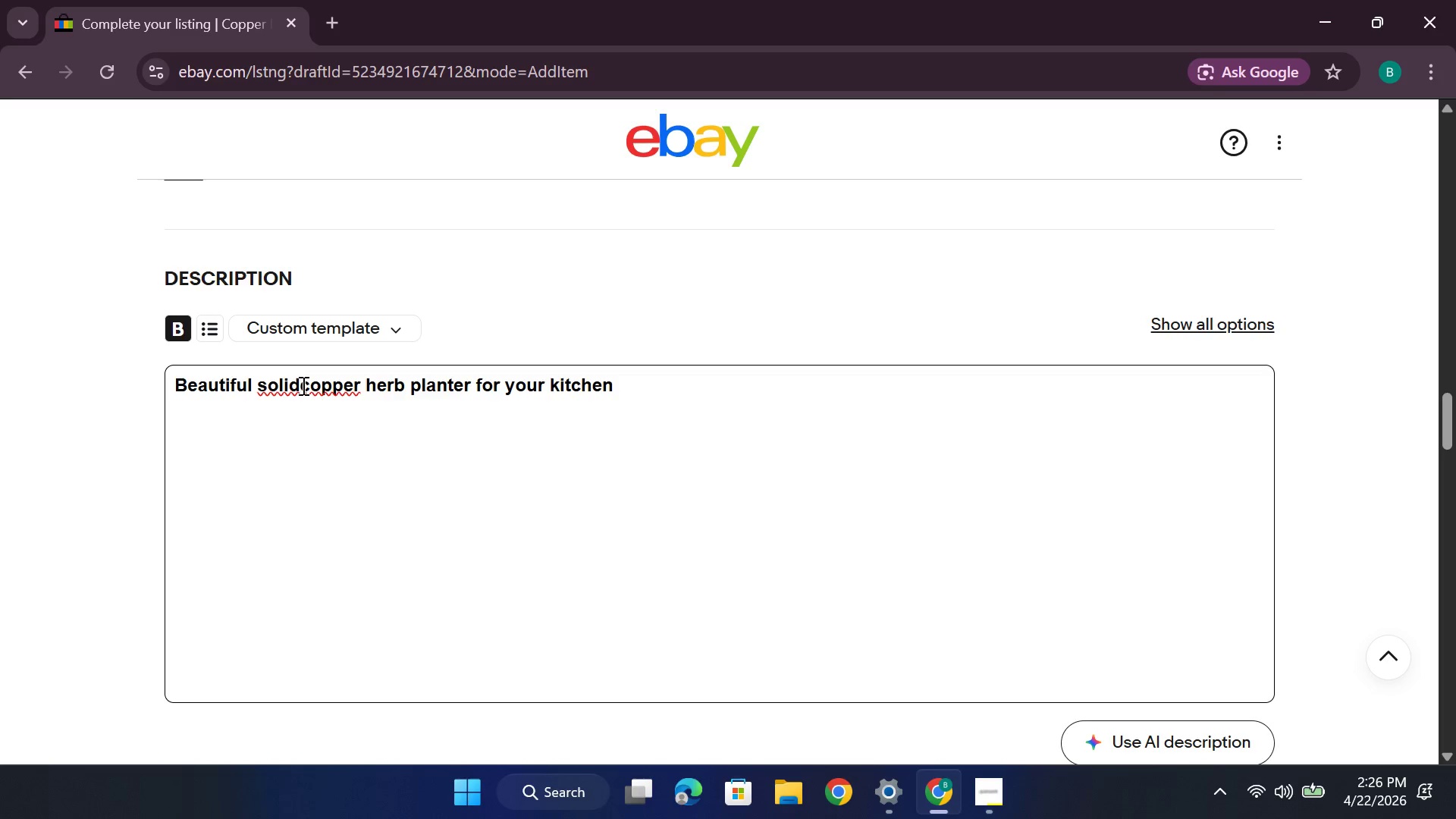 
key(Space)
 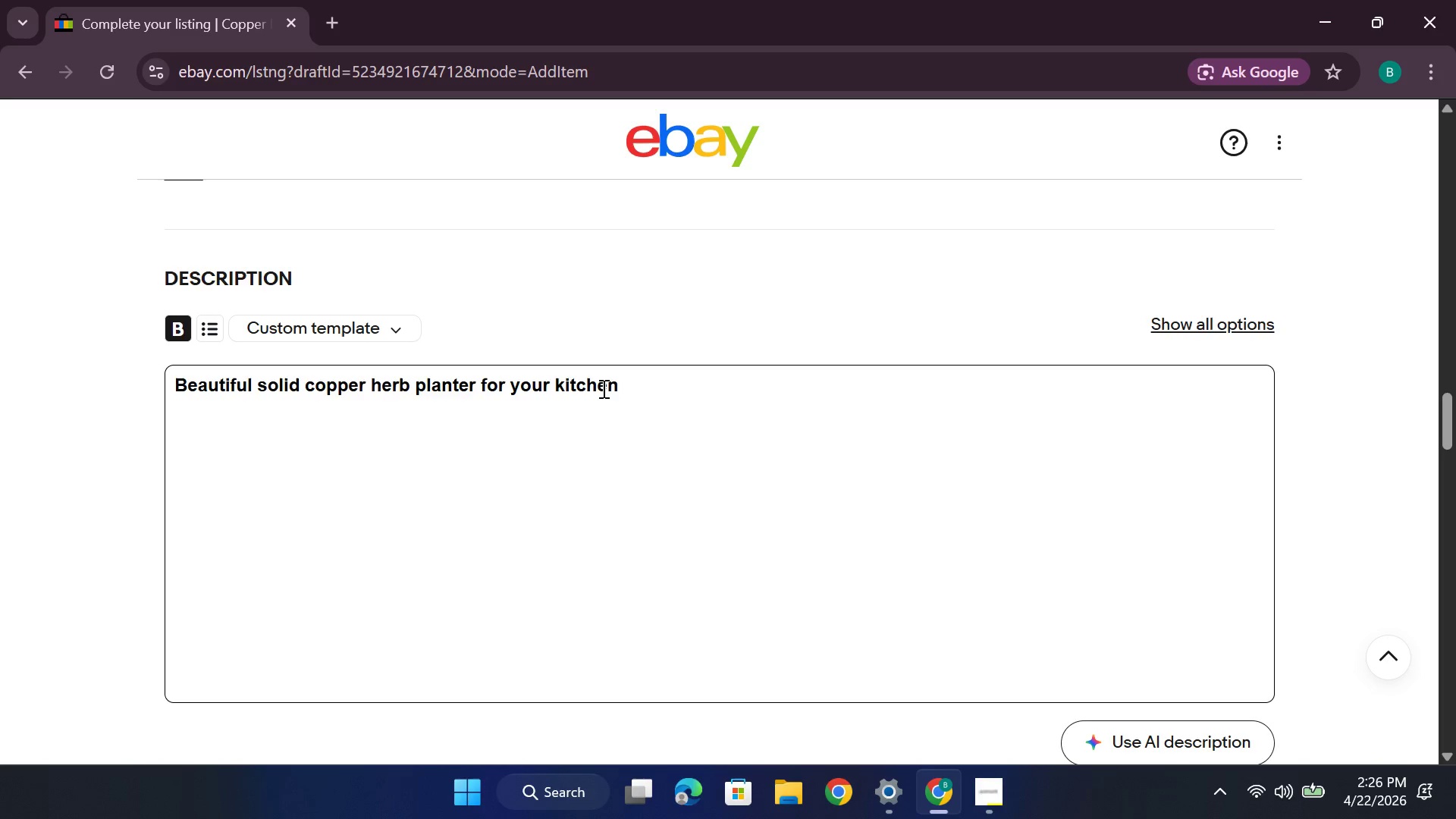 
left_click([620, 386])
 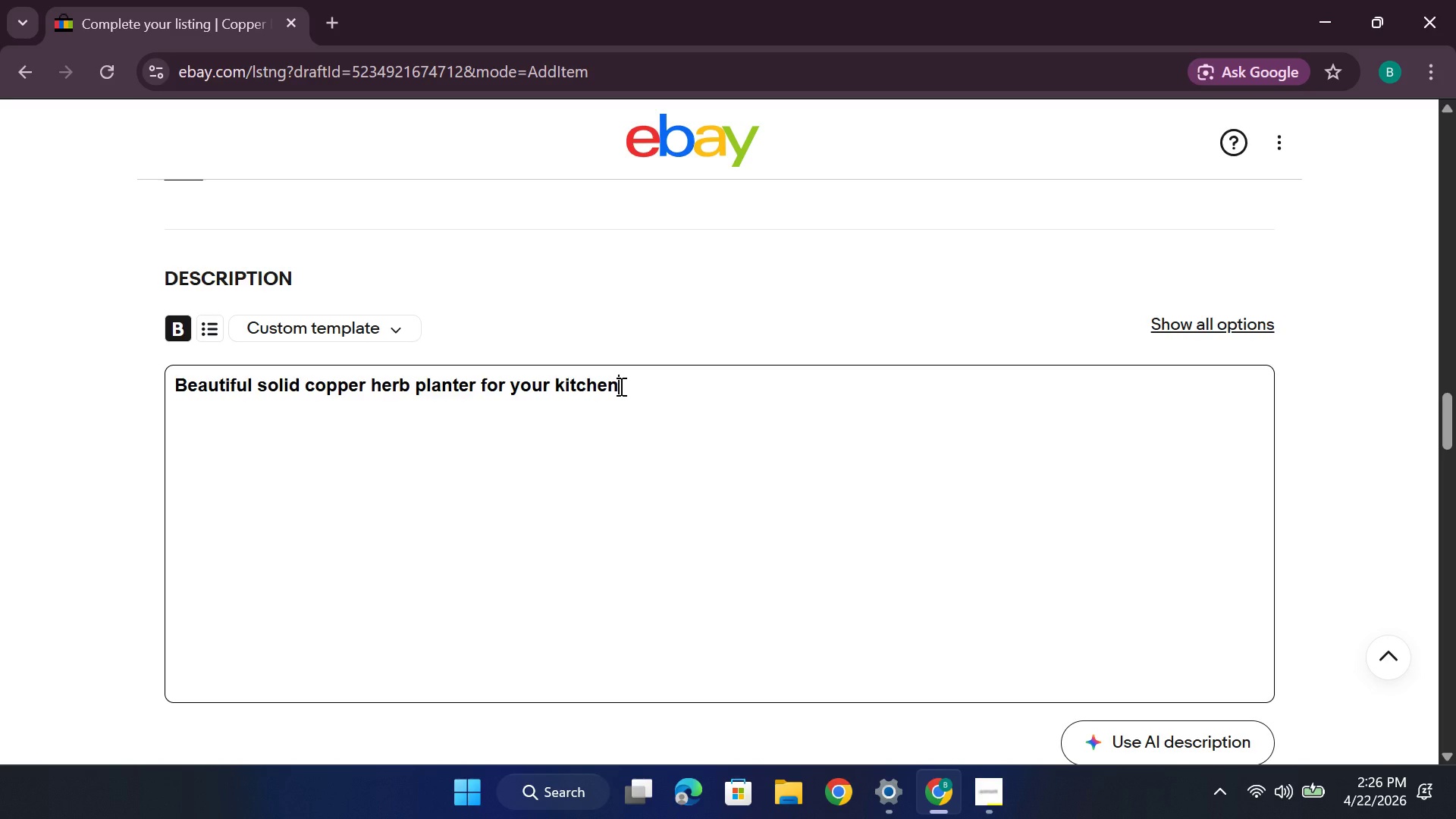 
key(Enter)
 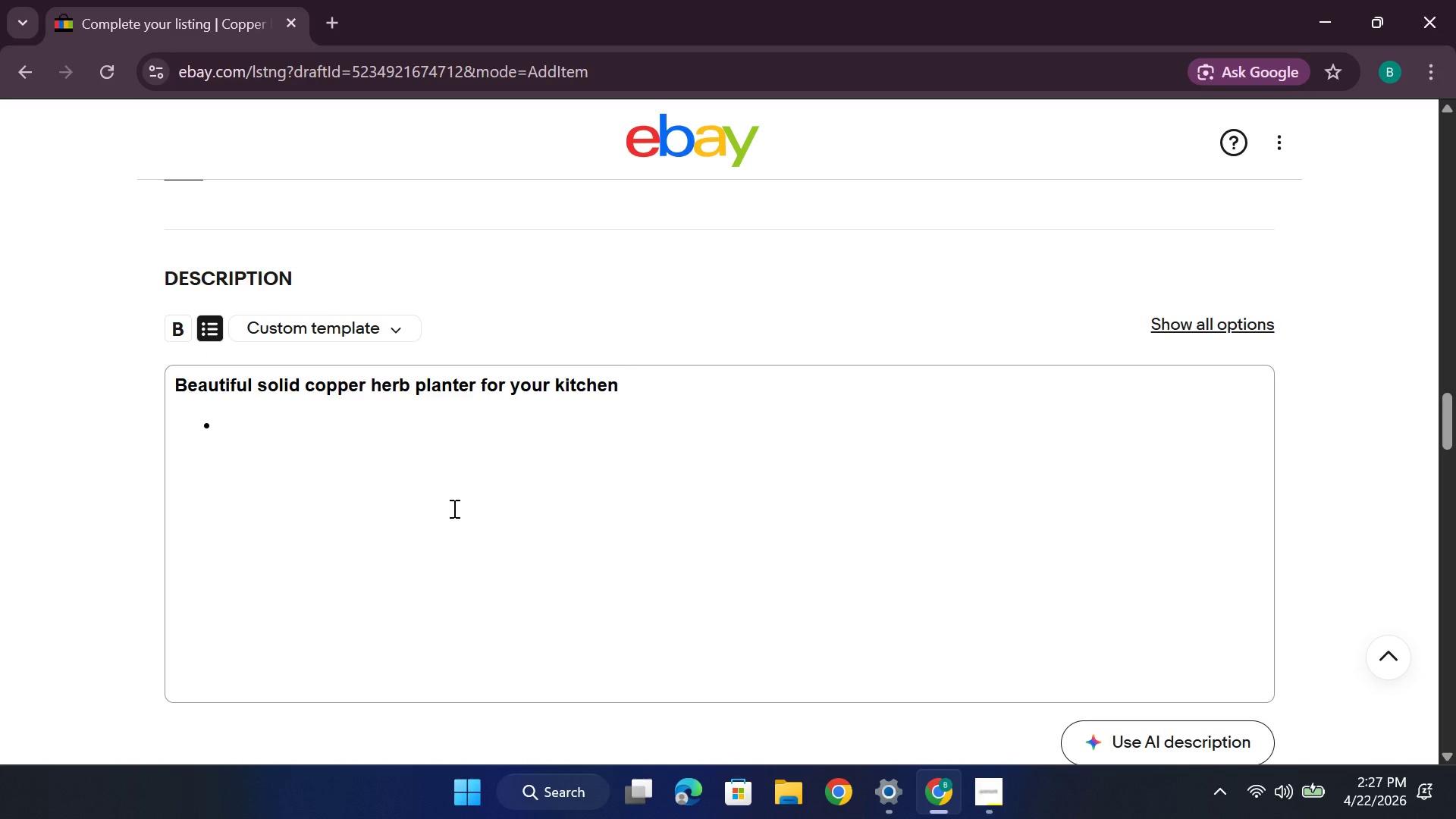 
wait(19.05)
 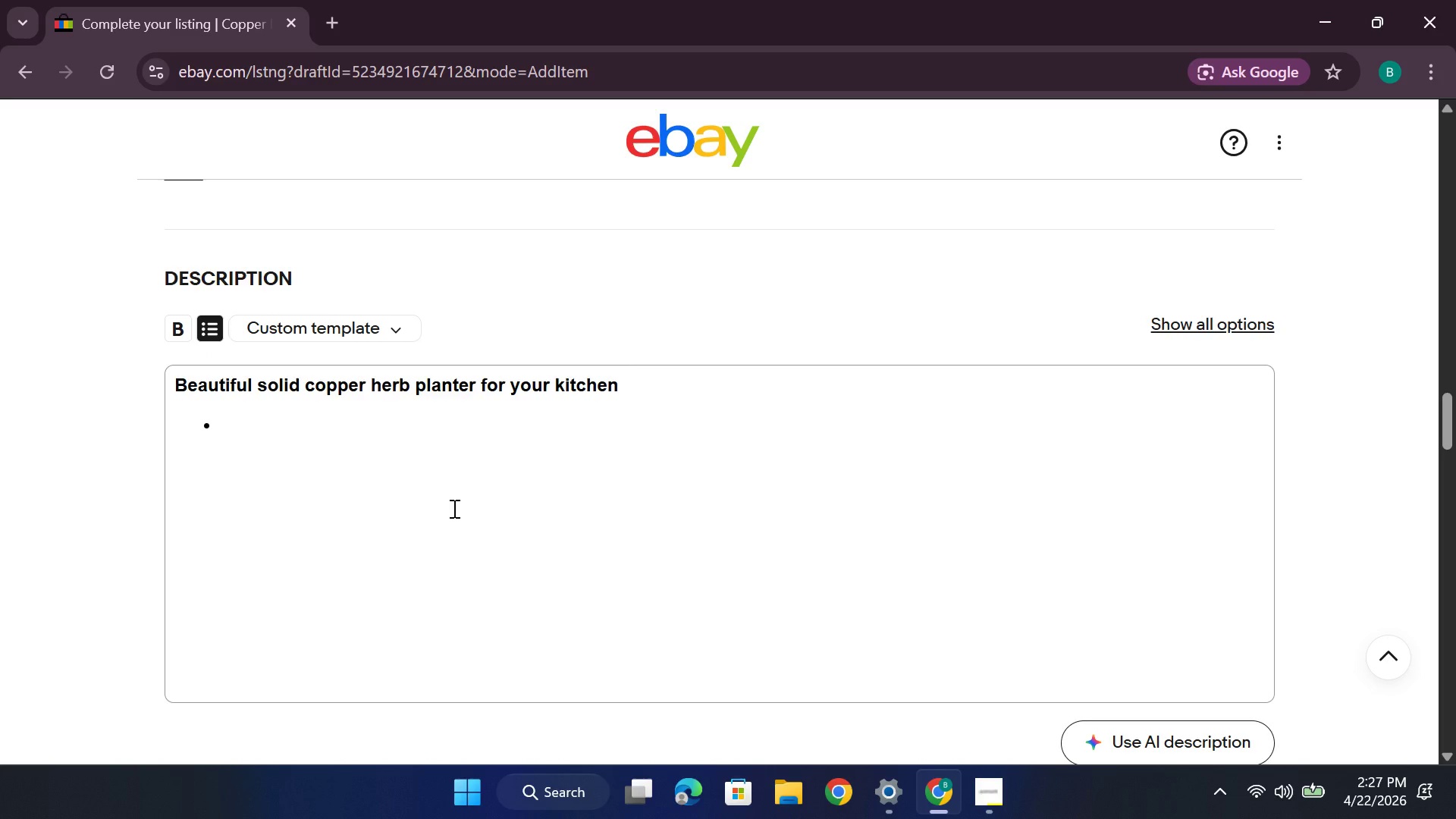 
key(Shift+ShiftLeft)
 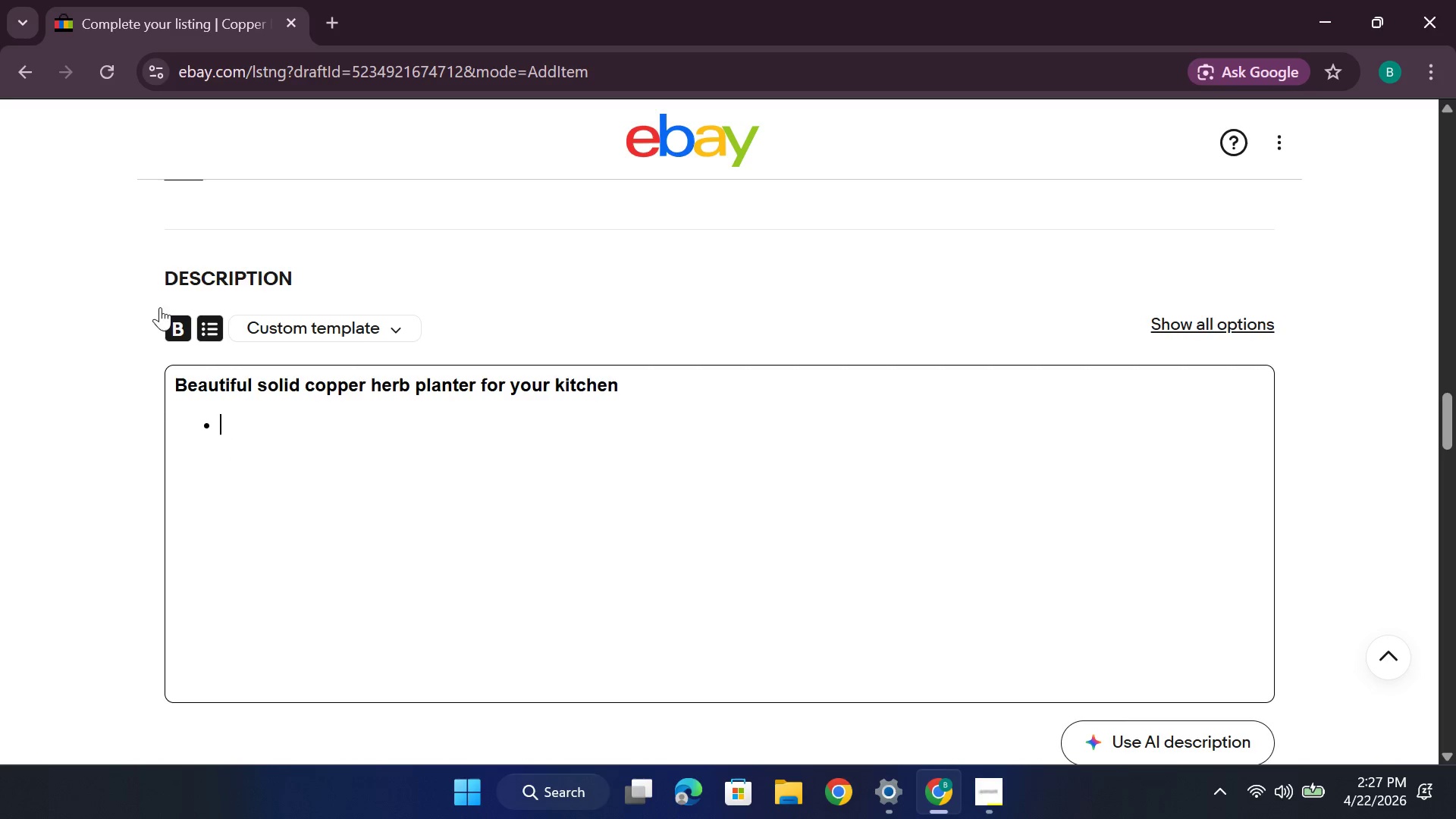 
left_click([177, 326])
 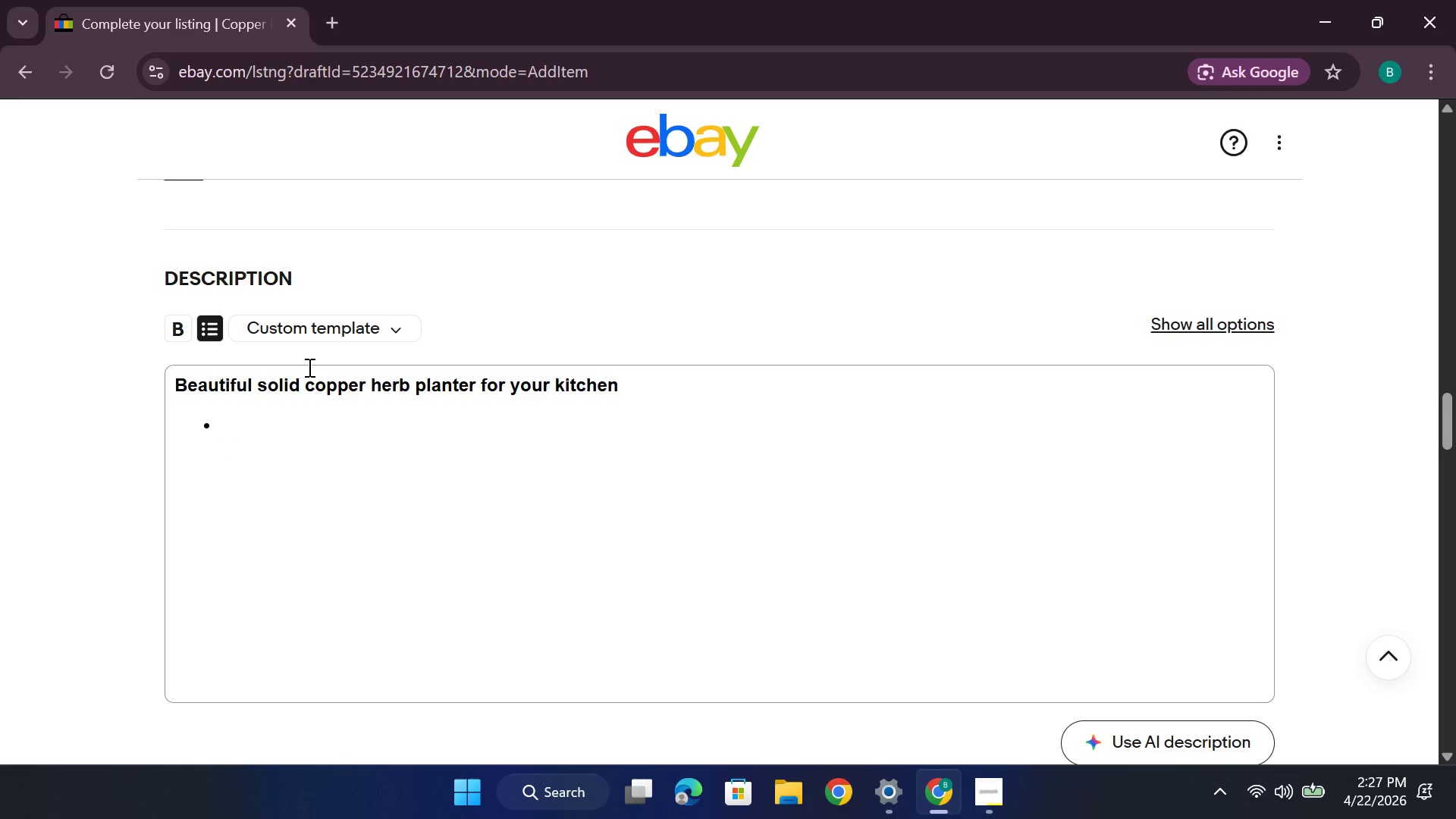 
type(Durable)
 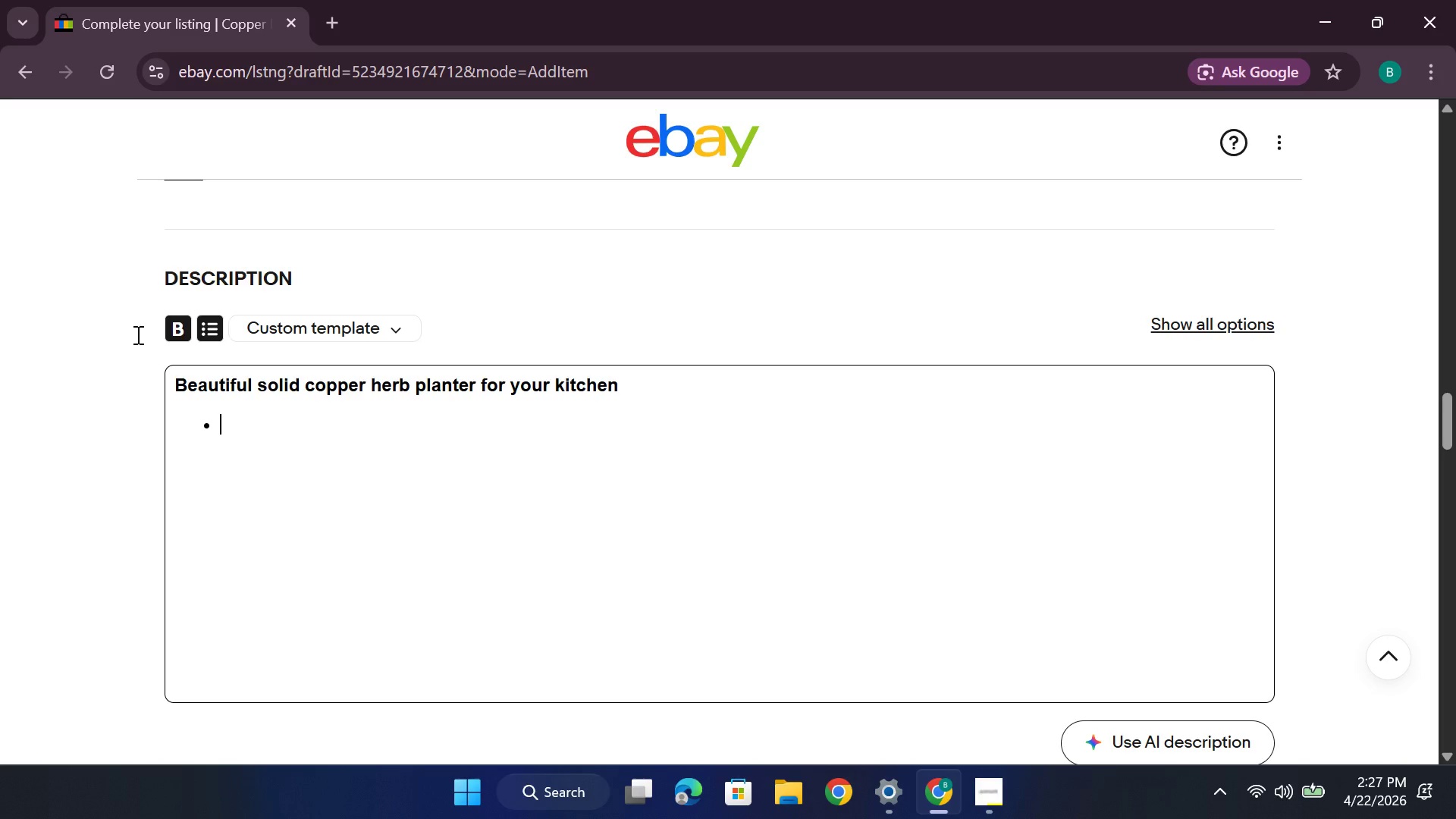 
left_click([171, 333])
 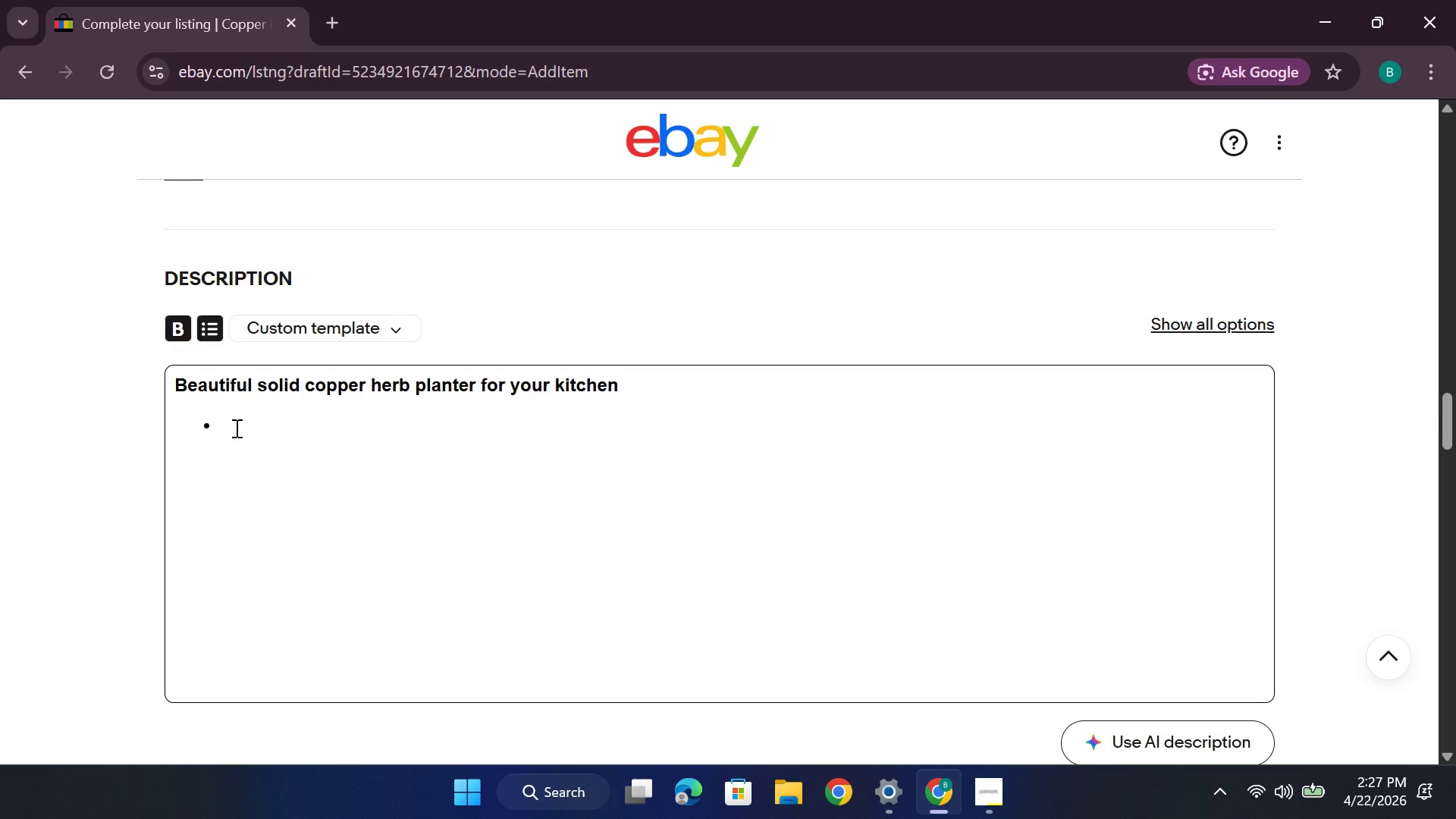 
key(D)
 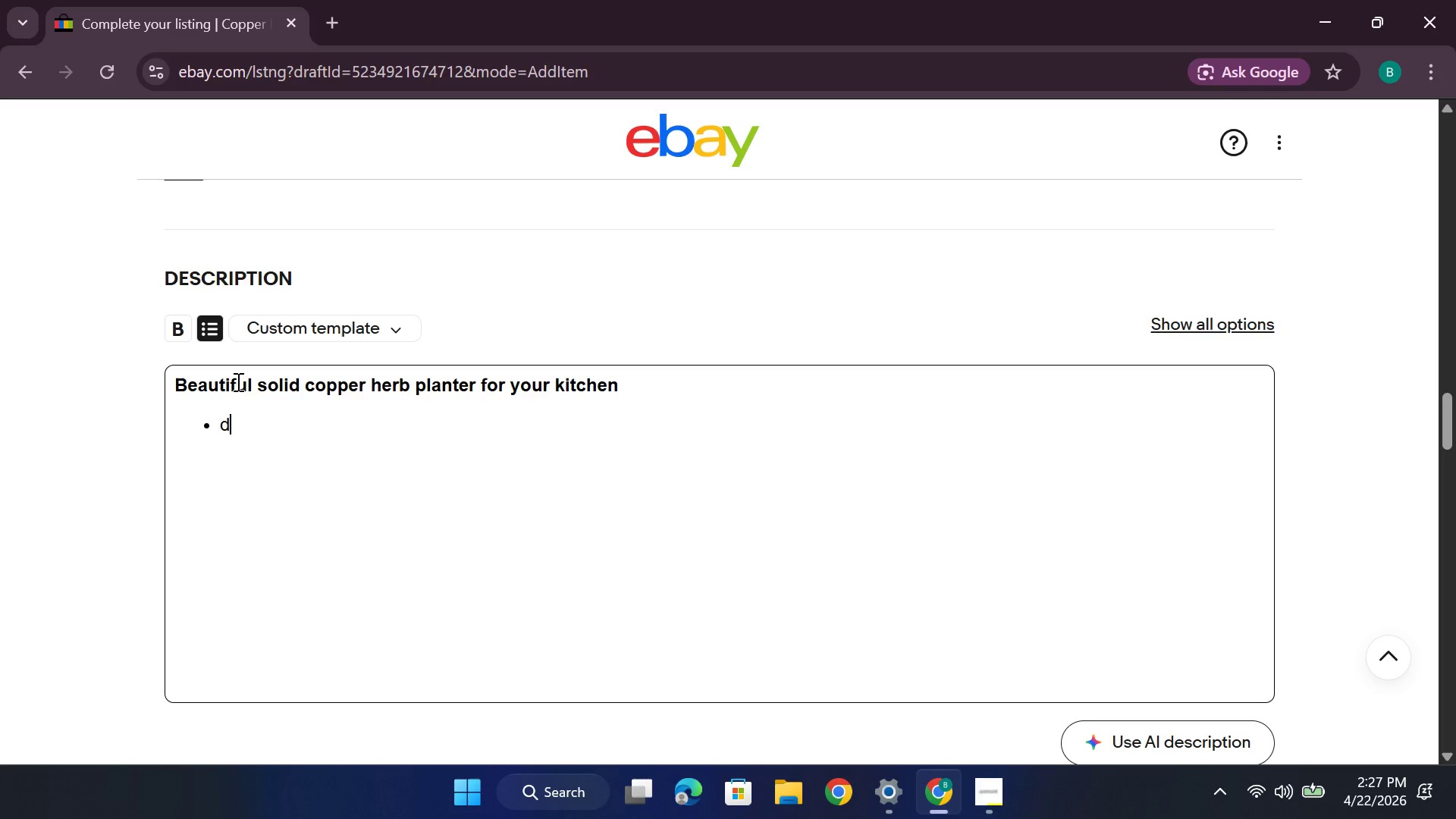 
key(Backspace)
type(Durable )
 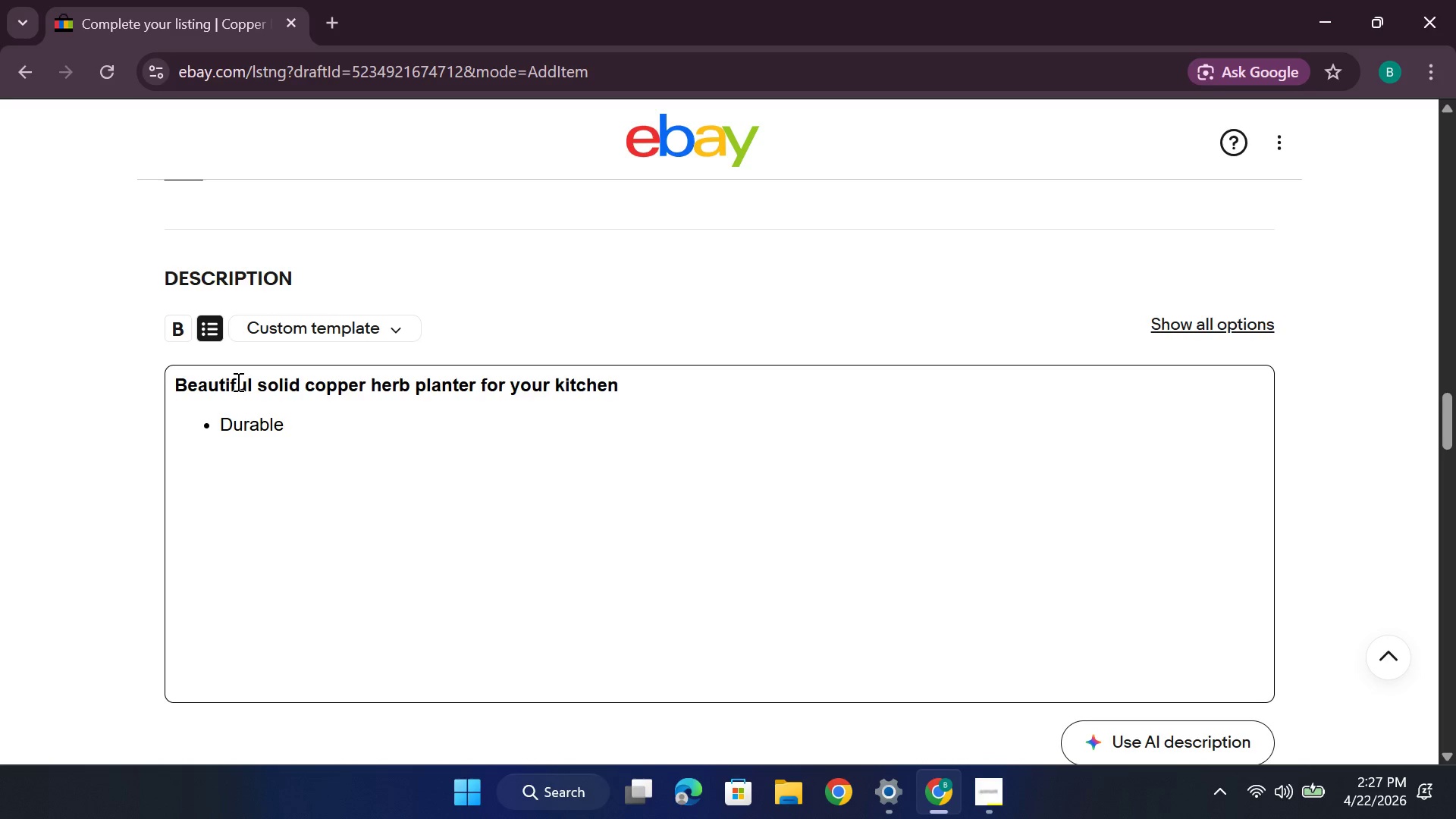 
type(copper construction)
 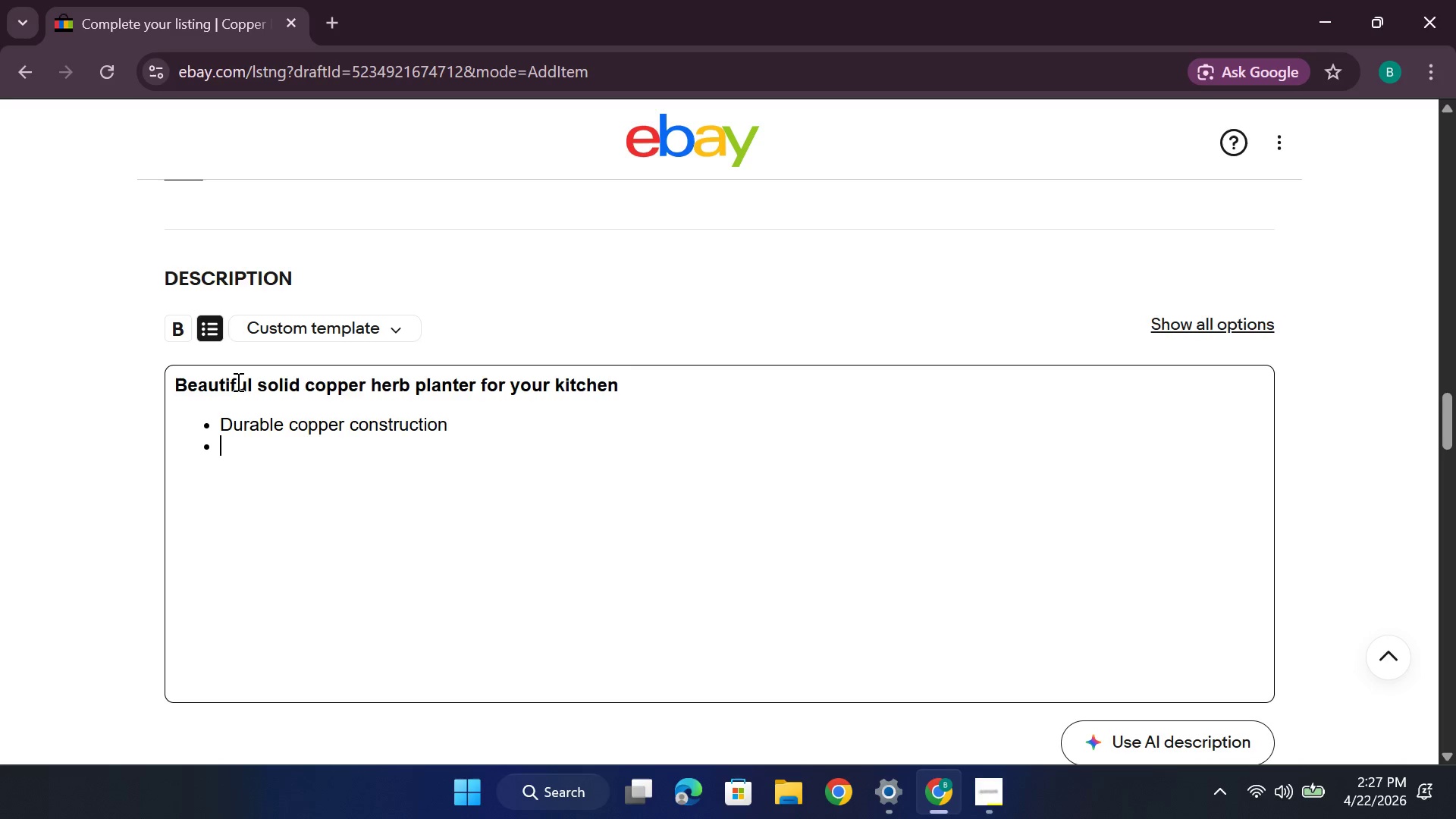 
key(Enter)
 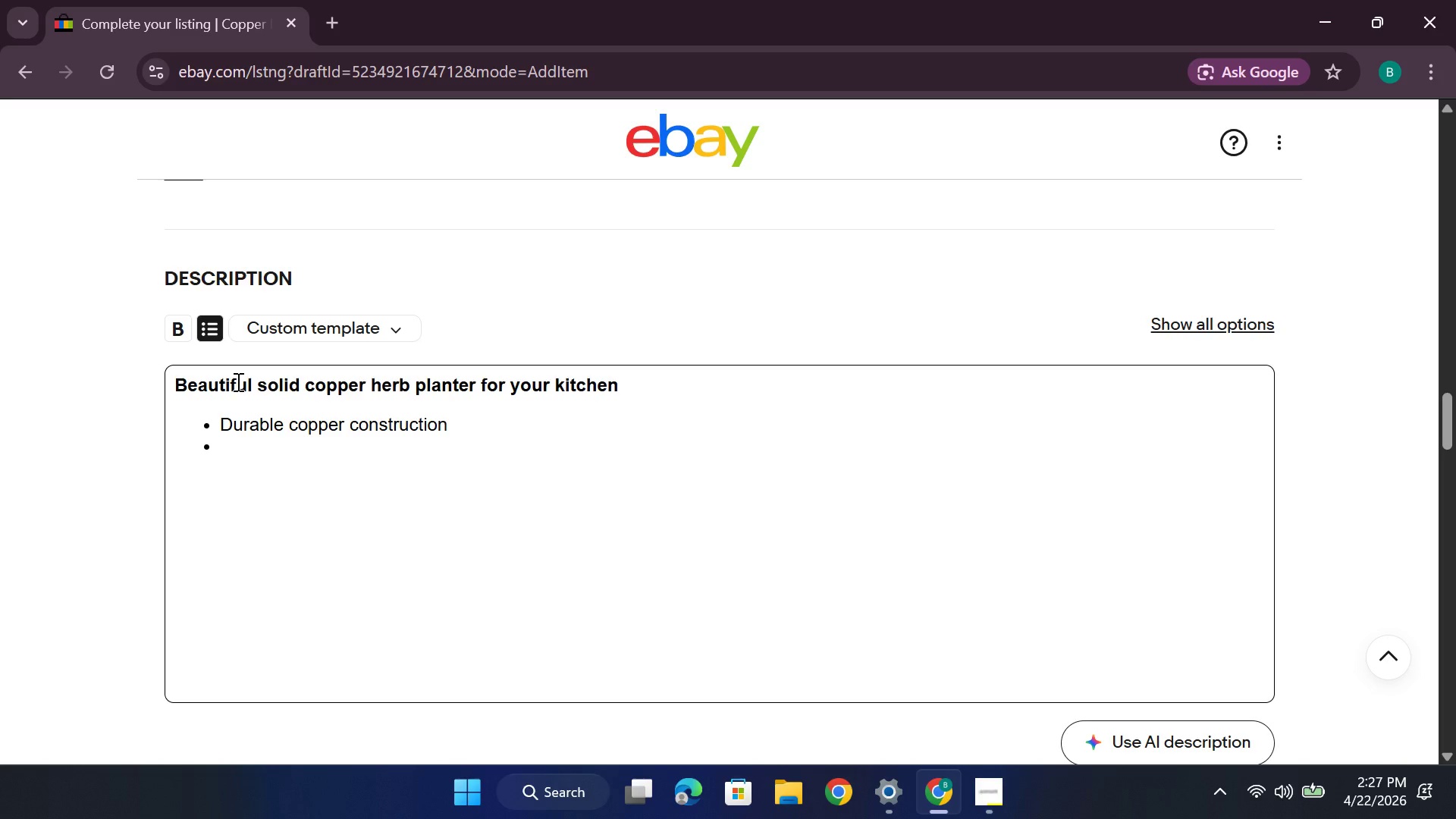 
type(Perfect for b)
key(Backspace)
type(Basil.)
key(Backspace)
type(, Rosemary and Cilantro)
 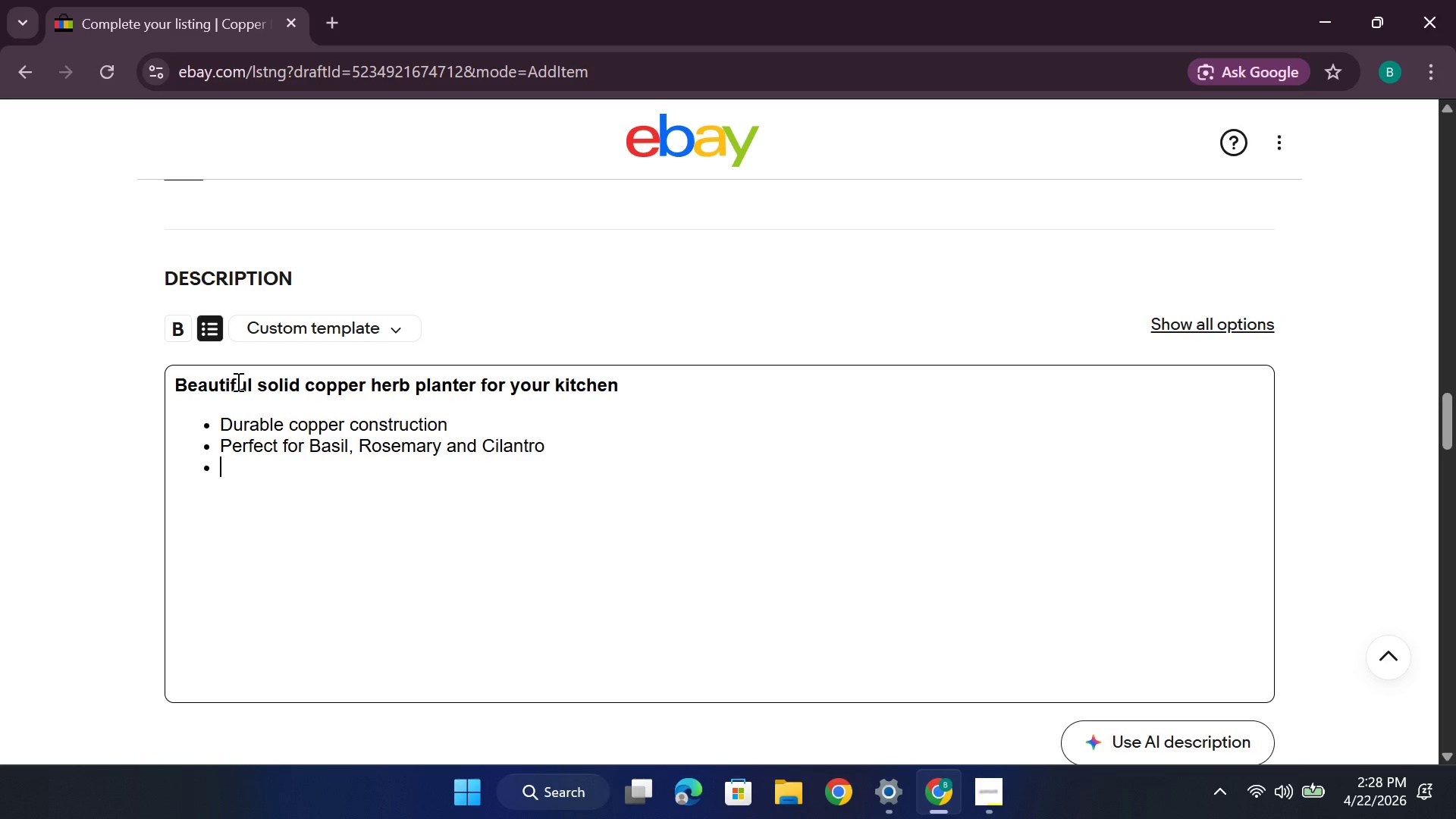 
key(Enter)
 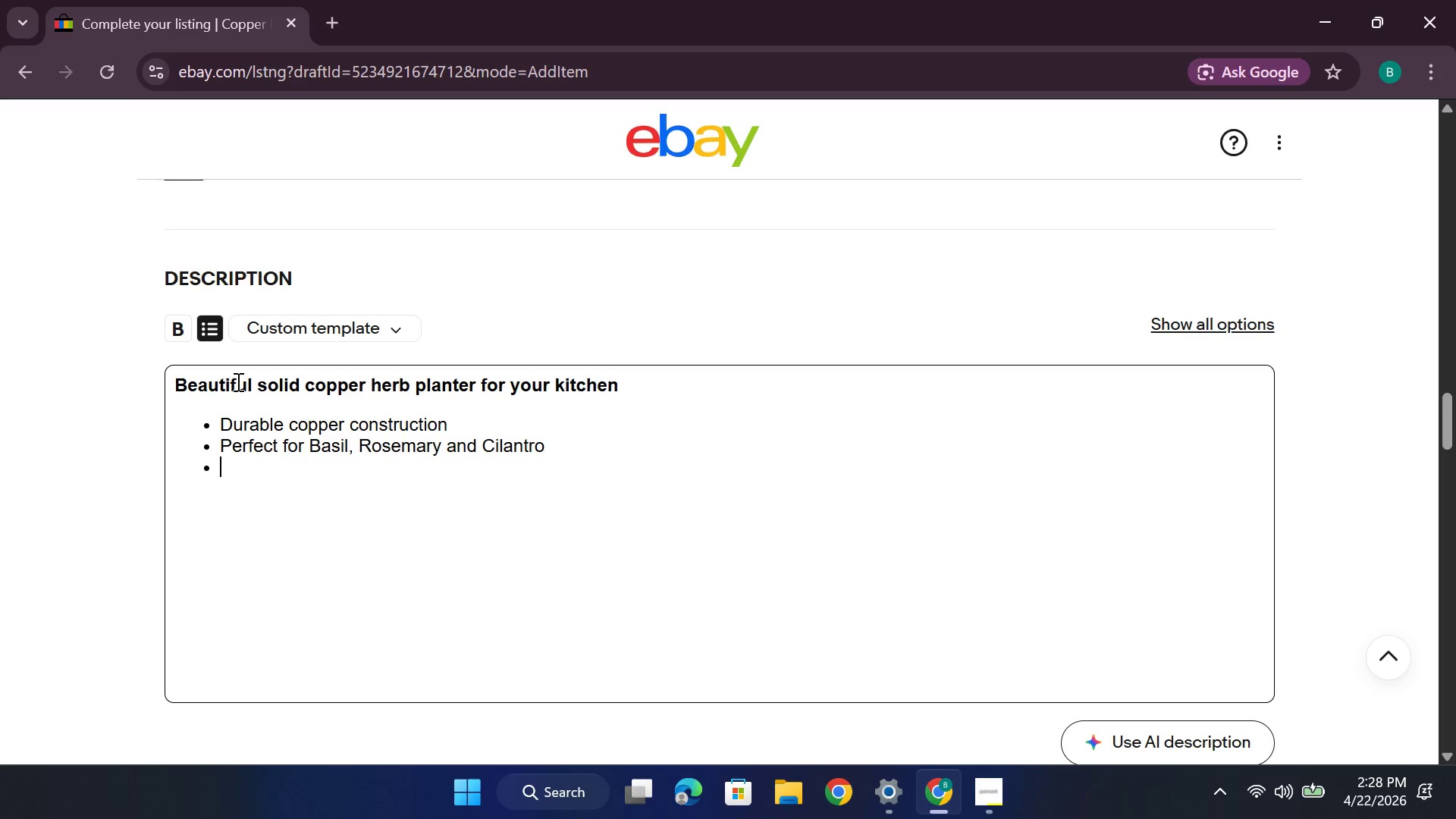 
type(Drainagr)
key(Backspace)
type(e holes included)
 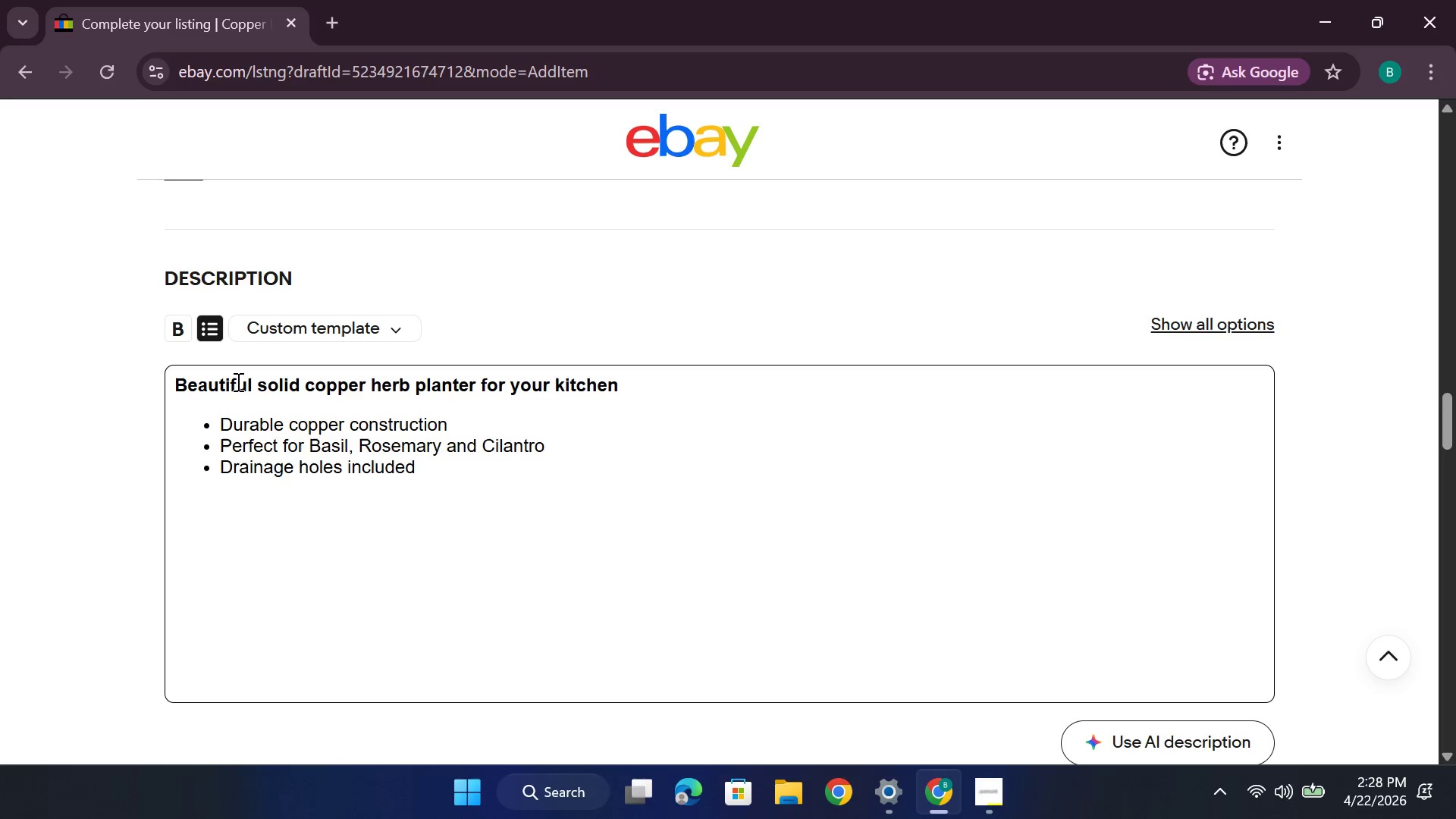 
key(Enter)
 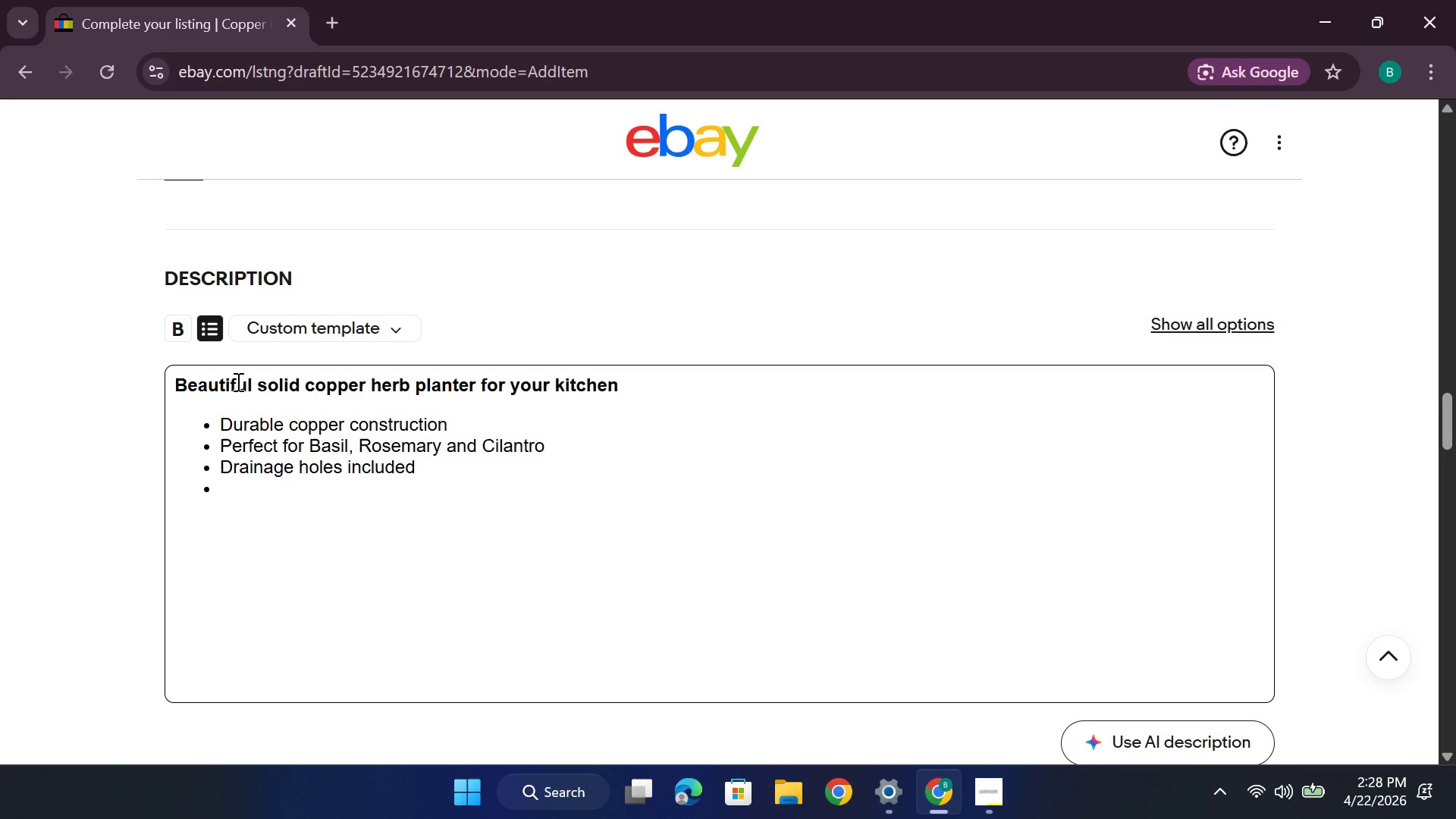 
wait(10.86)
 